 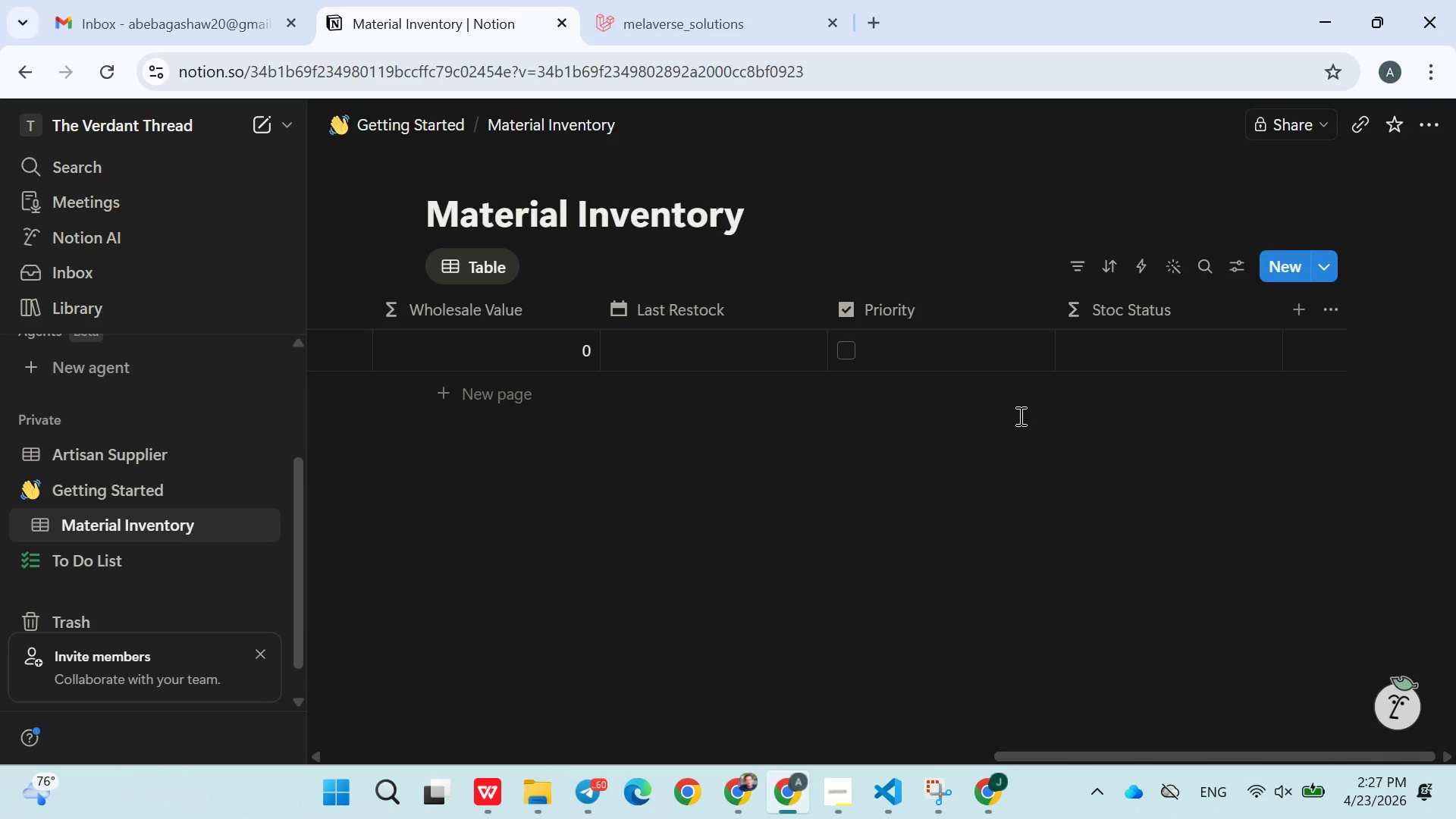 
left_click([1155, 345])
 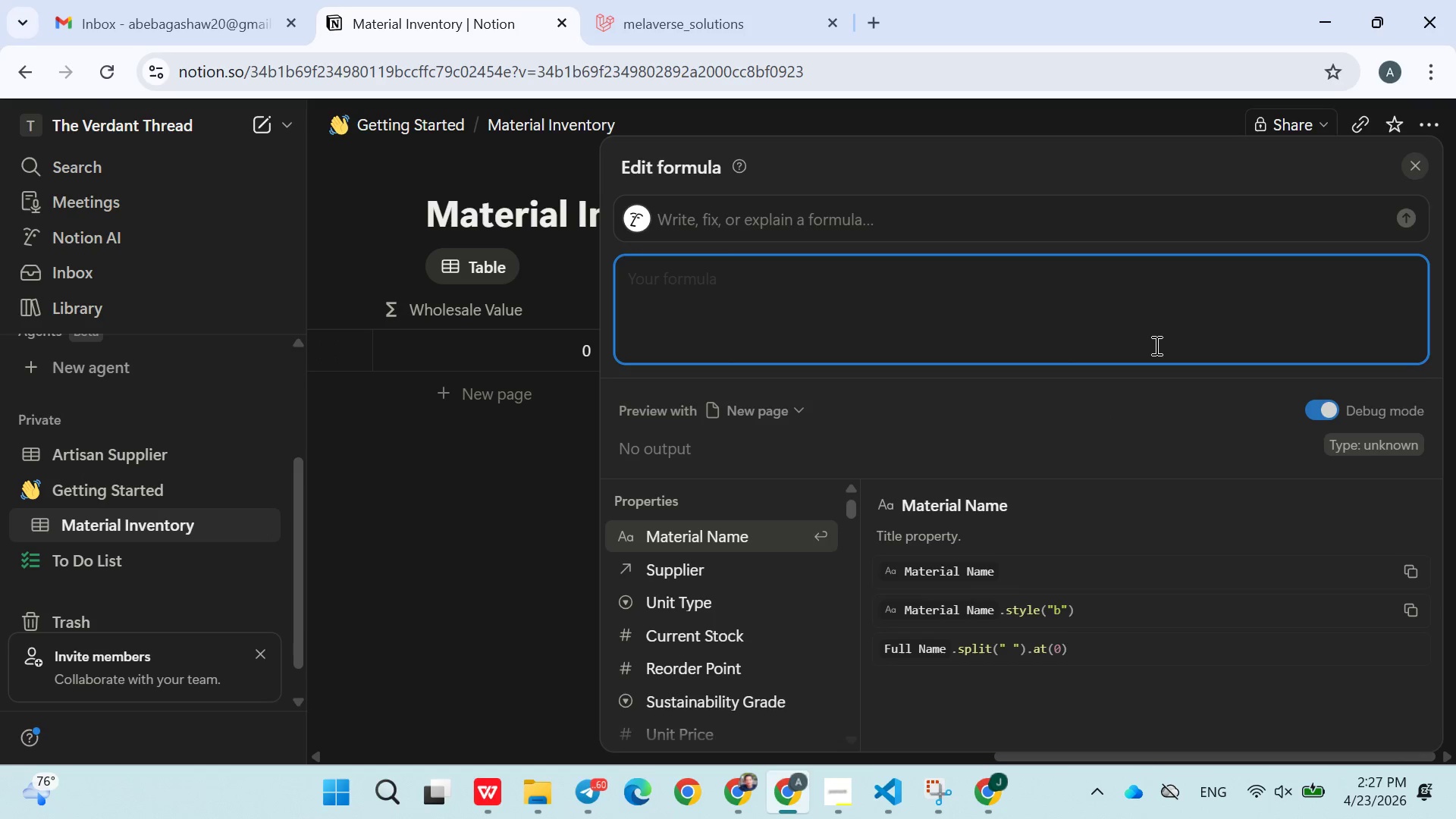 
key(Control+ControlLeft)
 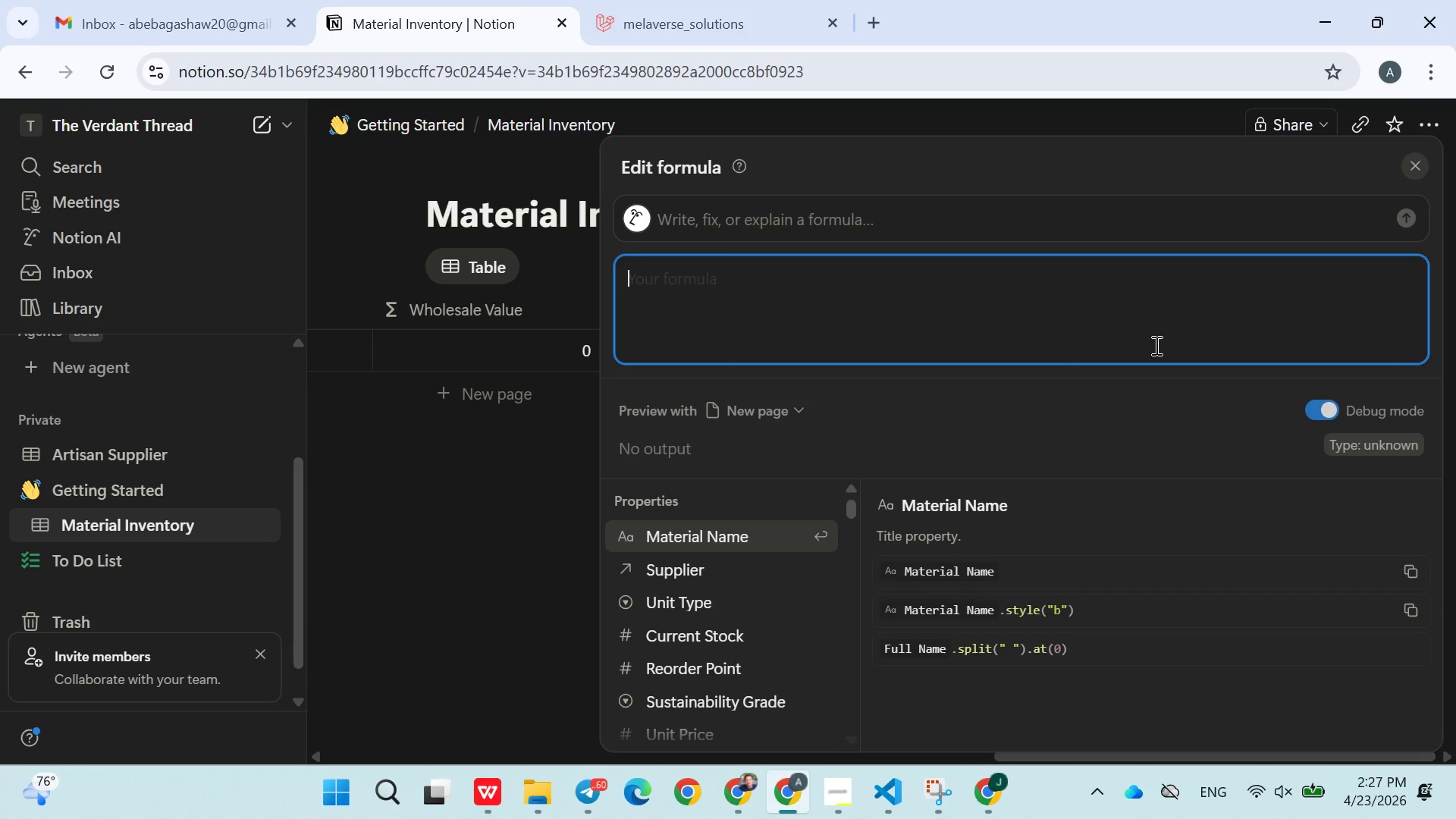 
key(Control+V)
 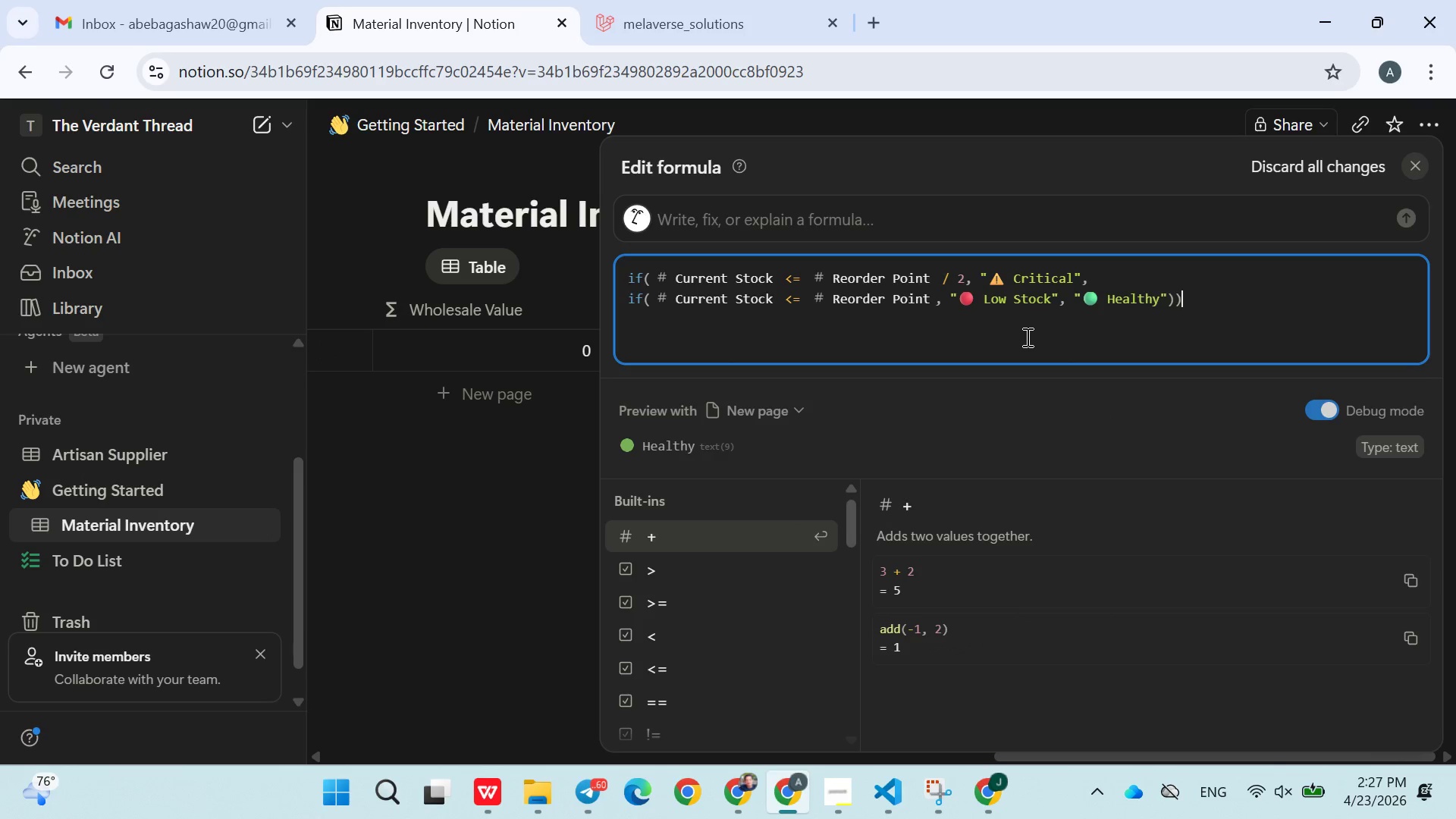 
left_click([504, 573])
 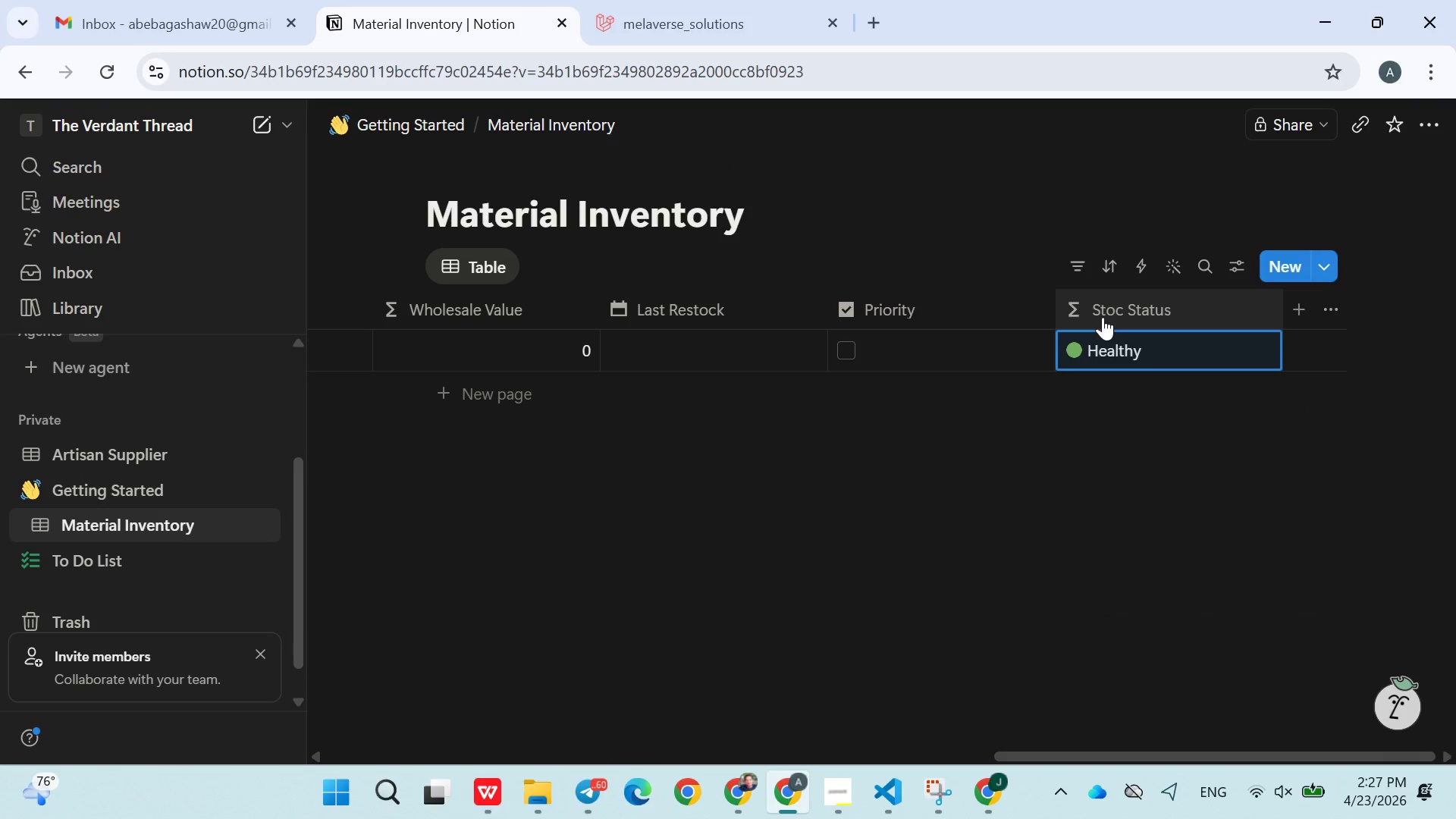 
left_click([1106, 321])
 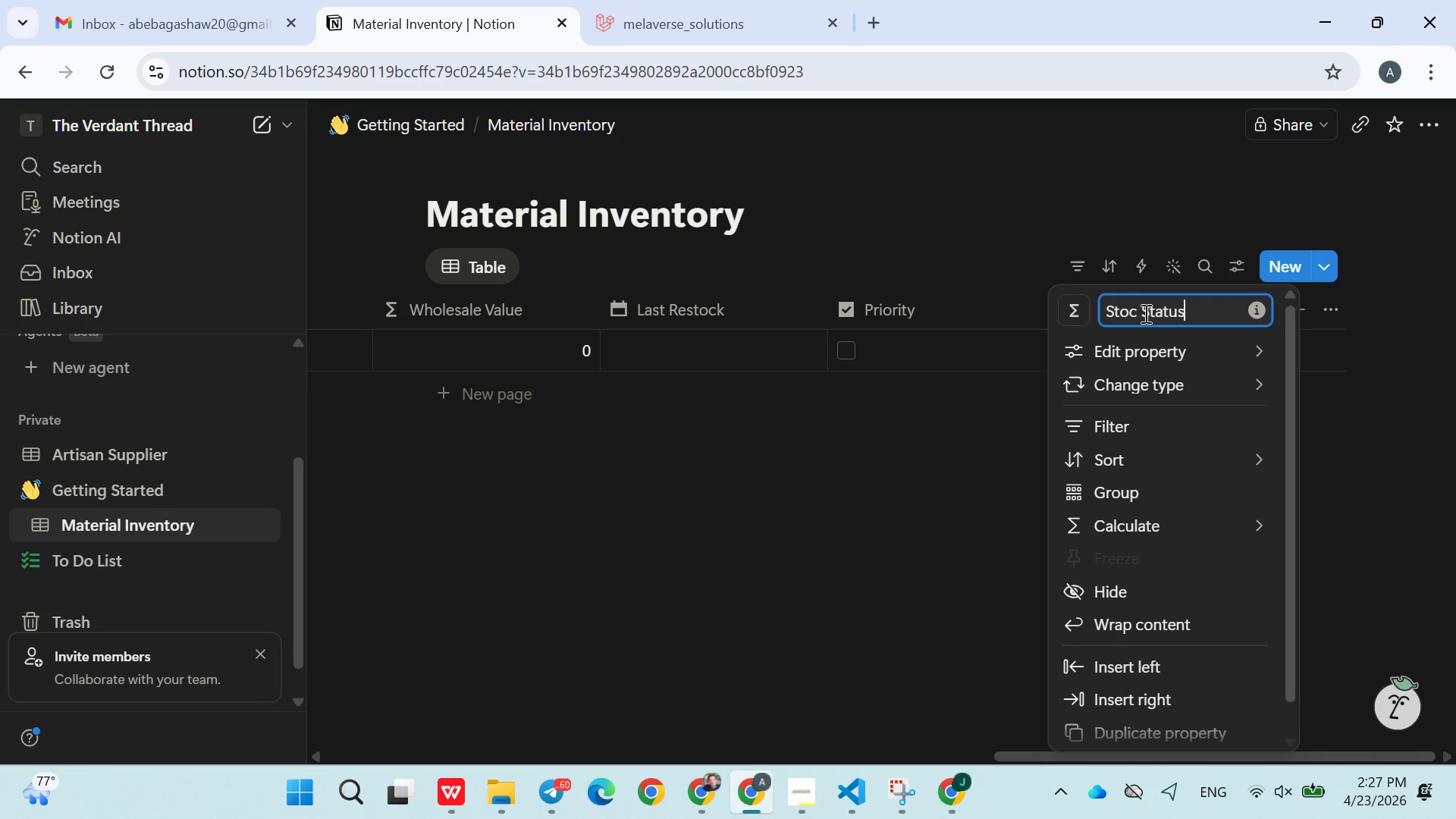 
left_click([1134, 312])
 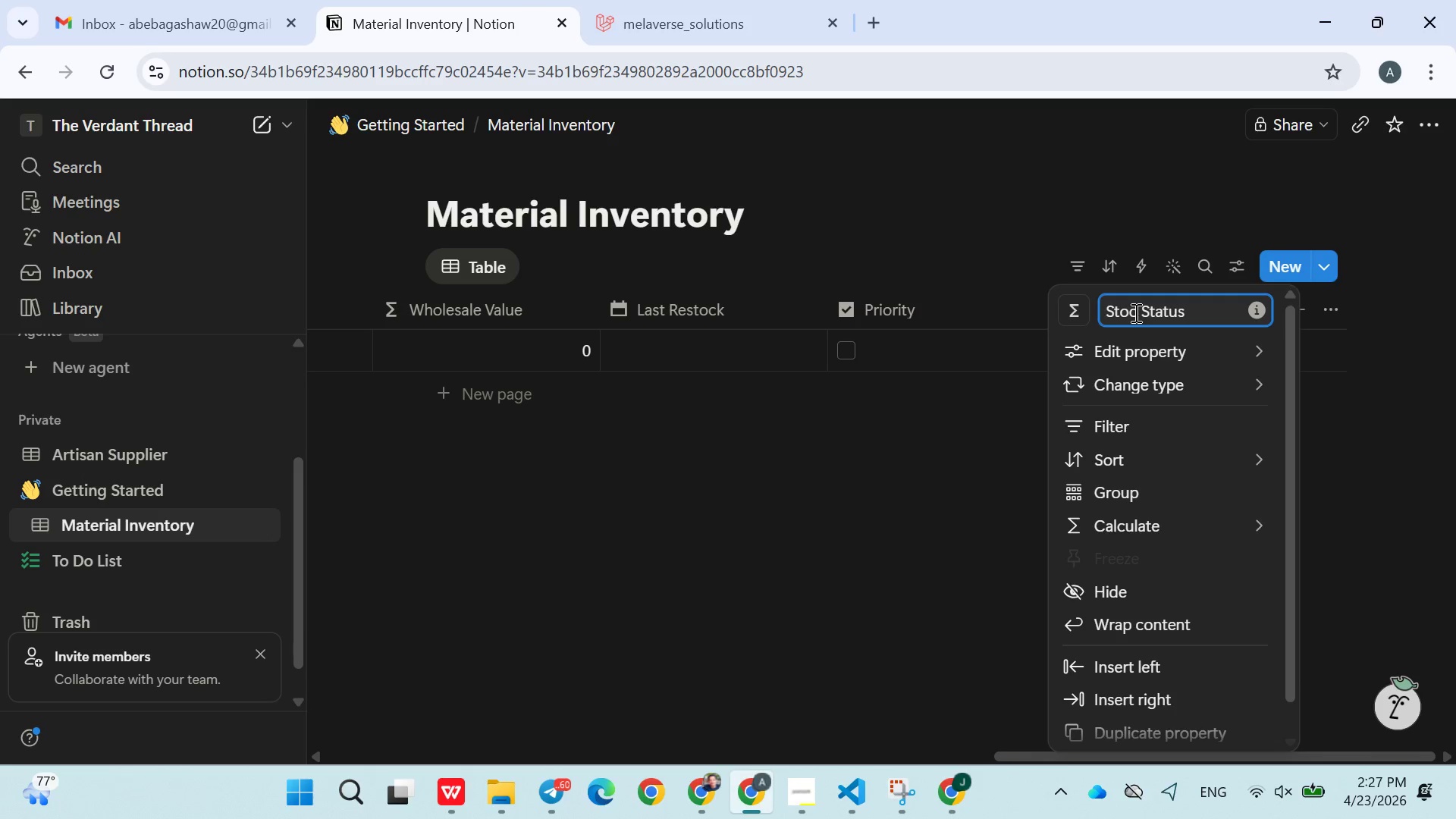 
key(K)
 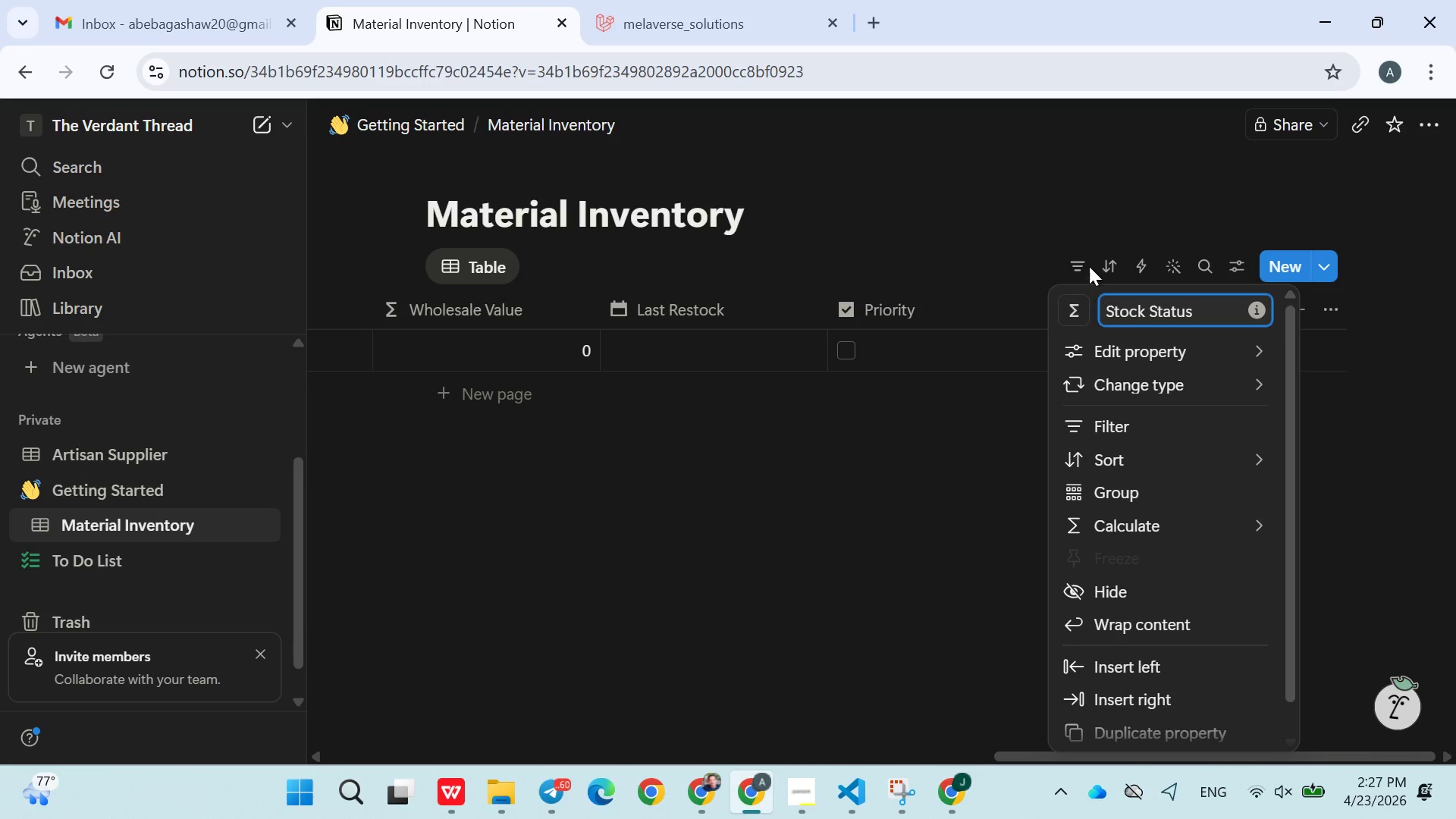 
left_click([1077, 214])
 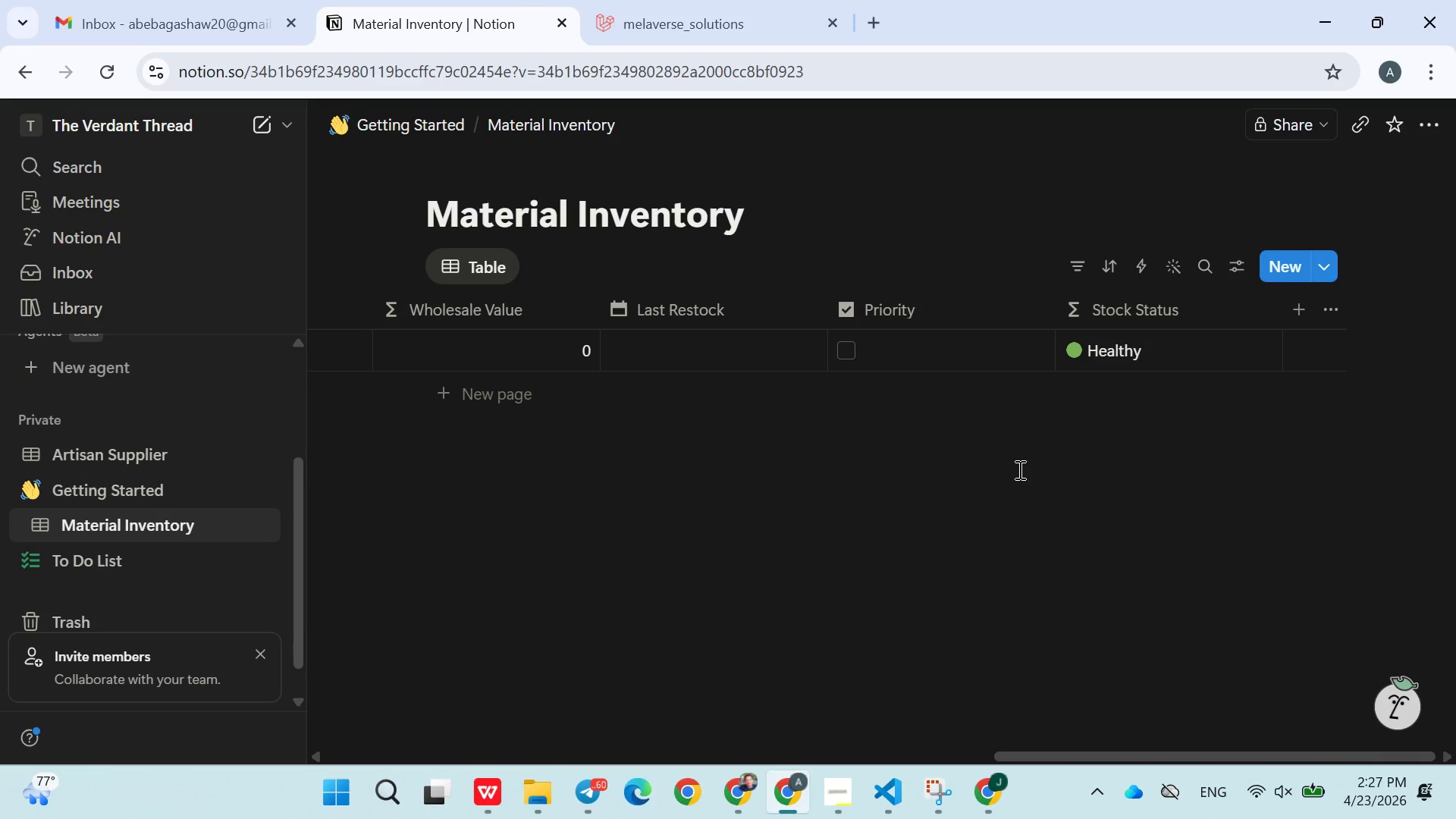 
wait(17.19)
 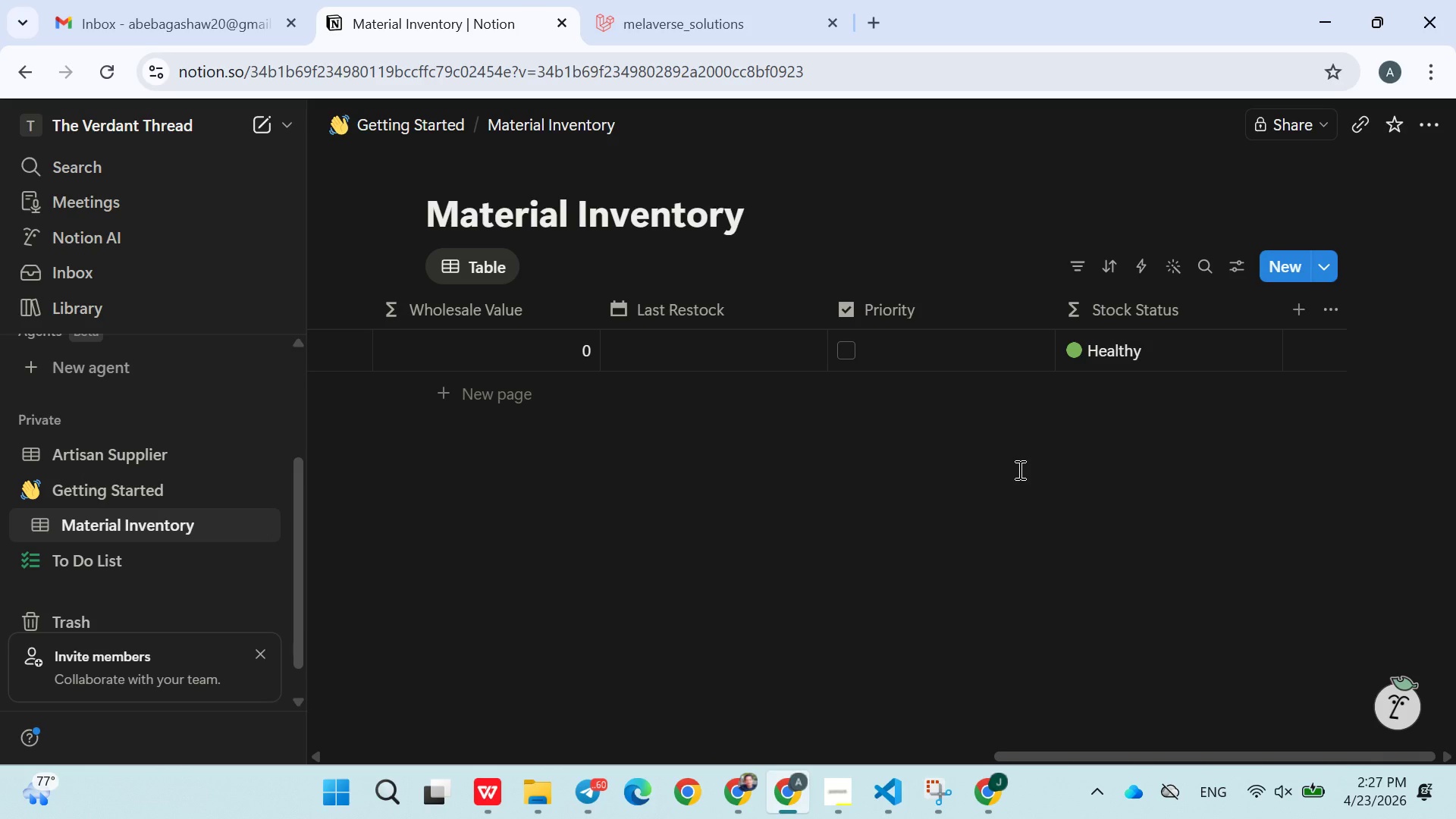 
left_click([128, 453])
 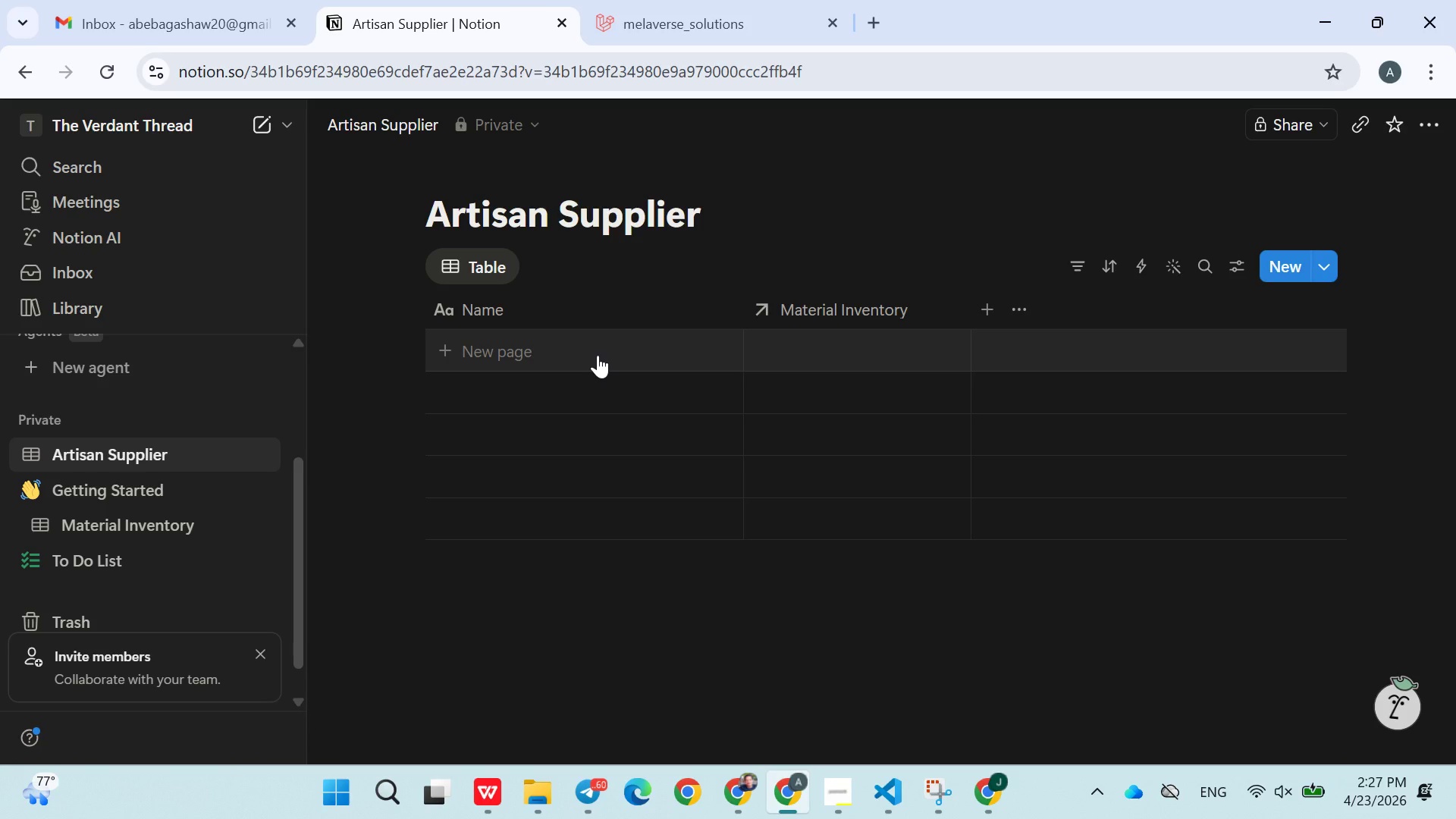 
wait(8.59)
 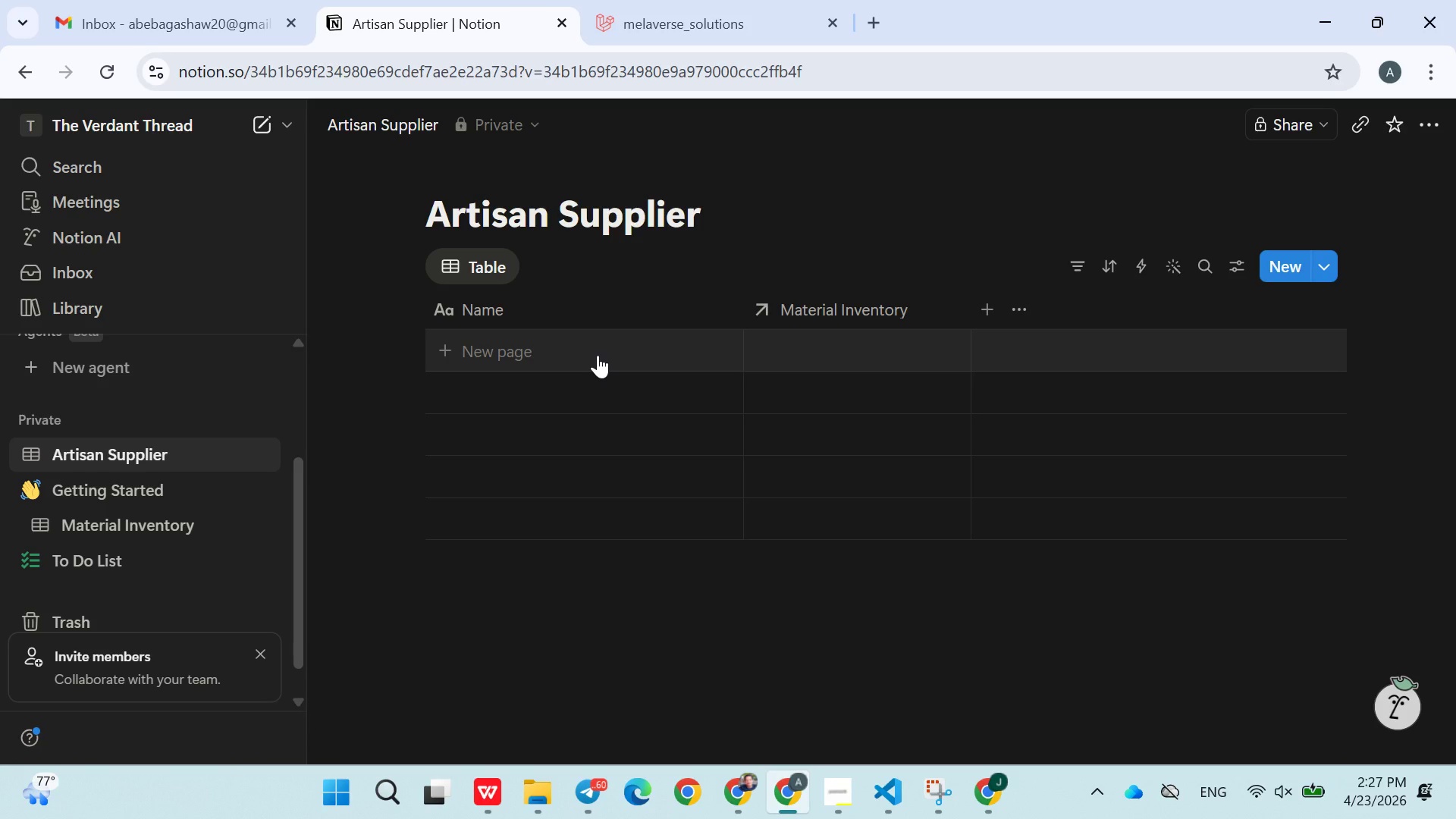 
left_click([822, 304])
 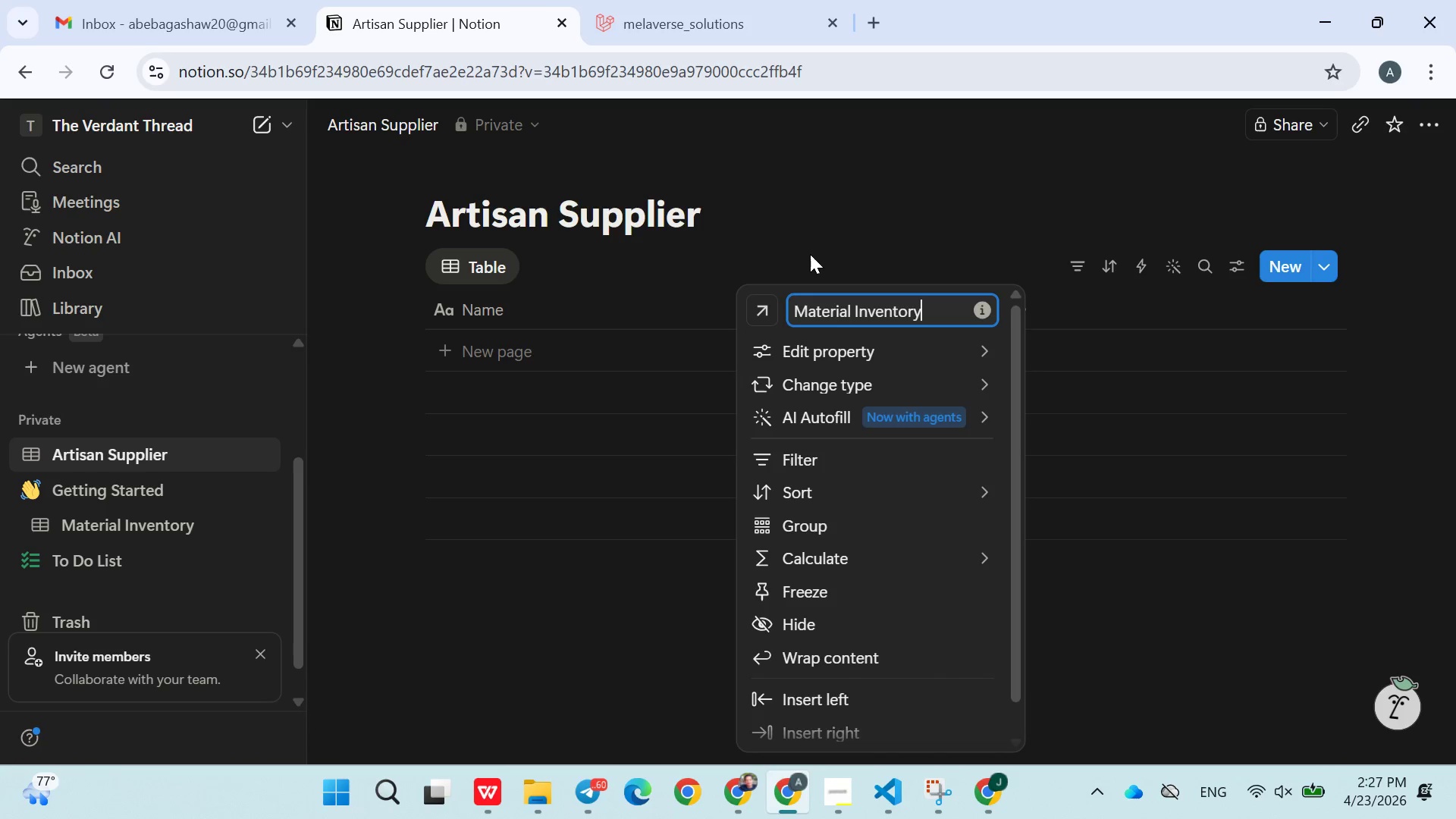 
left_click([810, 254])
 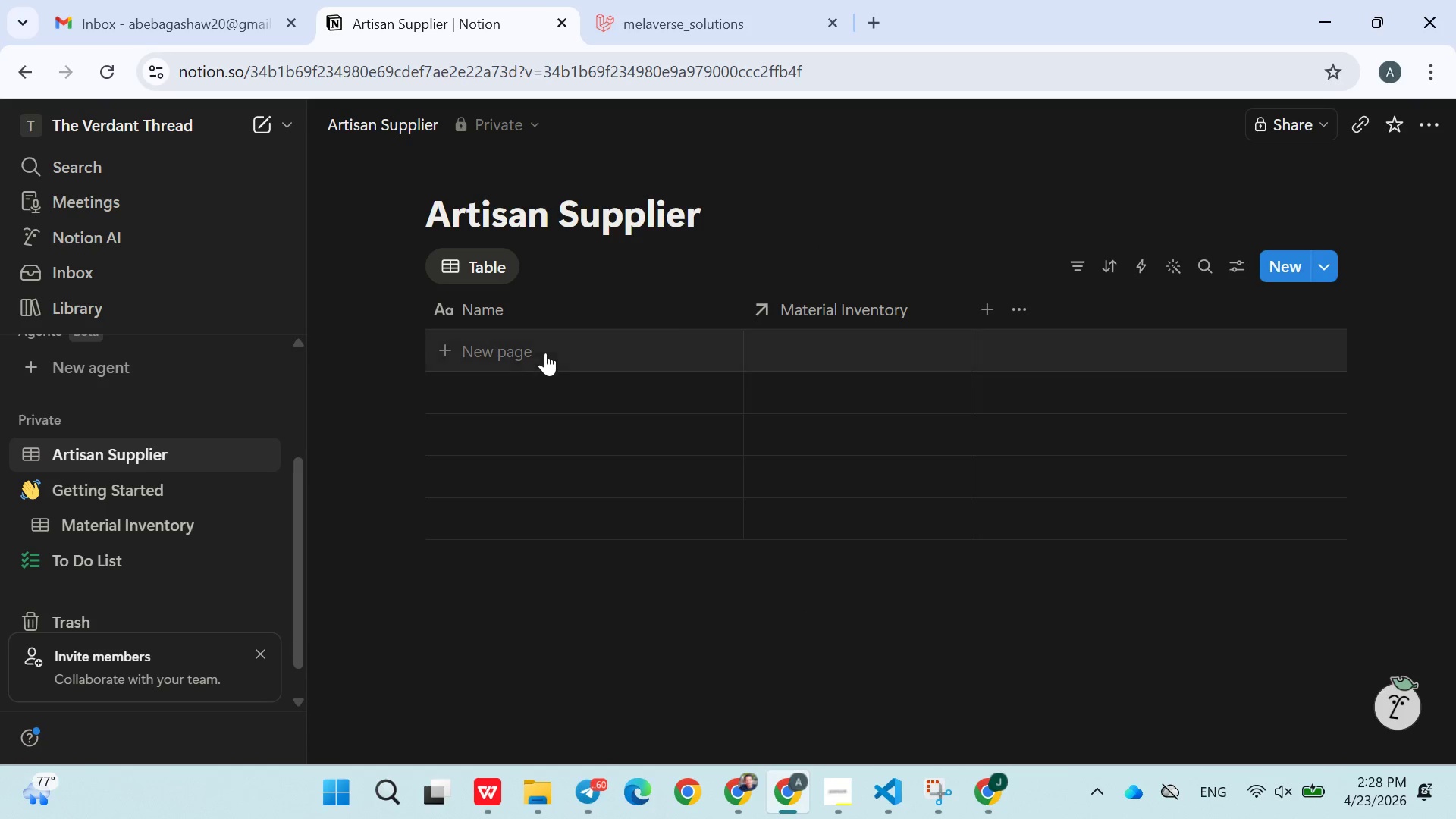 
left_click([545, 353])
 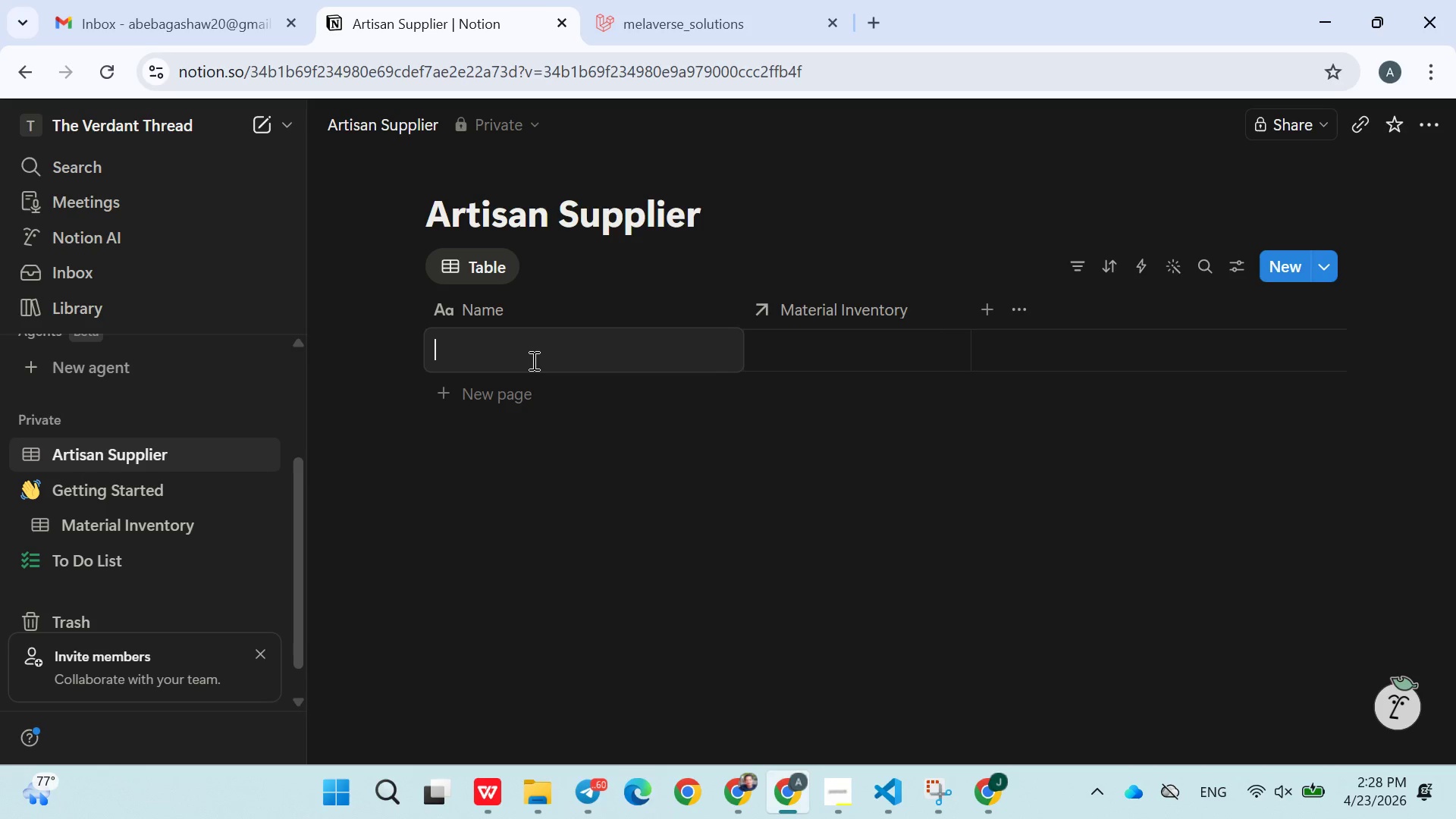 
key(Shift+ShiftLeft)
 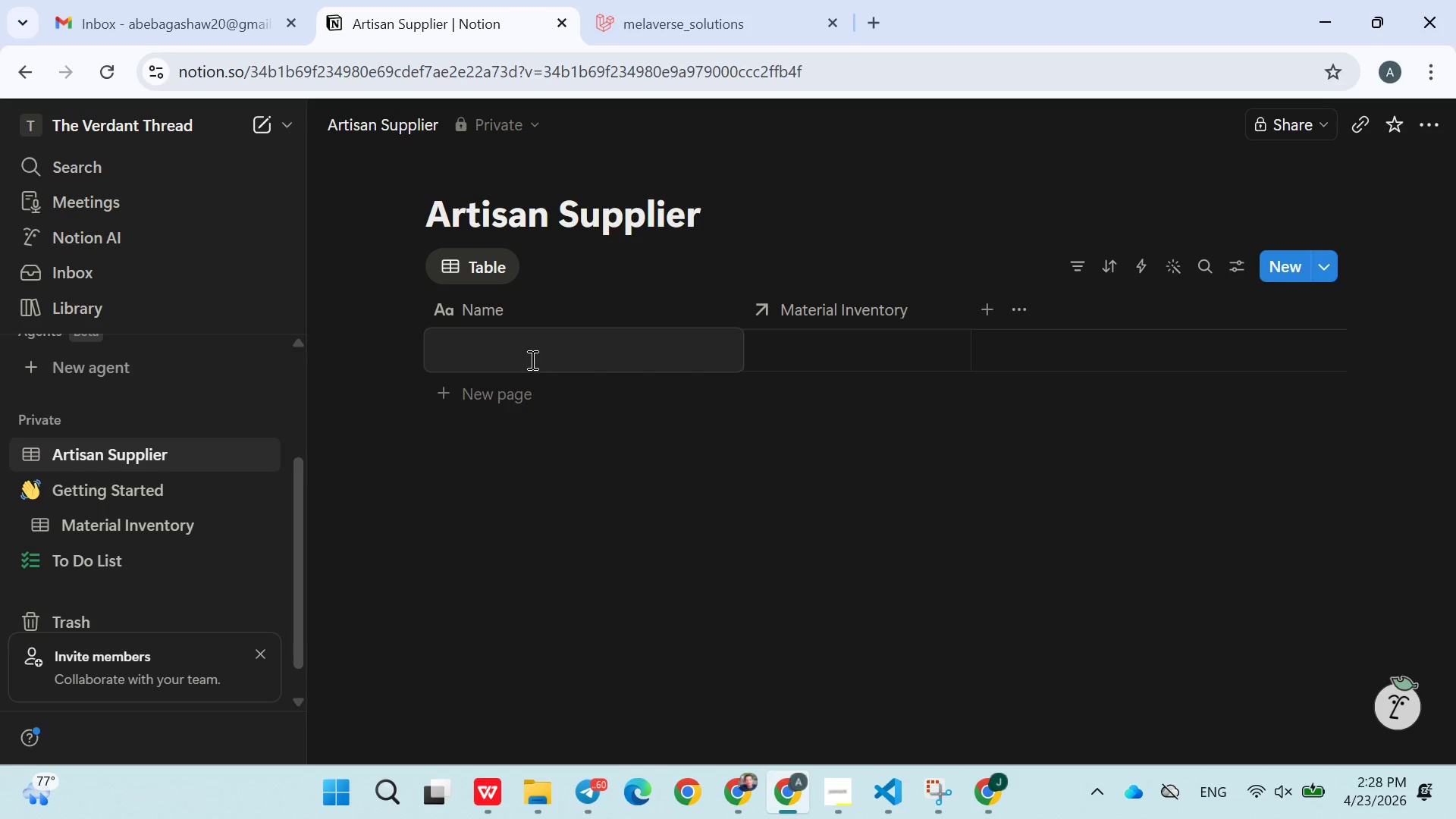 
key(Shift+G)
 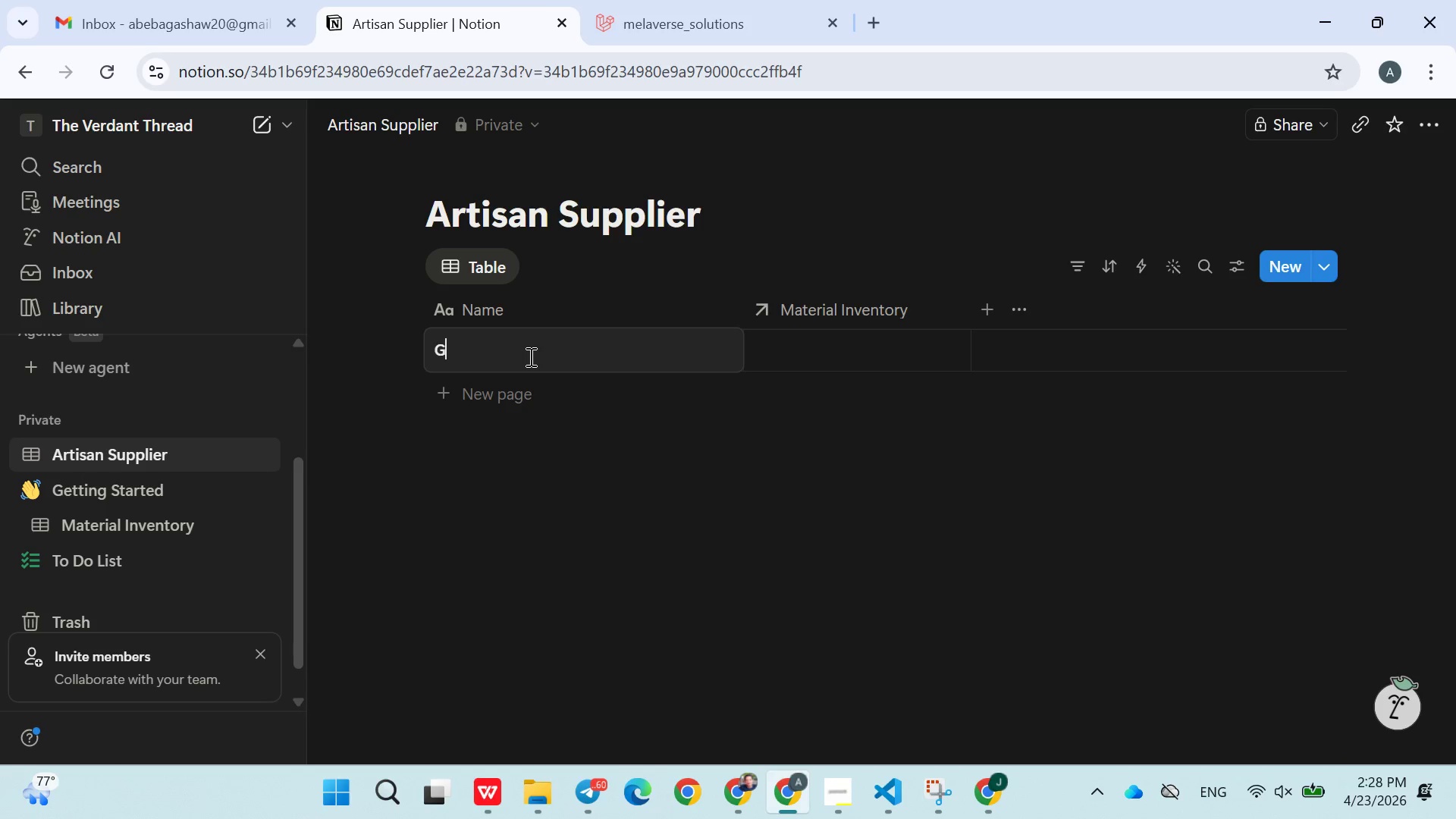 
type(reen )
key(Backspace)
type(Root Dyes Collective)
 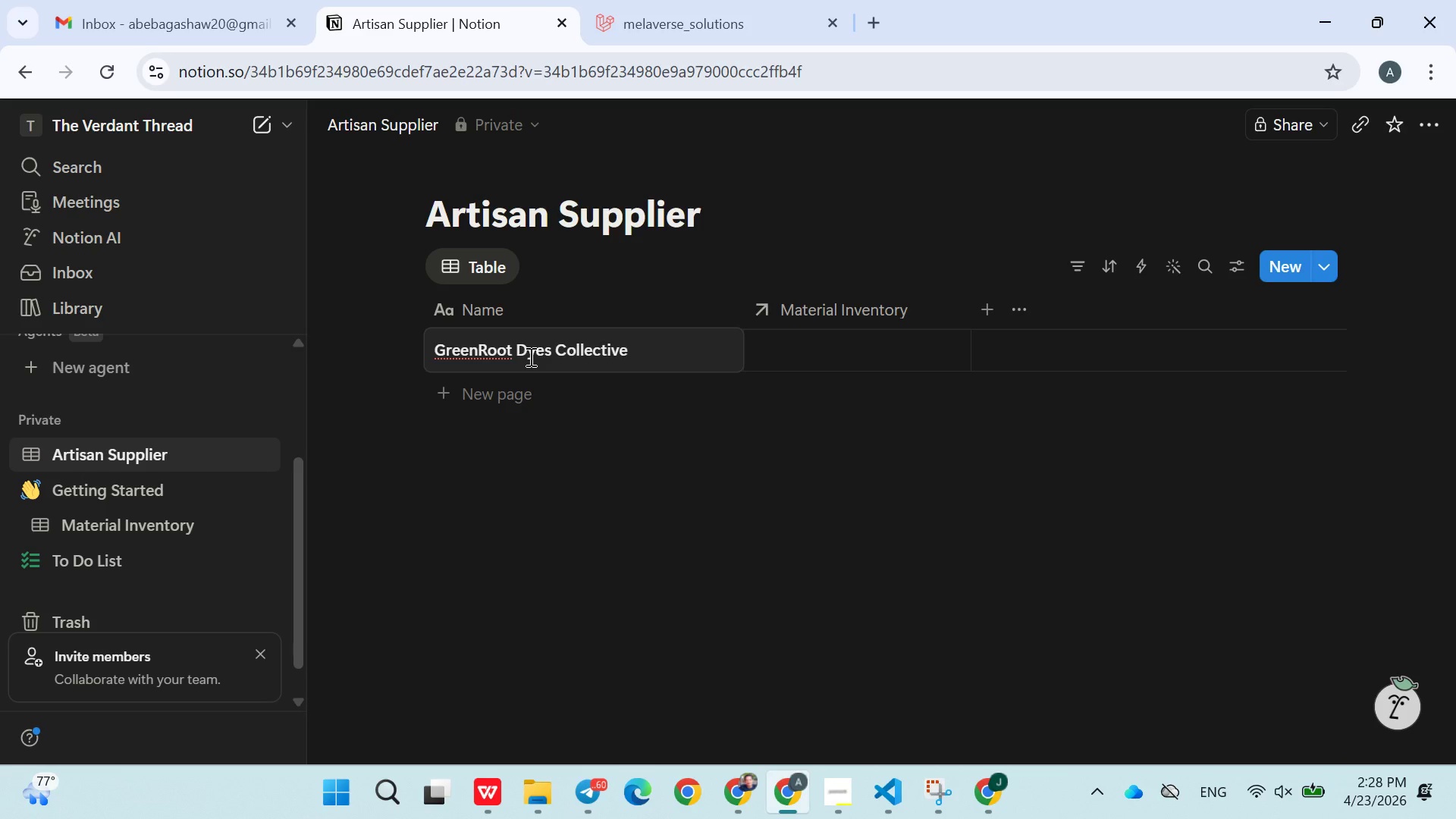 
double_click([485, 389])
 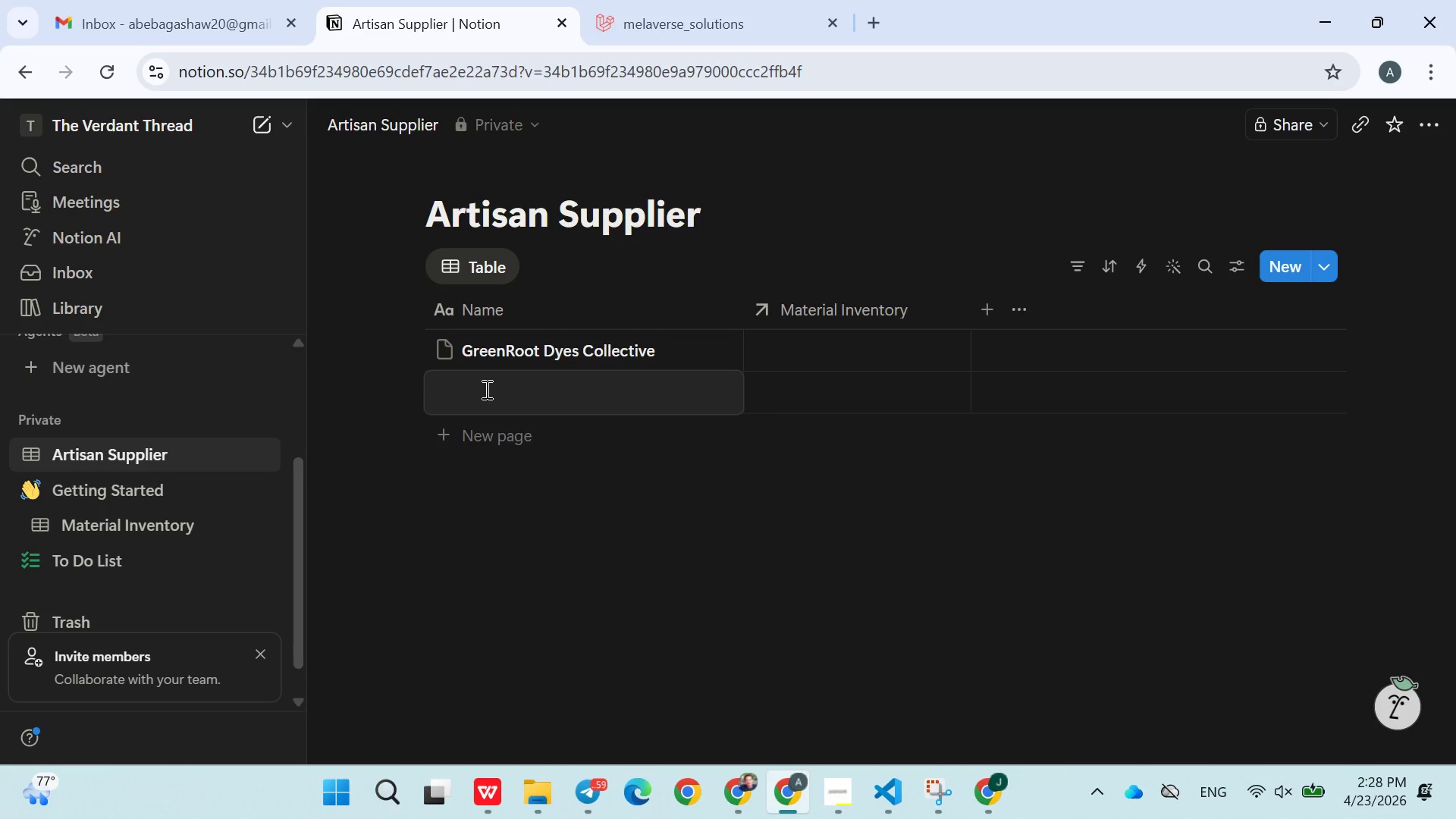 
type(Indingo Valley Co-op)
 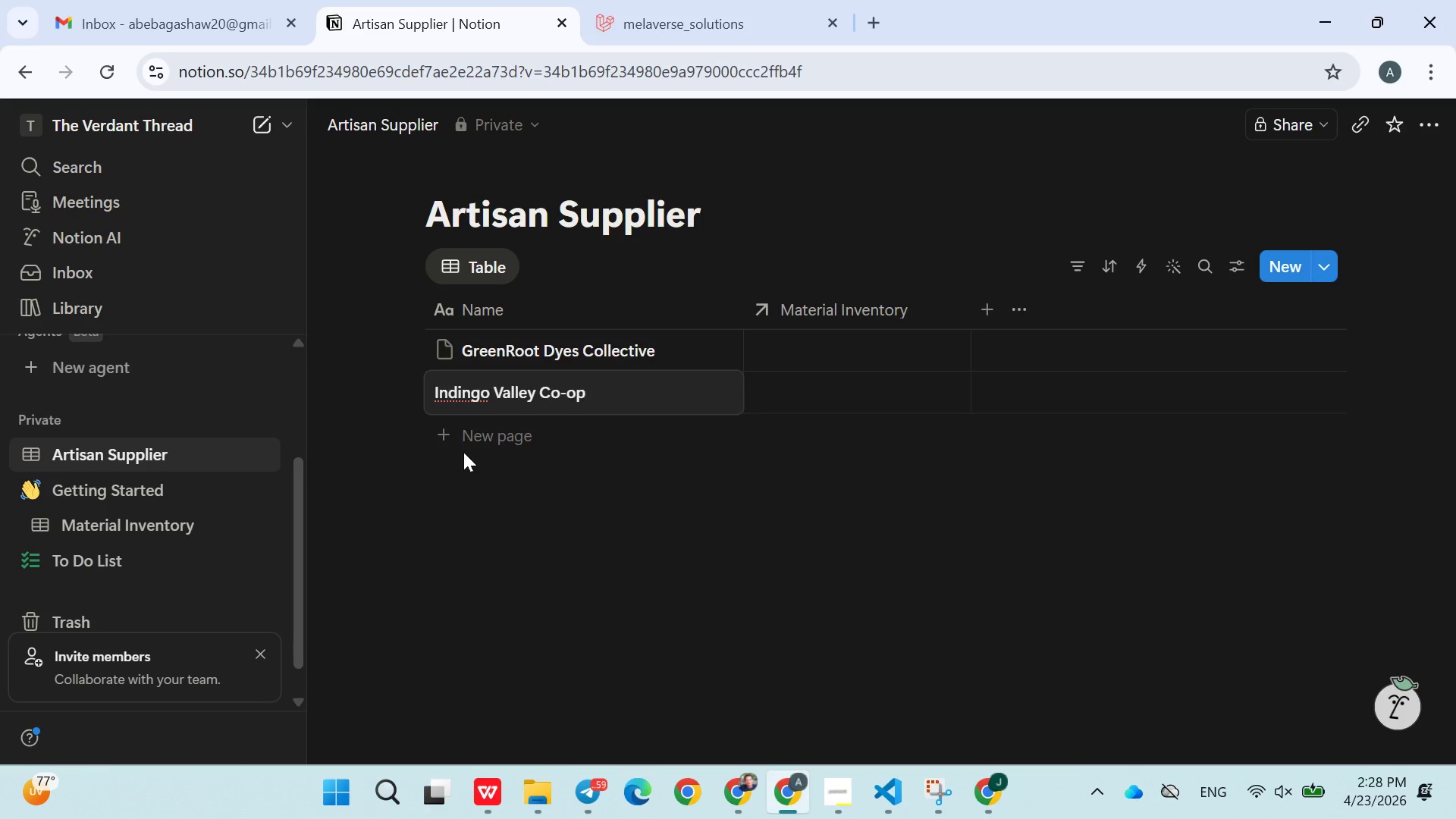 
double_click([466, 451])
 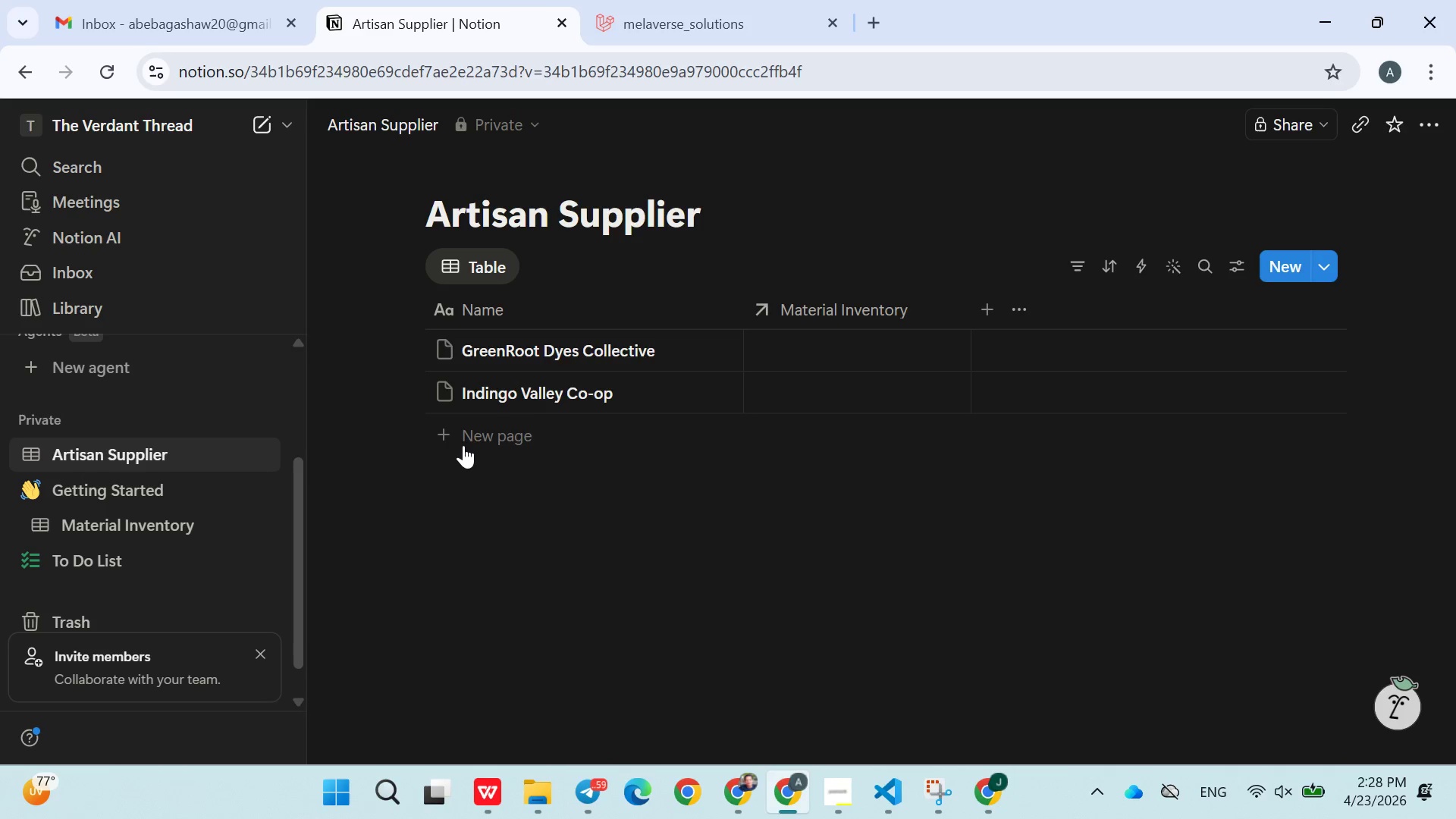 
left_click([462, 441])
 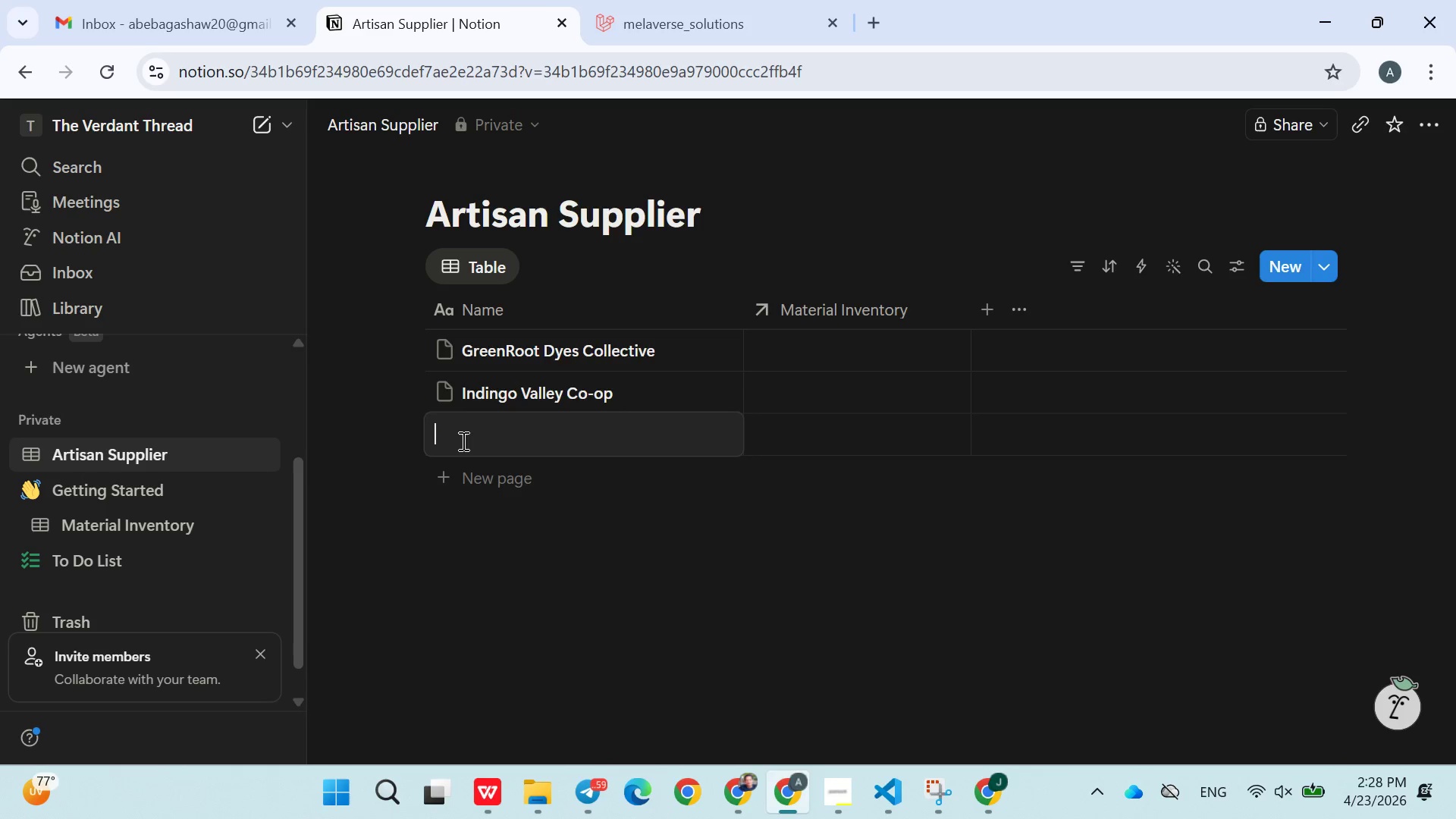 
type(Eco)
 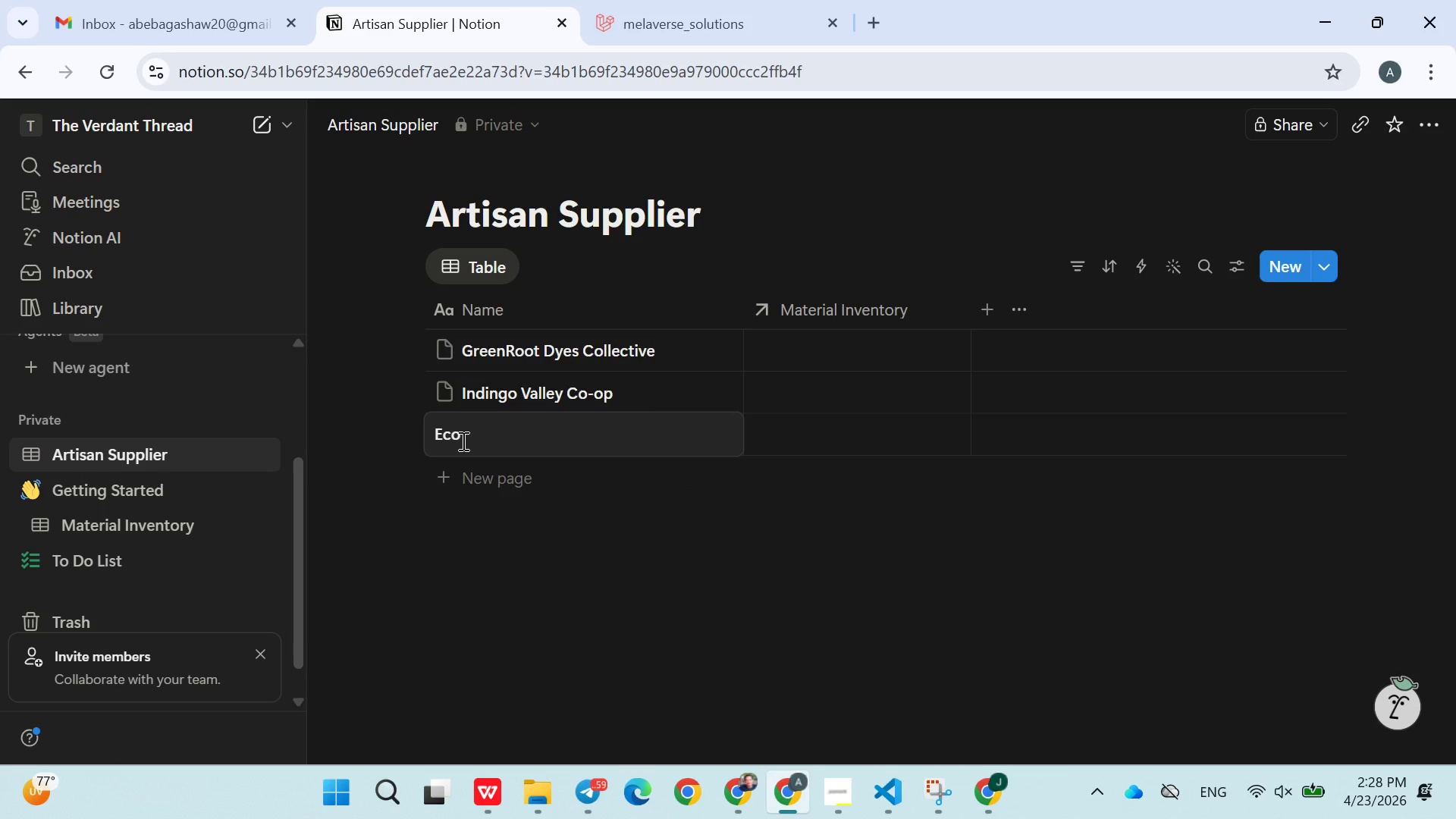 
type(w)
key(Backspace)
type(Weave Textiles)
 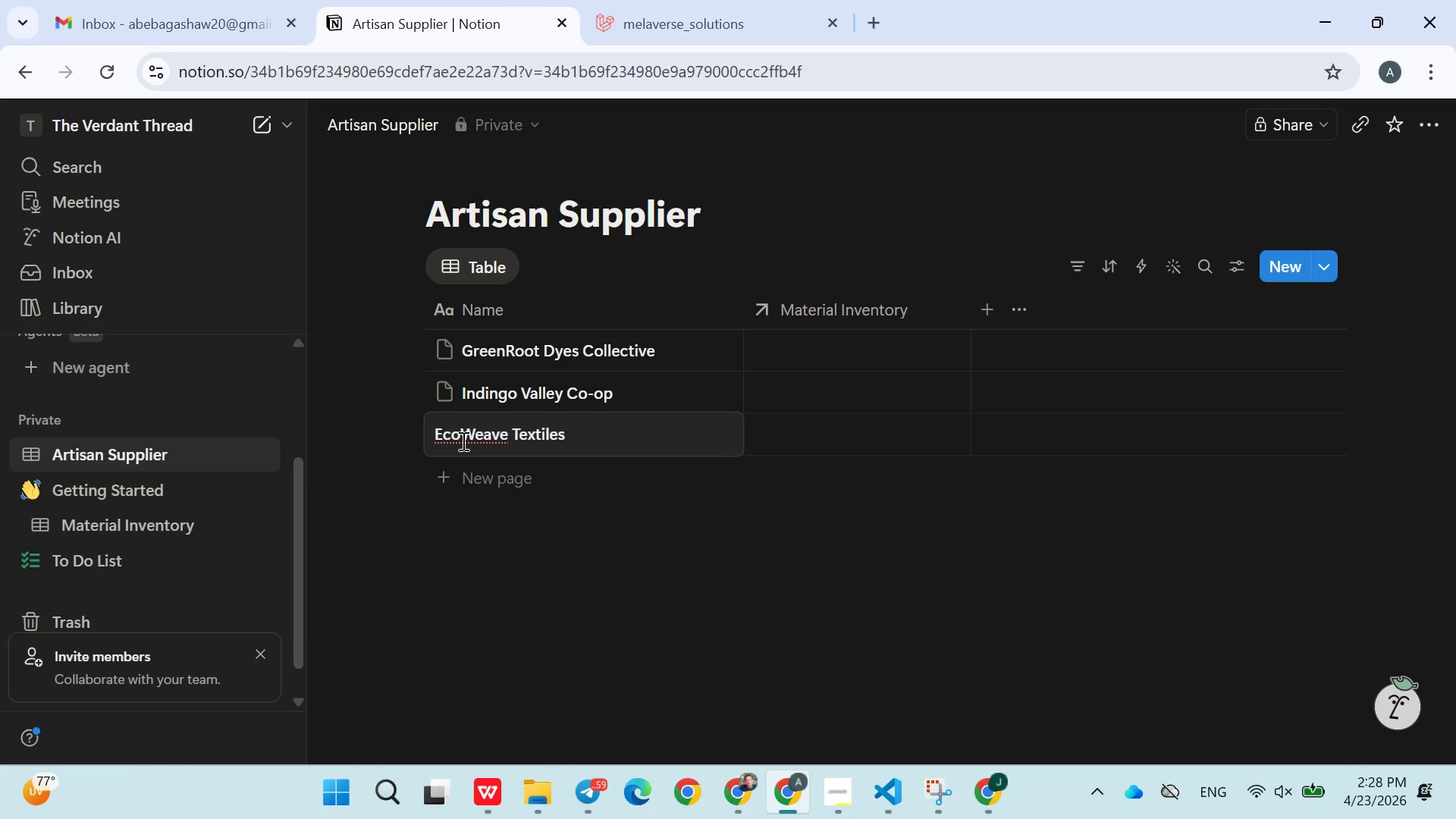 
key(Enter)
 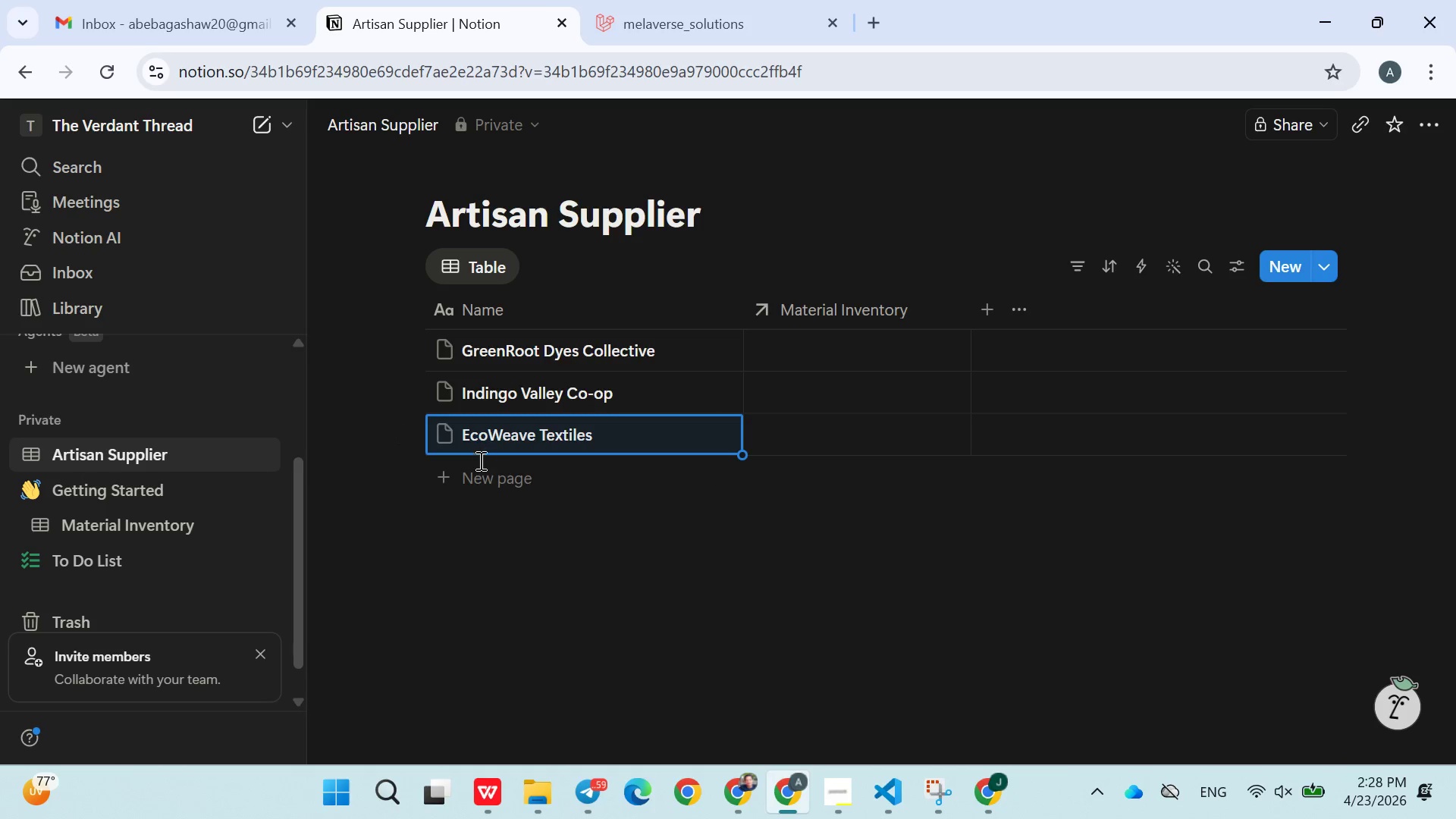 
left_click([469, 477])
 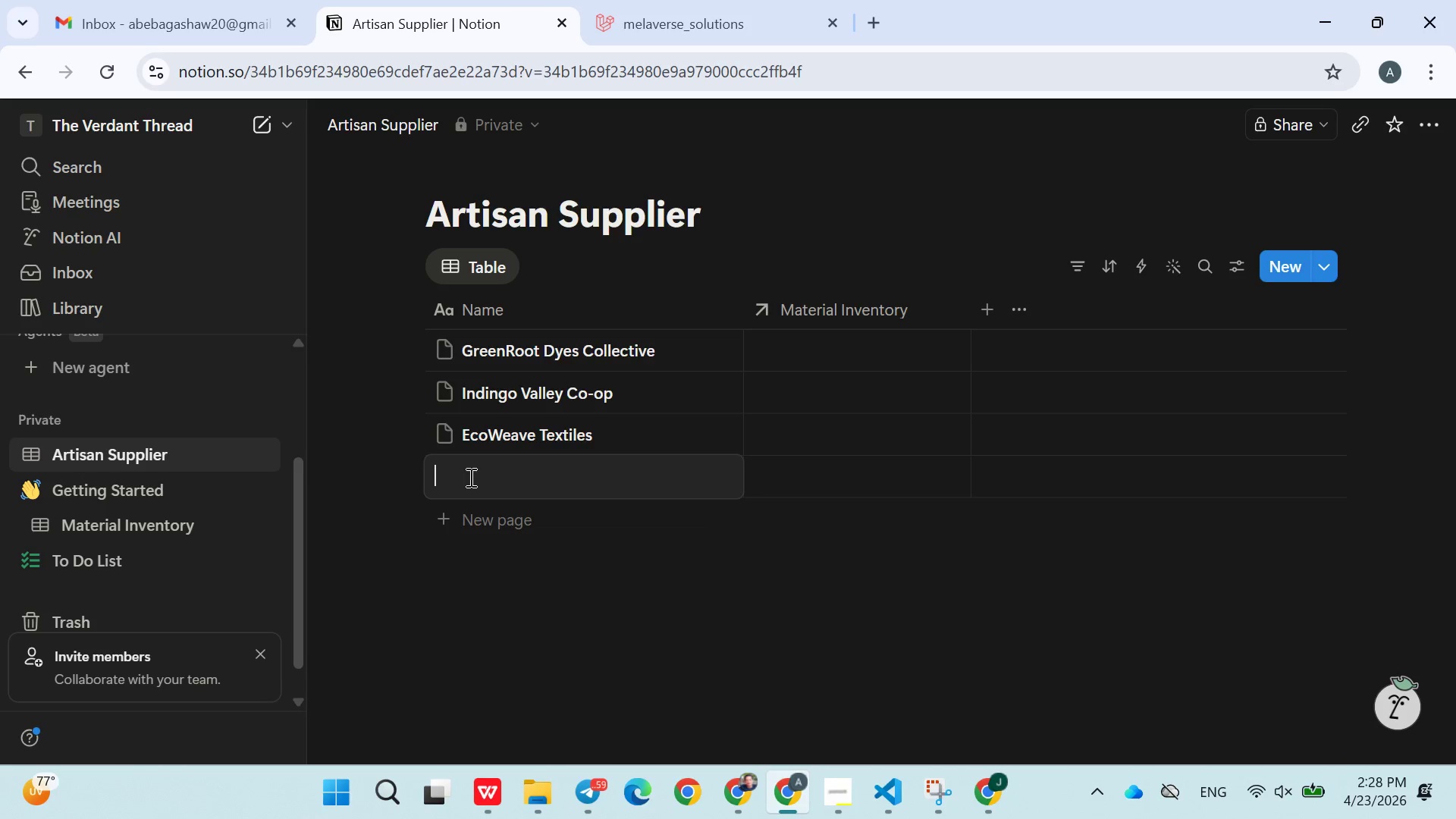 
type(Nile )
 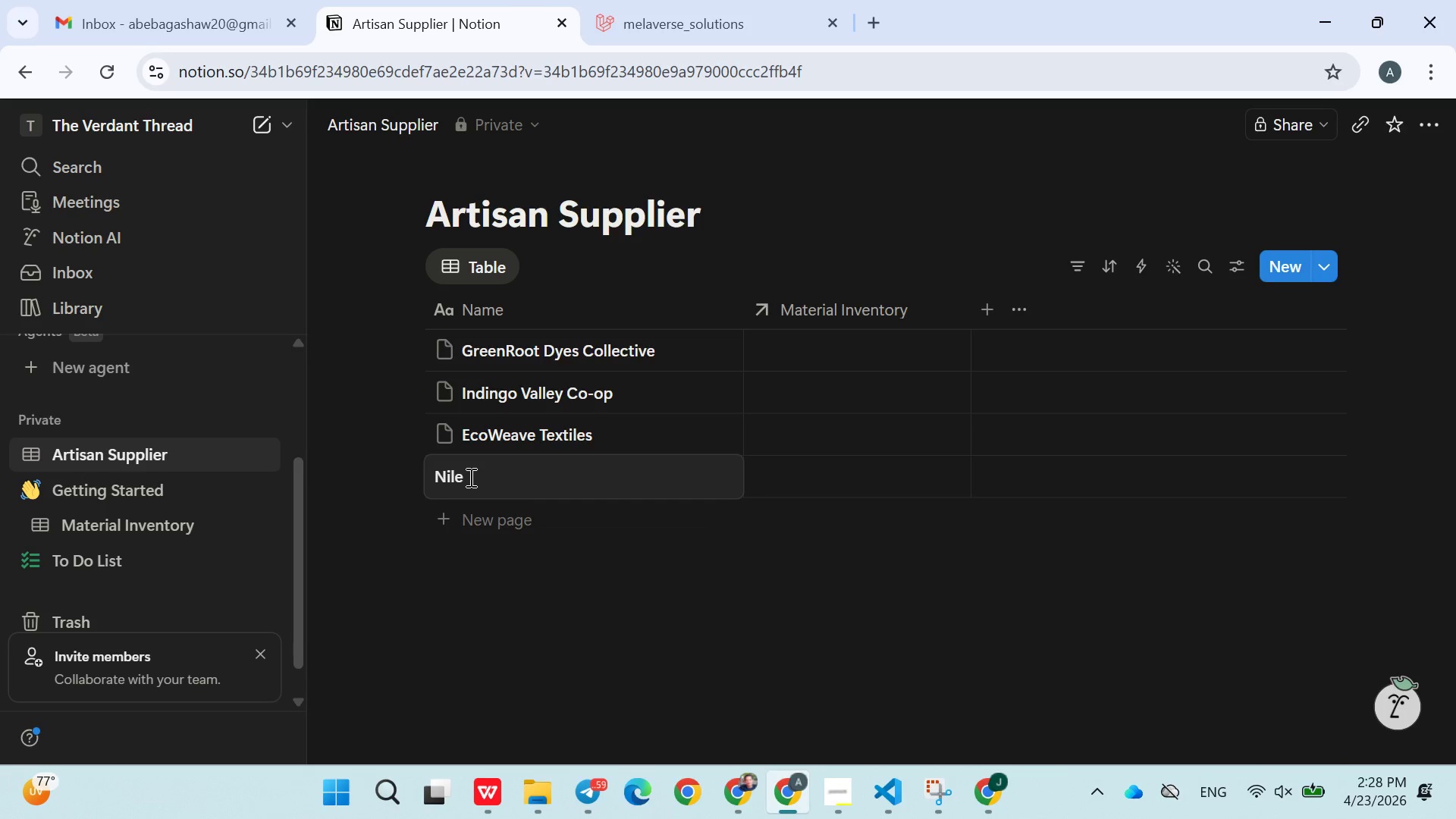 
type(Botanical Supply)
 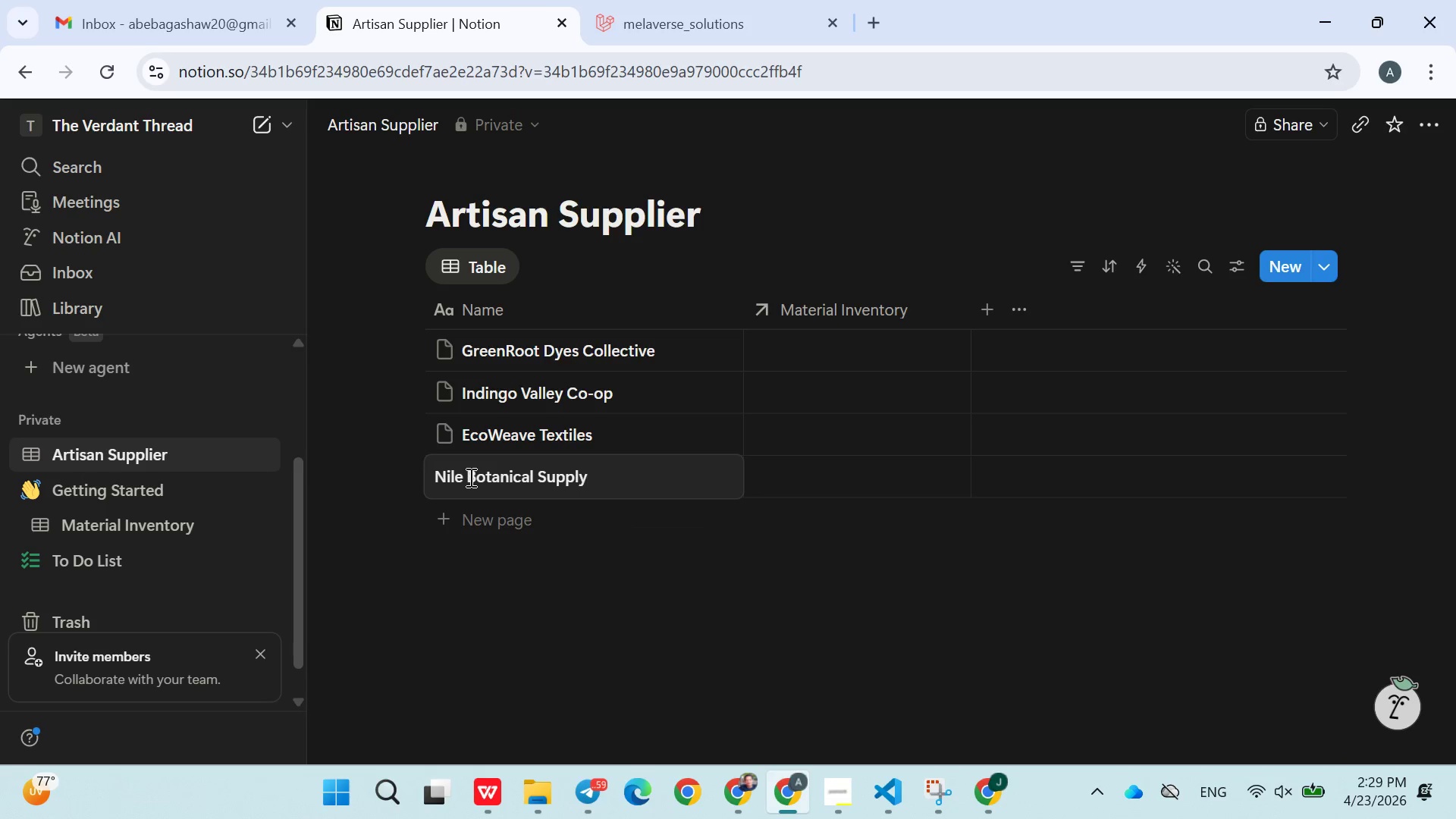 
key(Enter)
 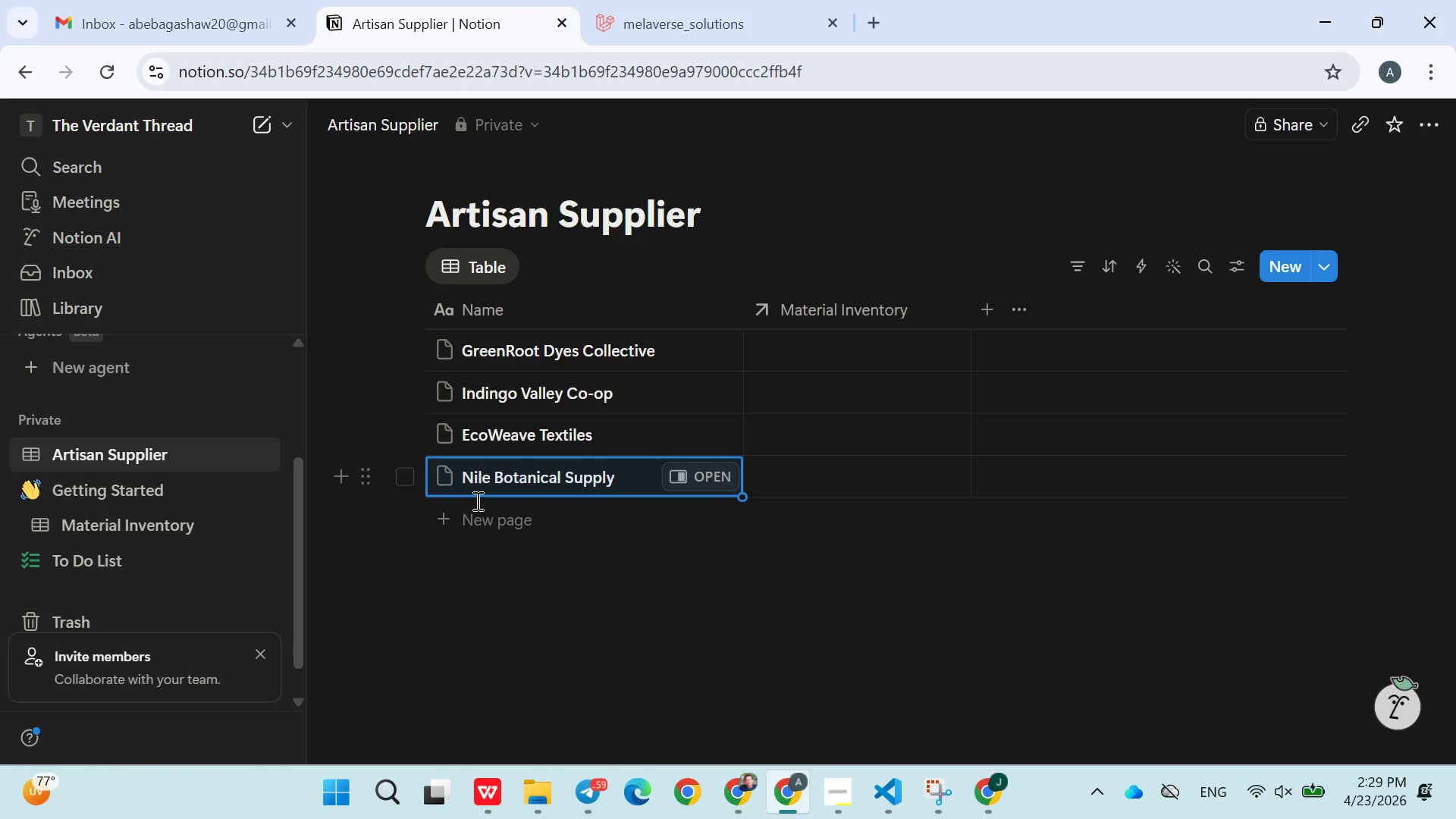 
left_click([484, 517])
 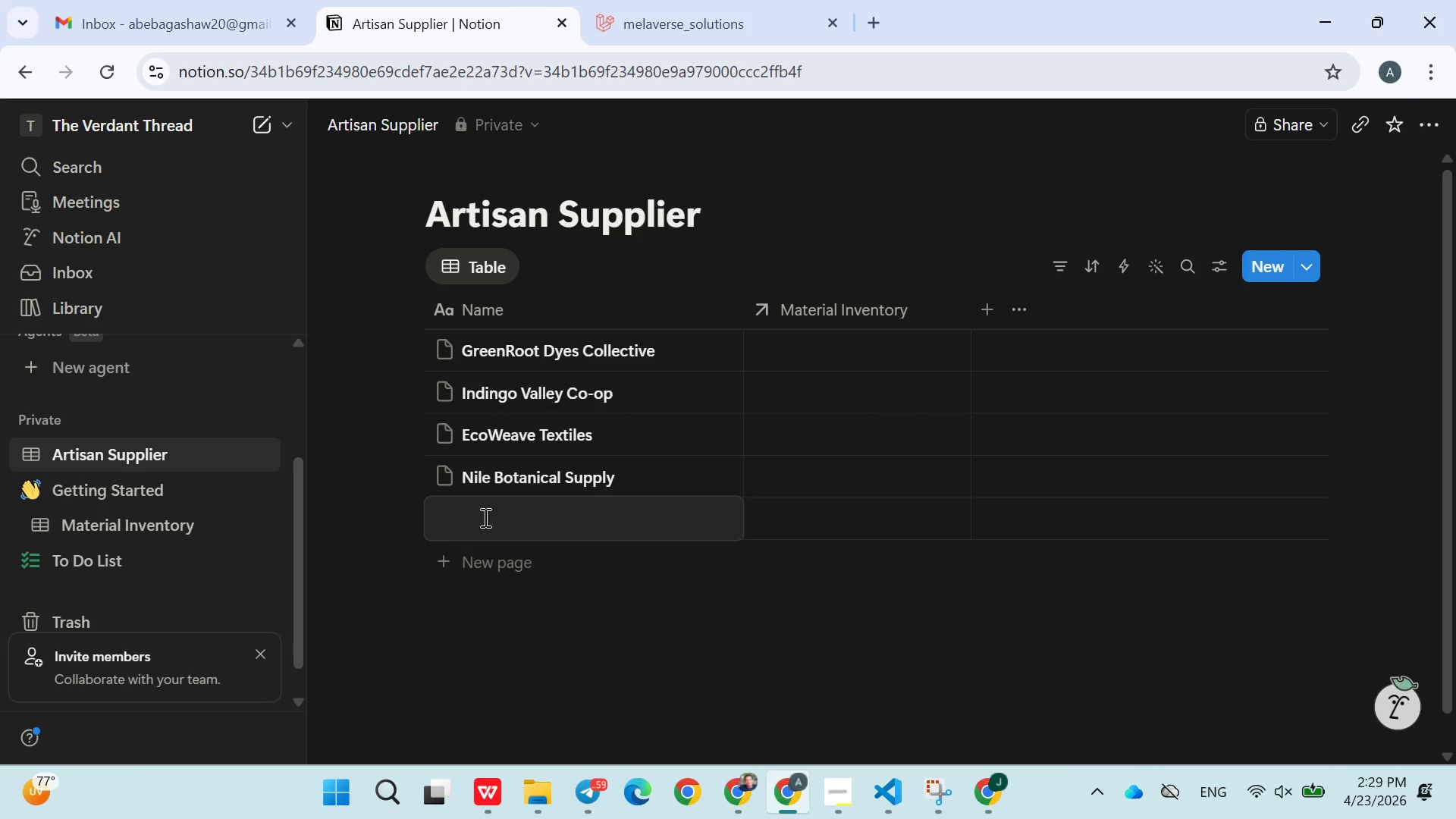 
type(Earth)
 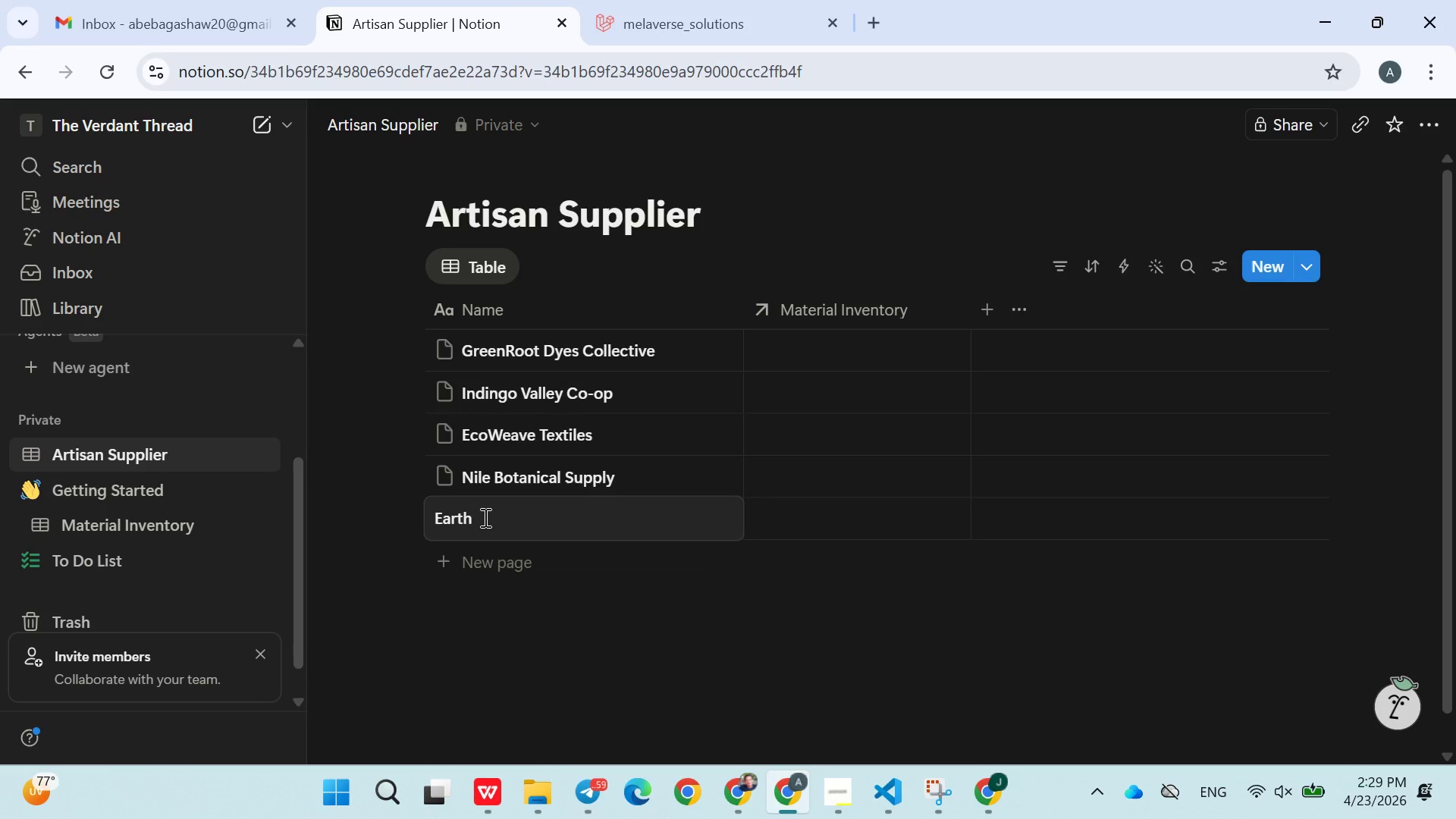 
type( Artisan )
key(Backspace)
key(Backspace)
key(Backspace)
key(Backspace)
key(Backspace)
key(Backspace)
key(Backspace)
key(Backspace)
type( )
key(Backspace)
key(Backspace)
type( Tone Artisan Guild)
 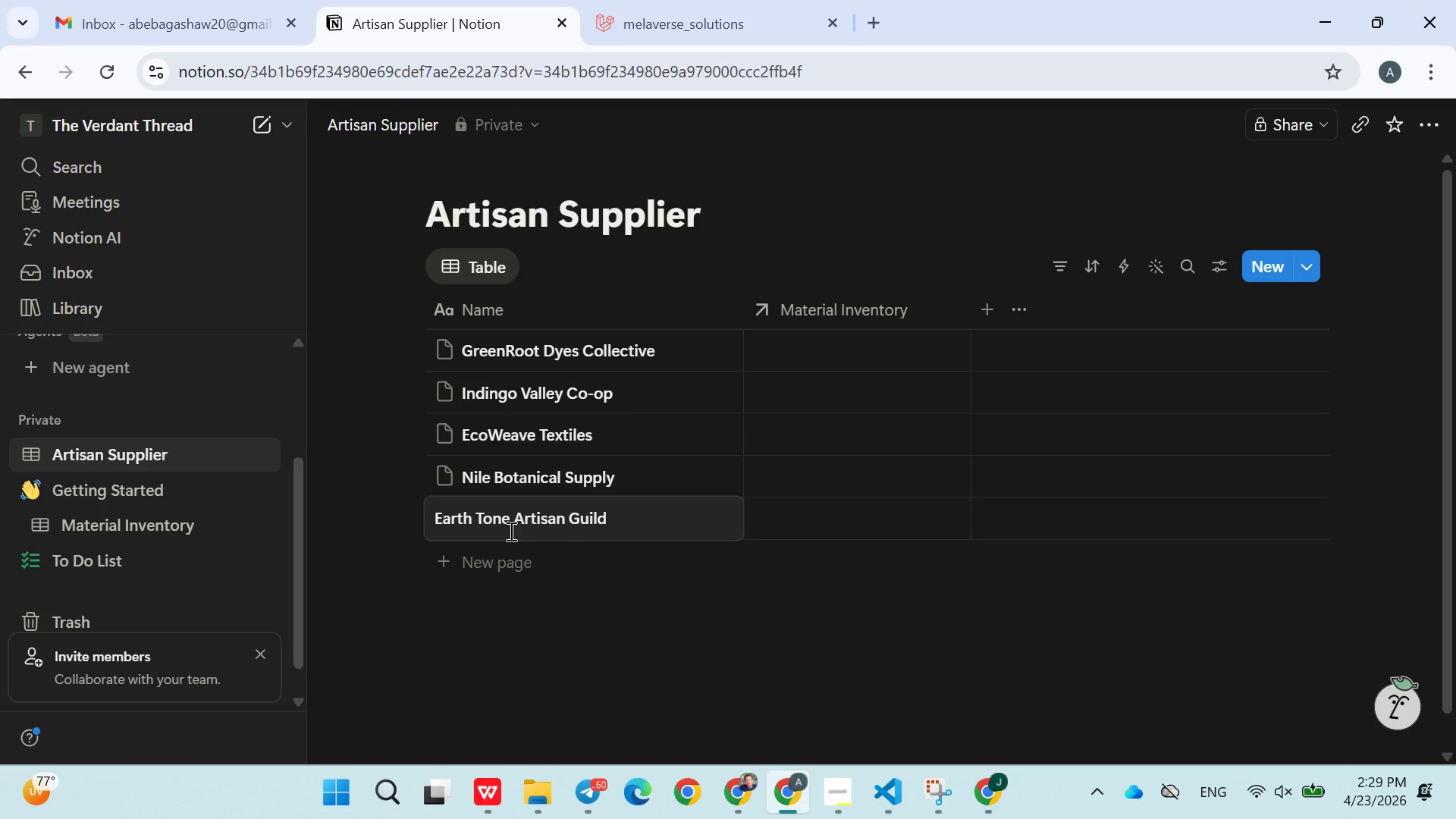 
left_click([575, 633])
 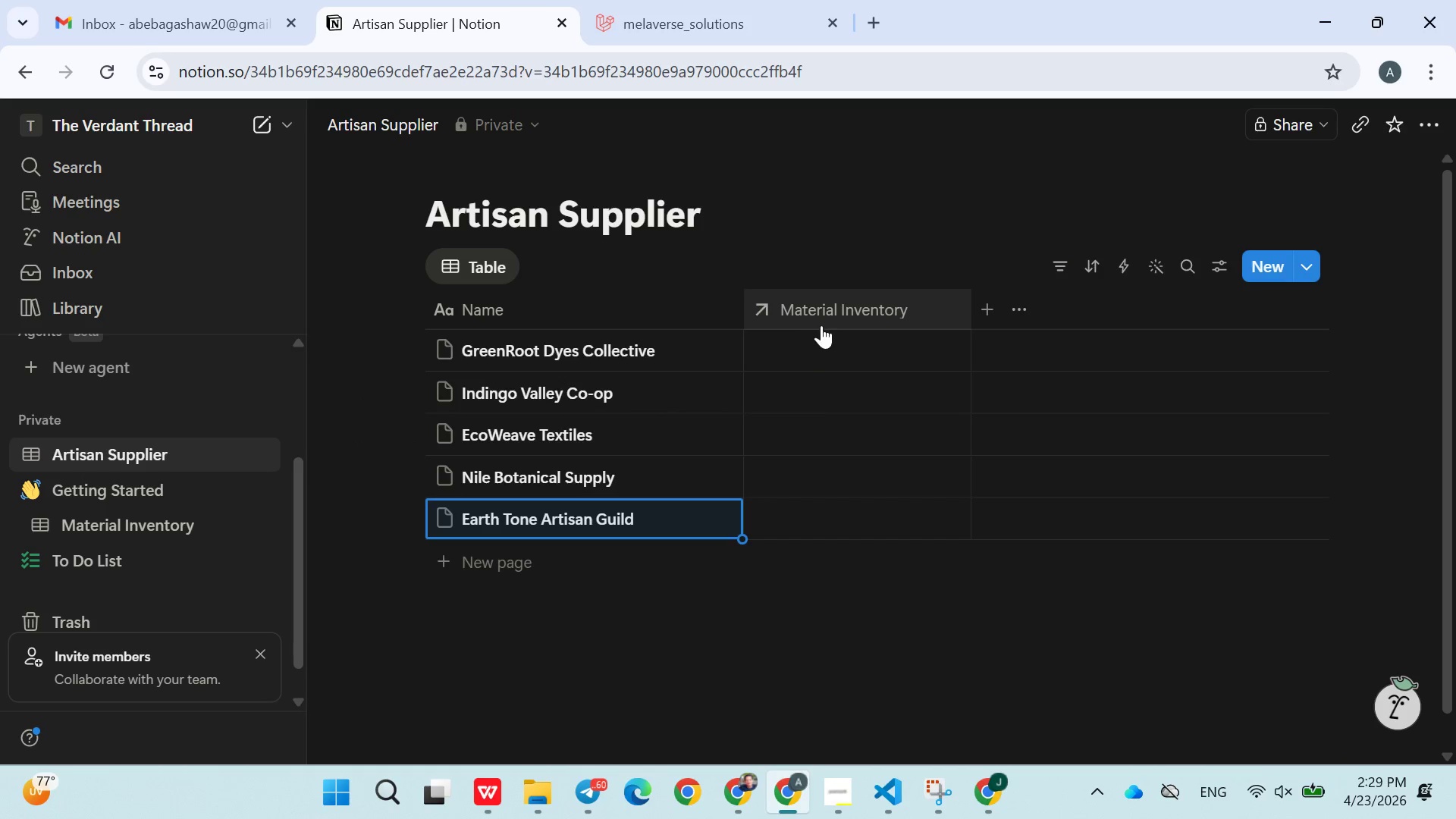 
left_click([808, 351])
 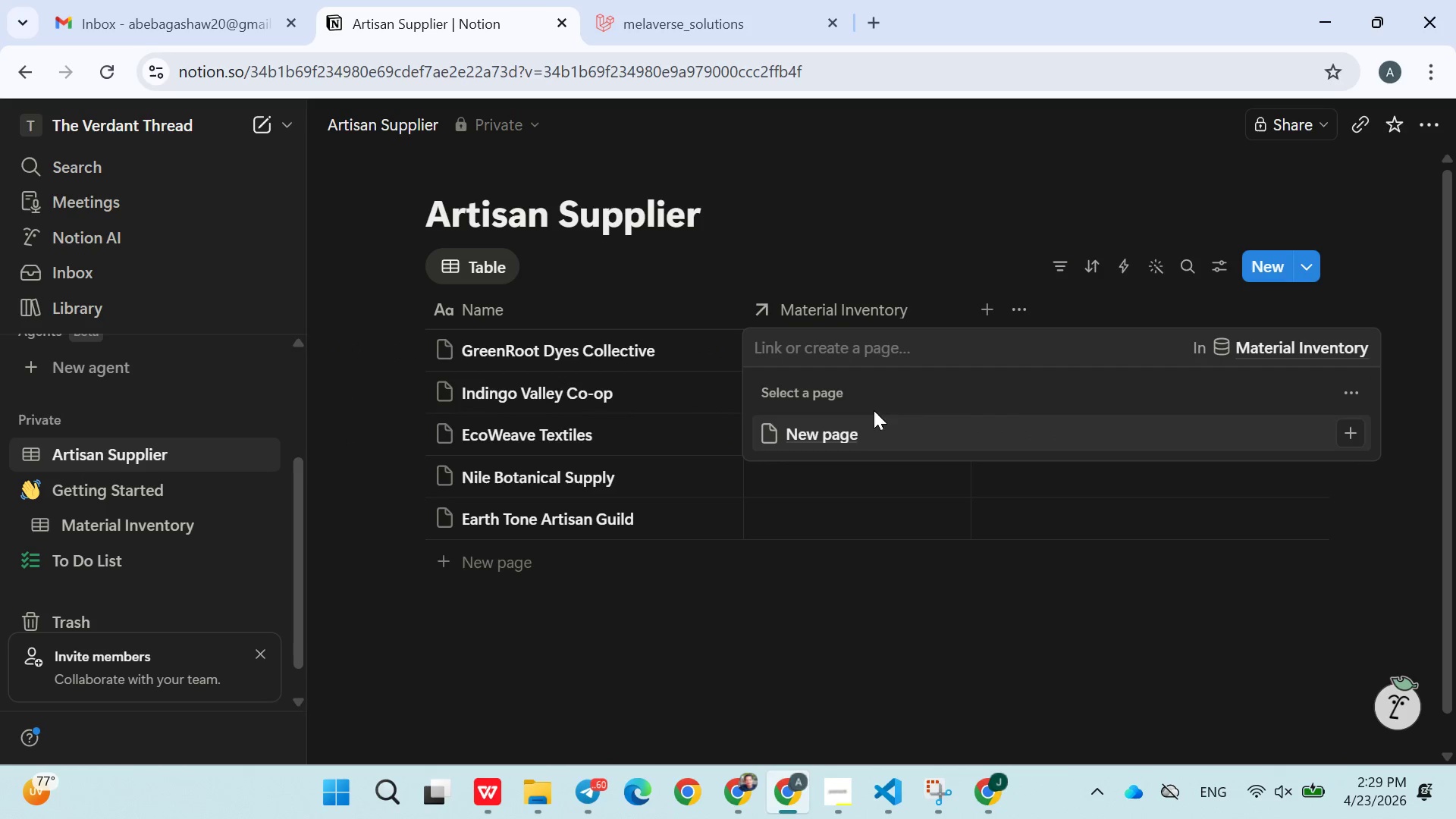 
left_click([836, 267])
 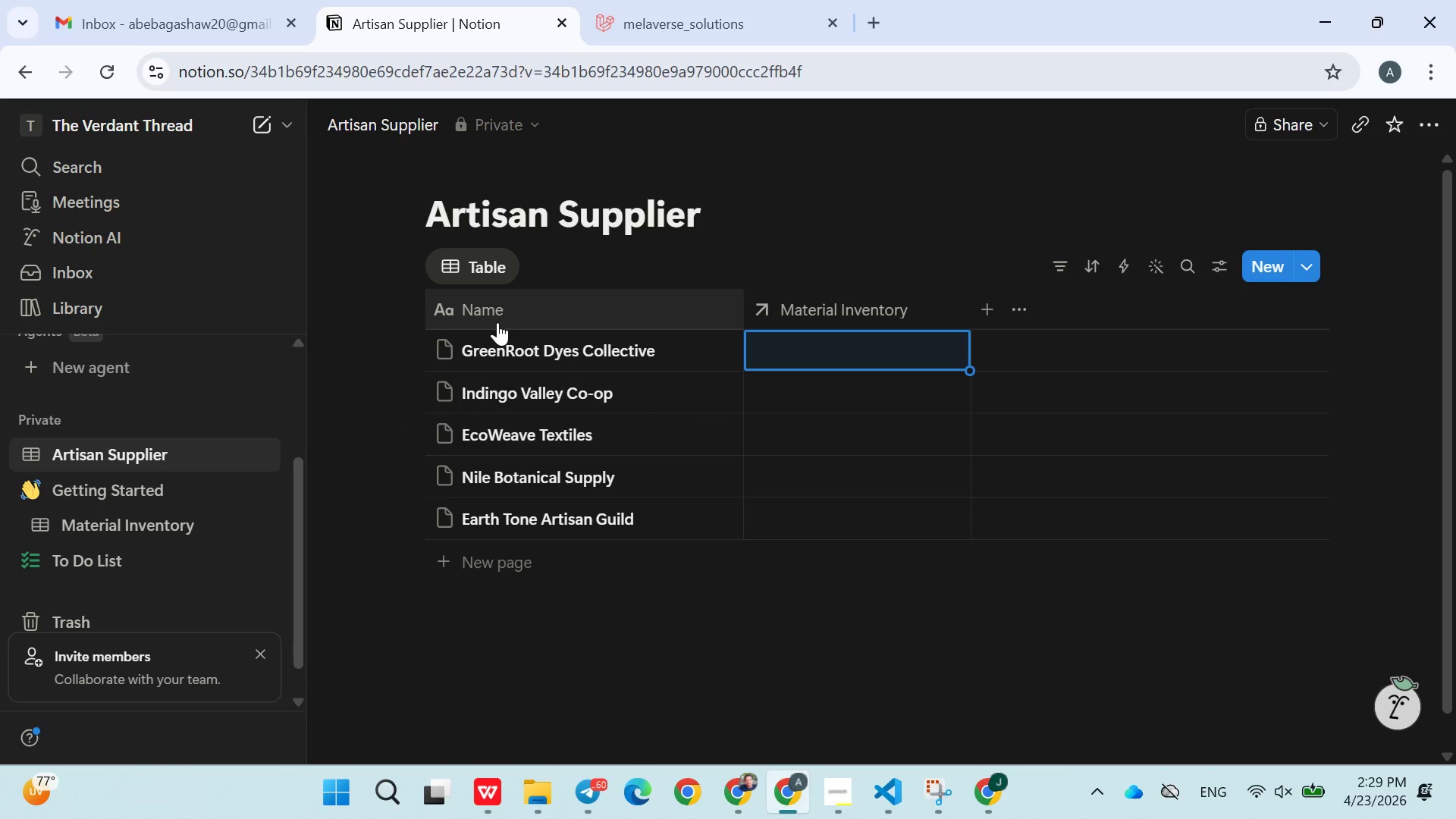 
wait(5.88)
 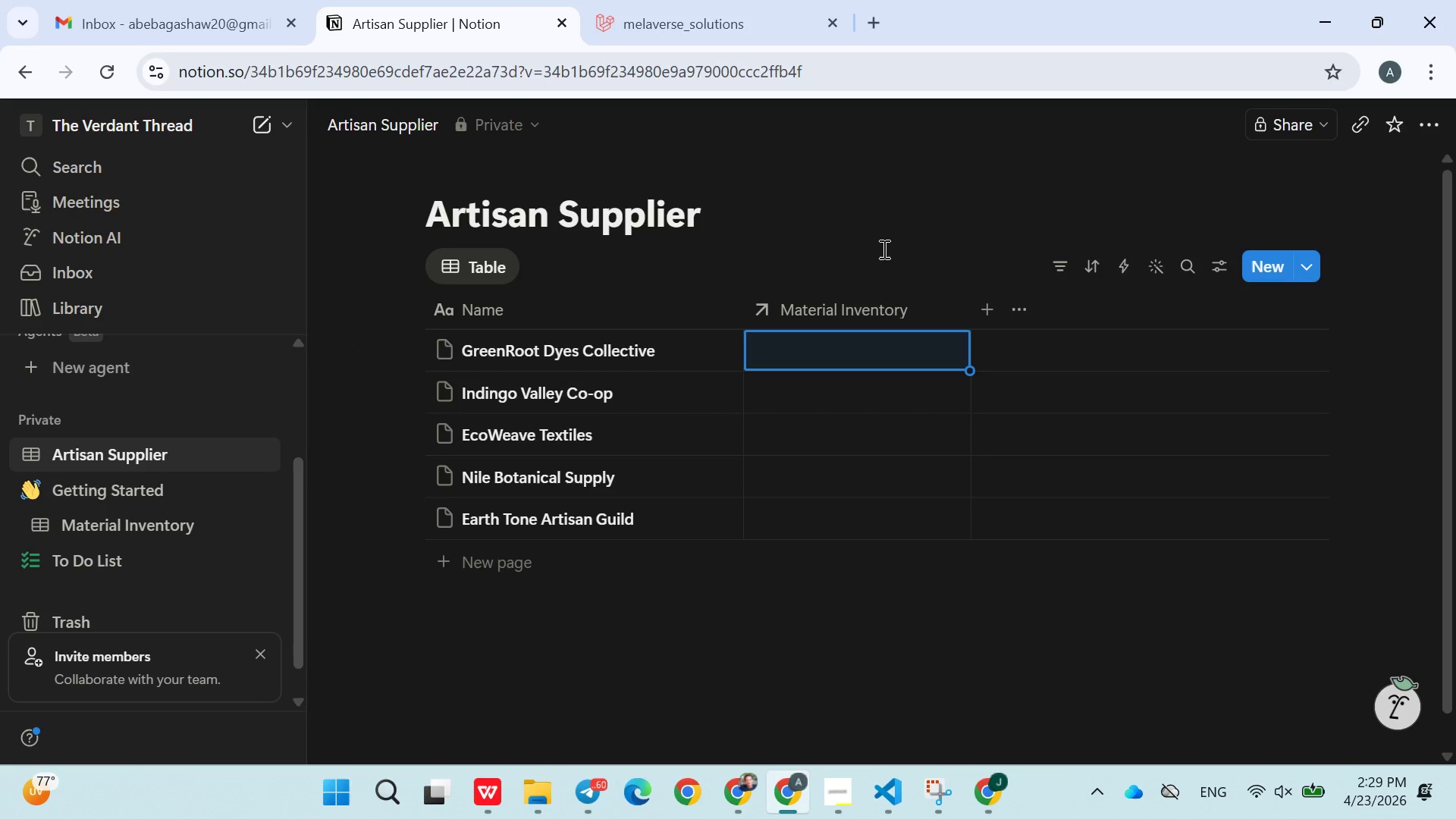 
left_click([190, 514])
 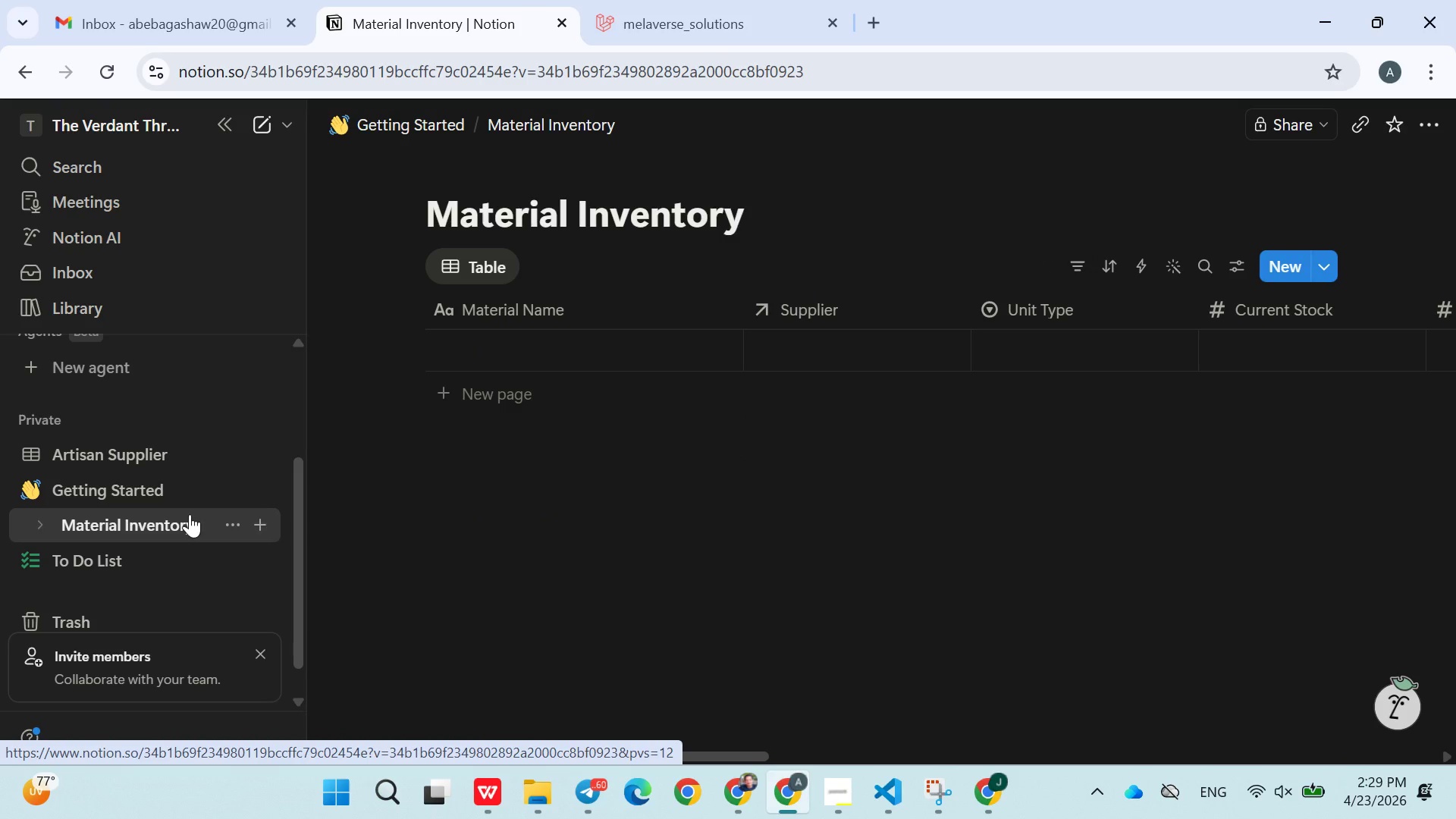 
left_click([464, 363])
 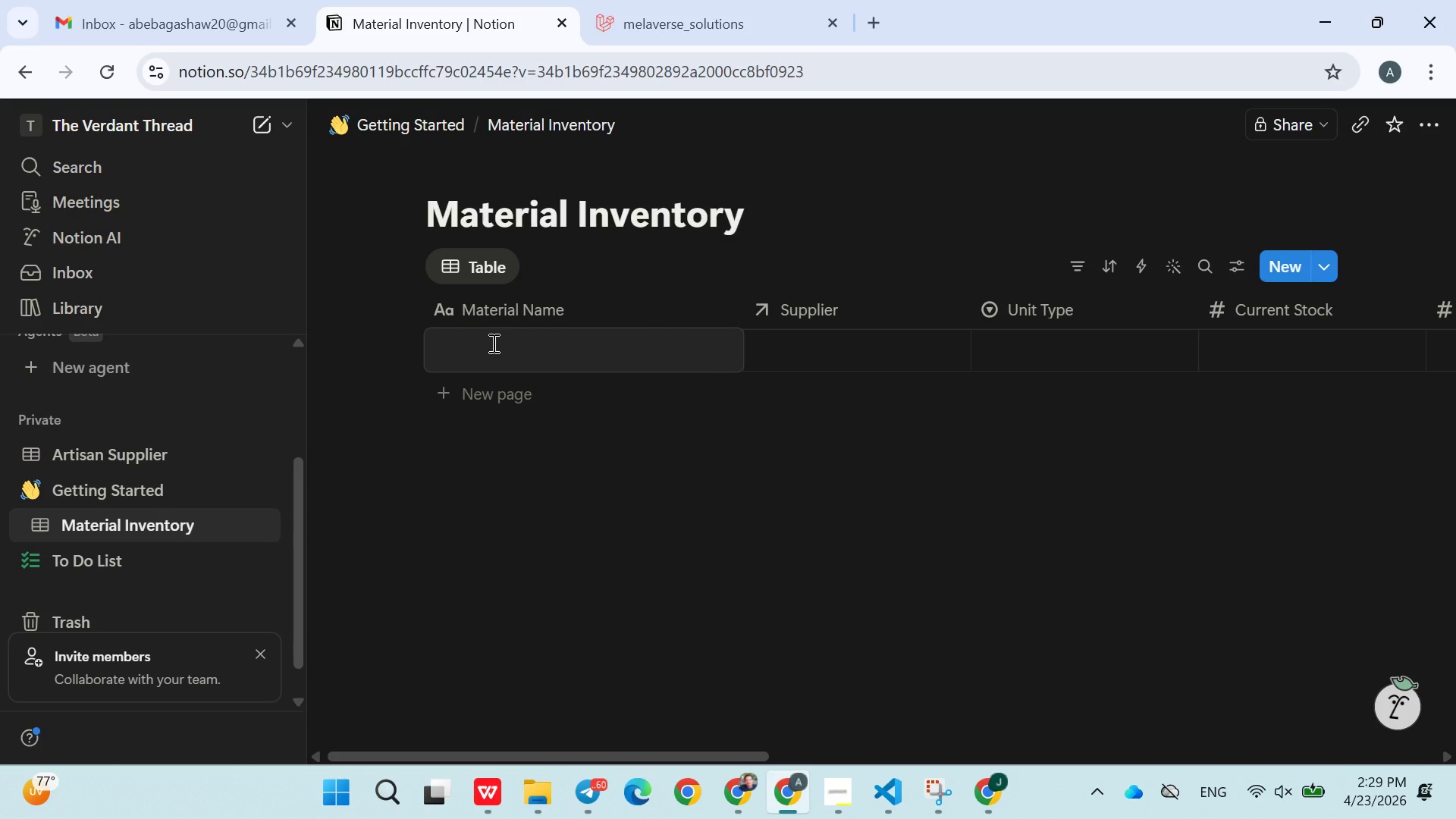 
type(Indingofera Tiqnctorial Powder)
 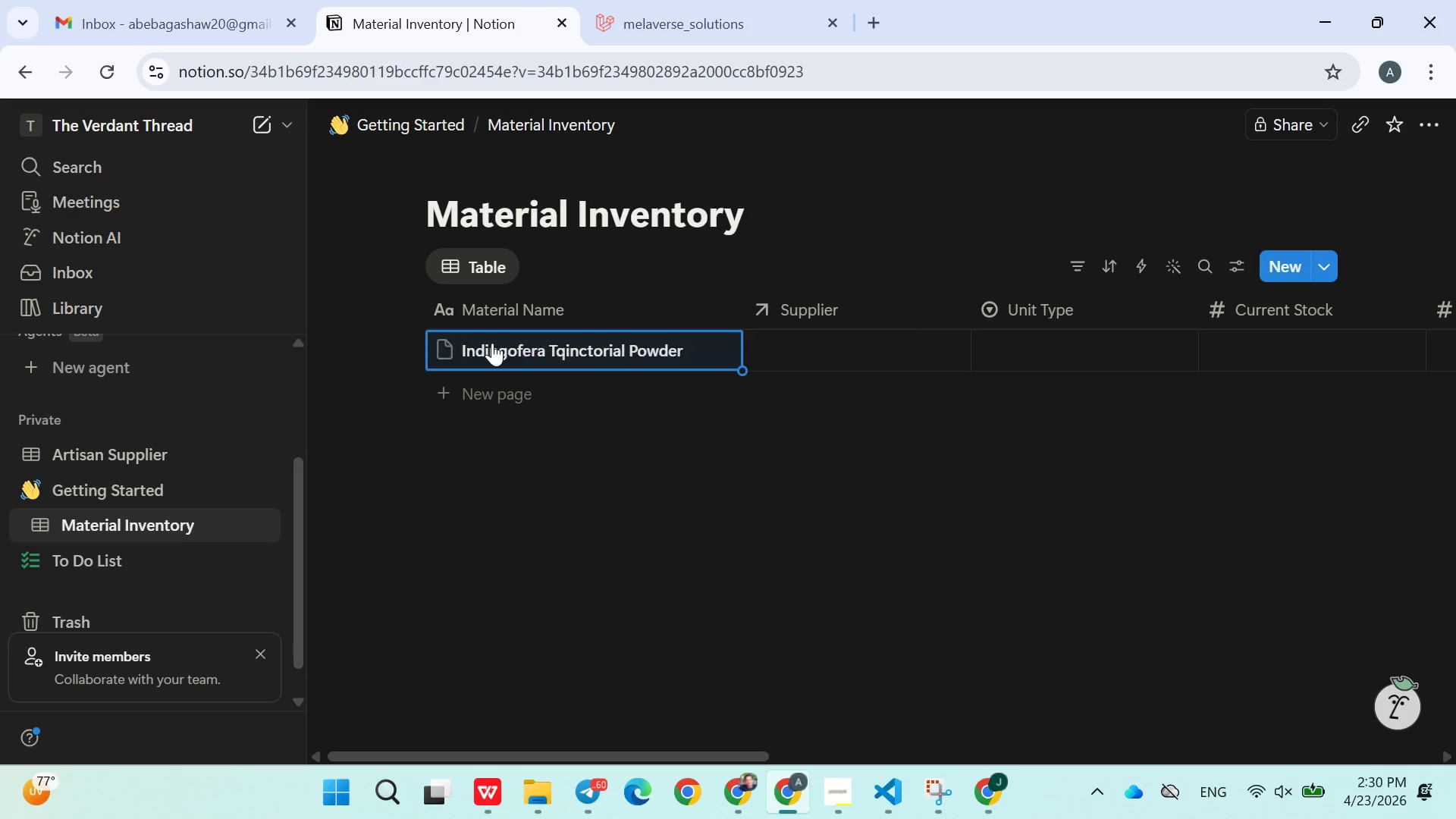 
key(Enter)
 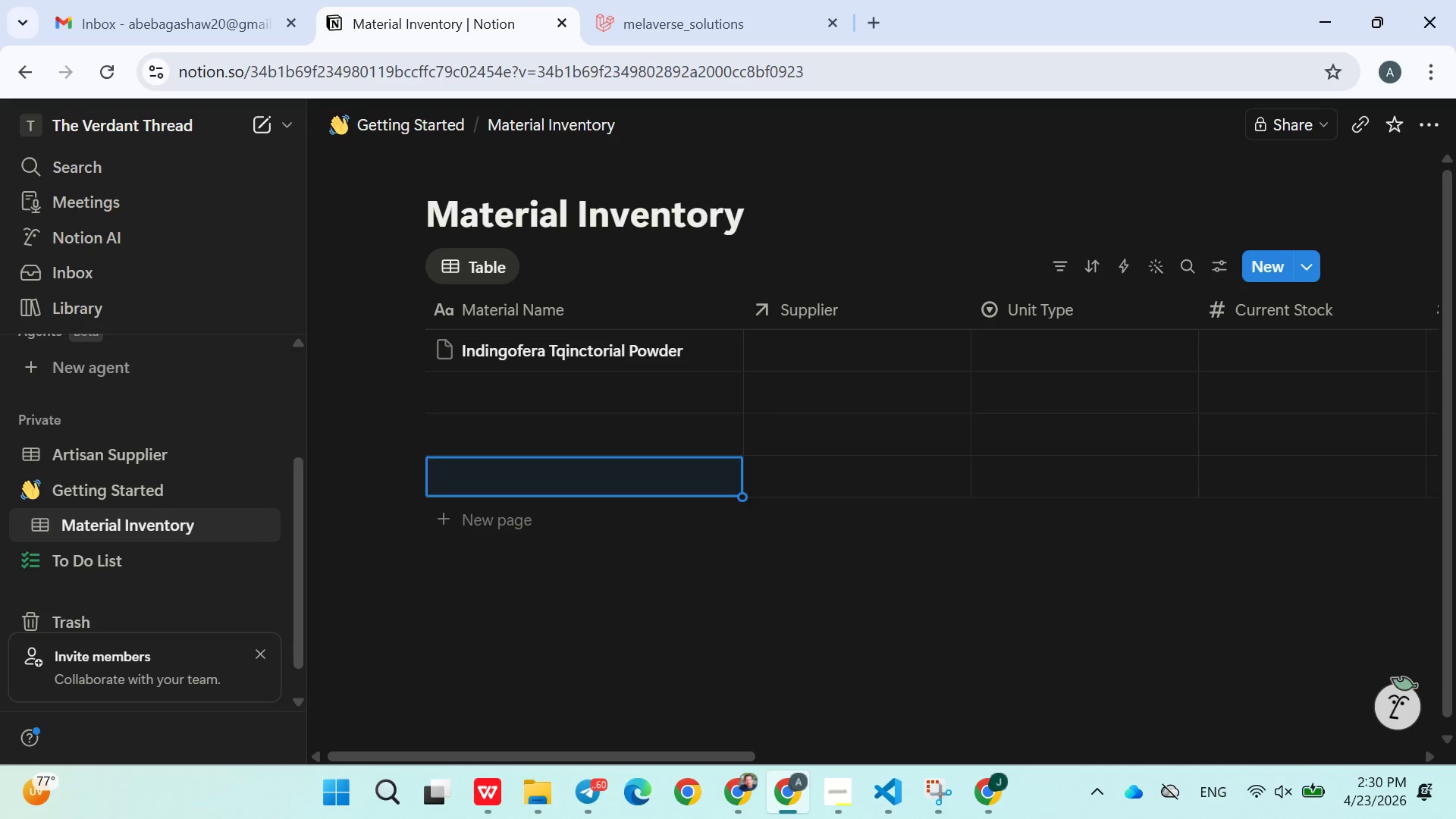 
wait(10.67)
 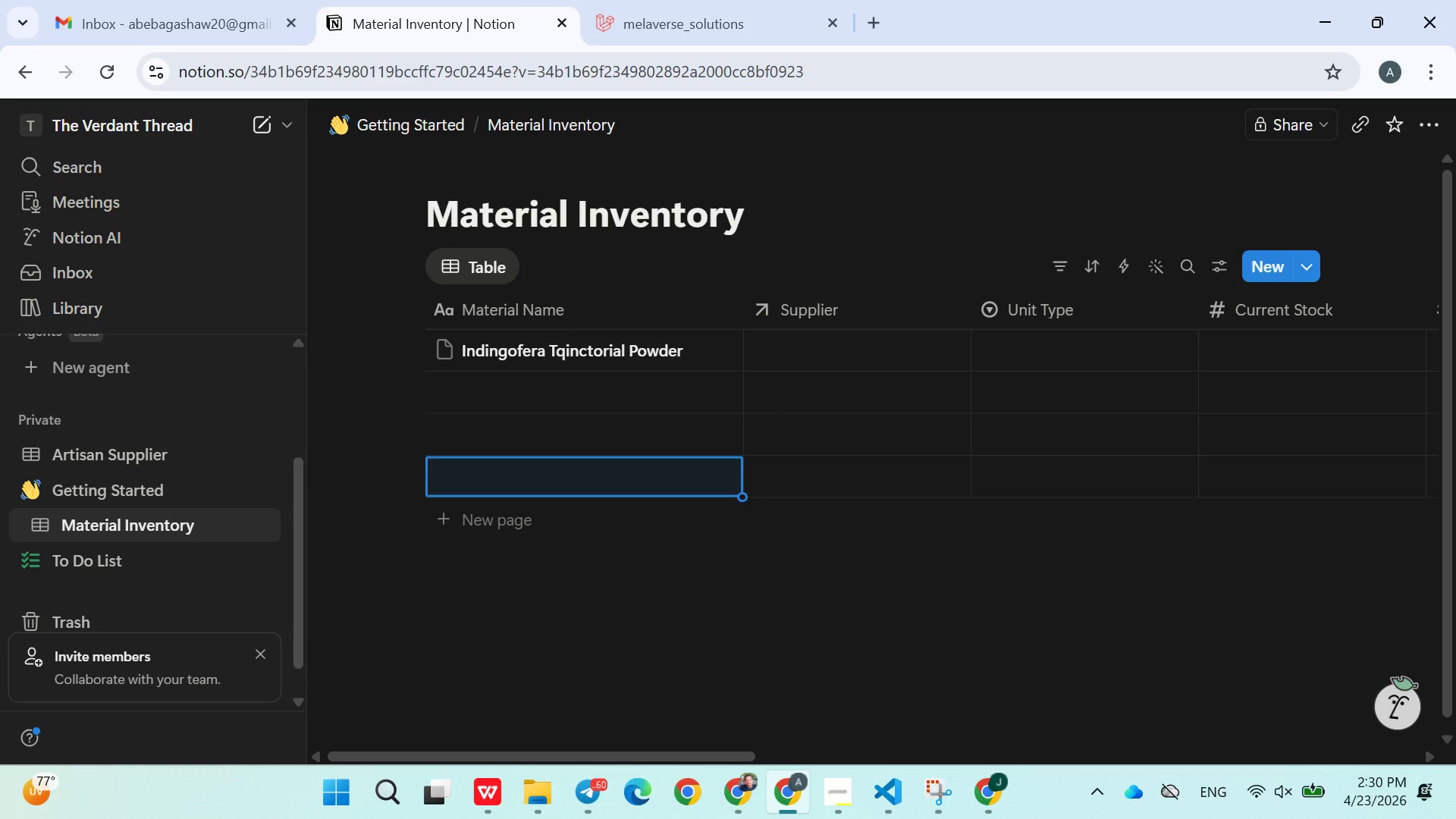 
left_click([541, 299])
 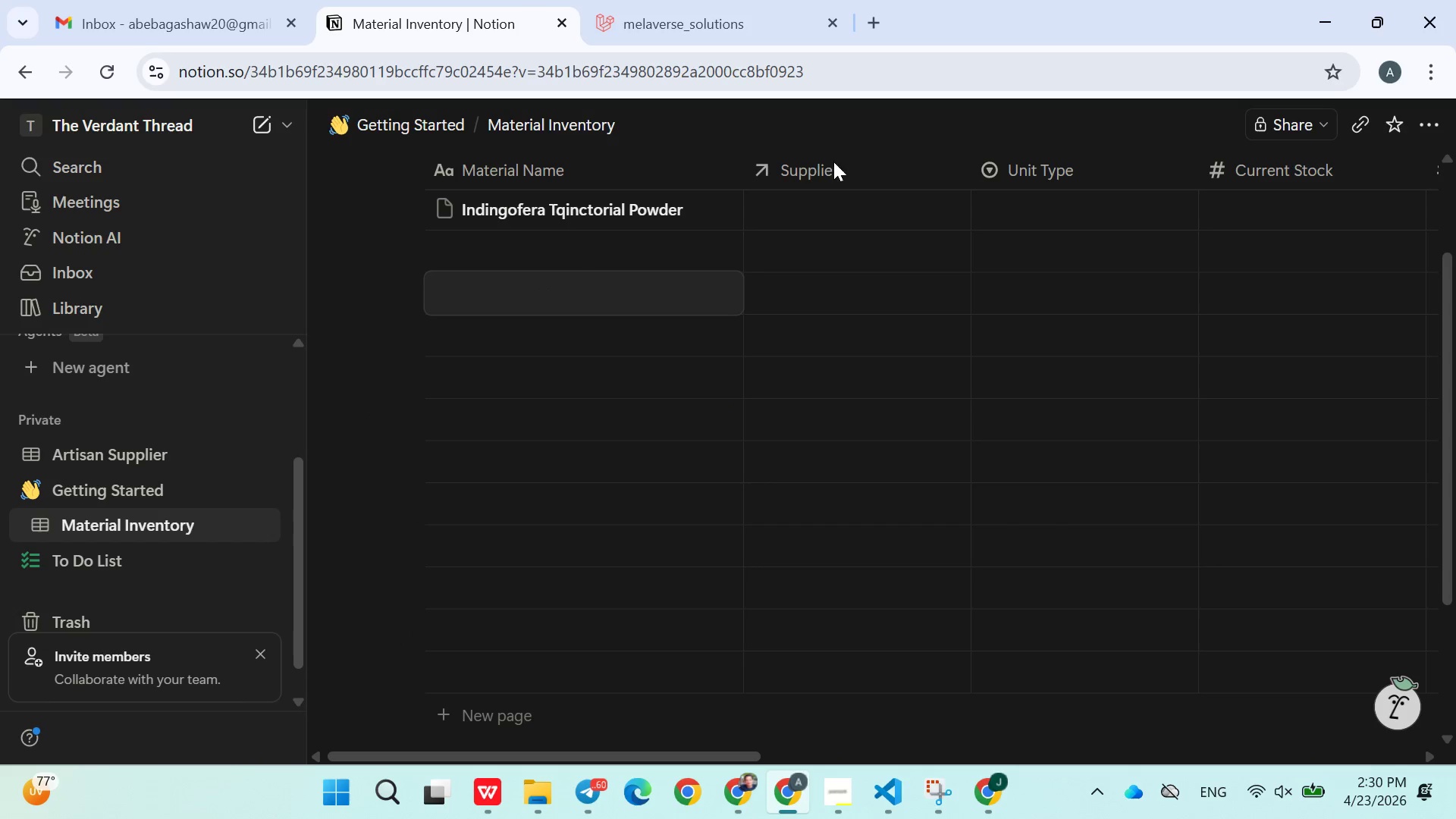 
left_click([849, 143])
 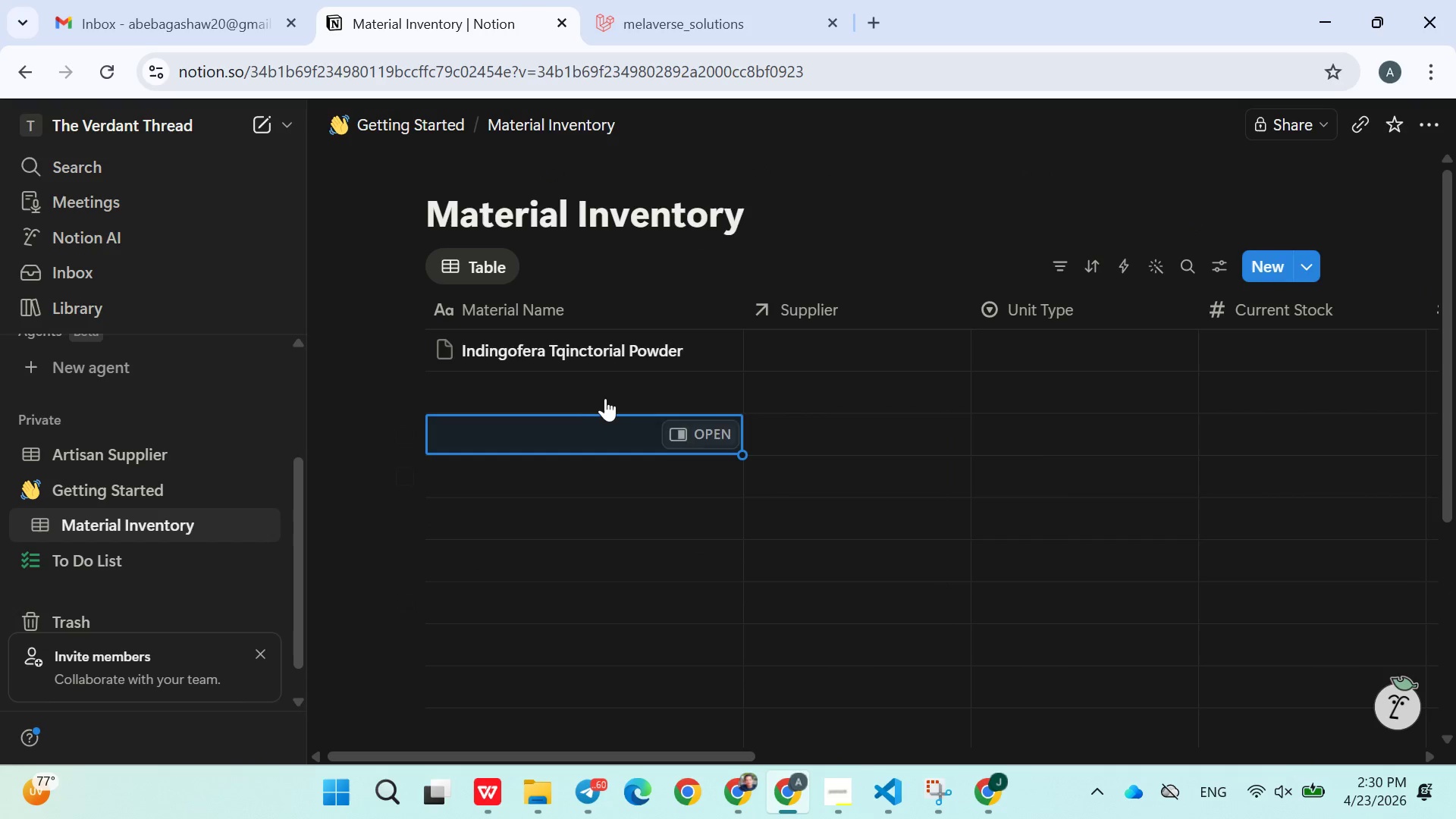 
left_click([593, 383])
 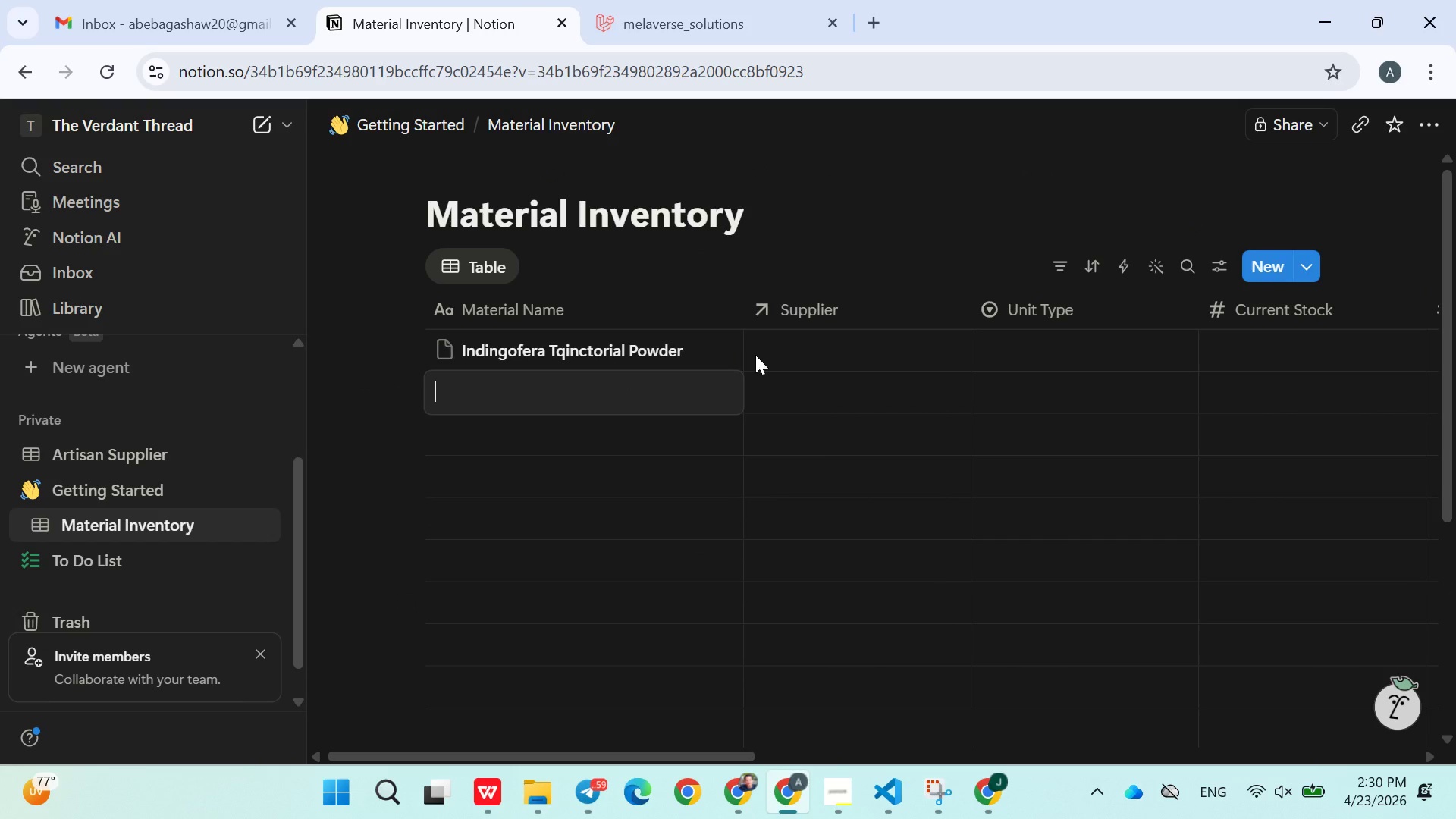 
wait(9.55)
 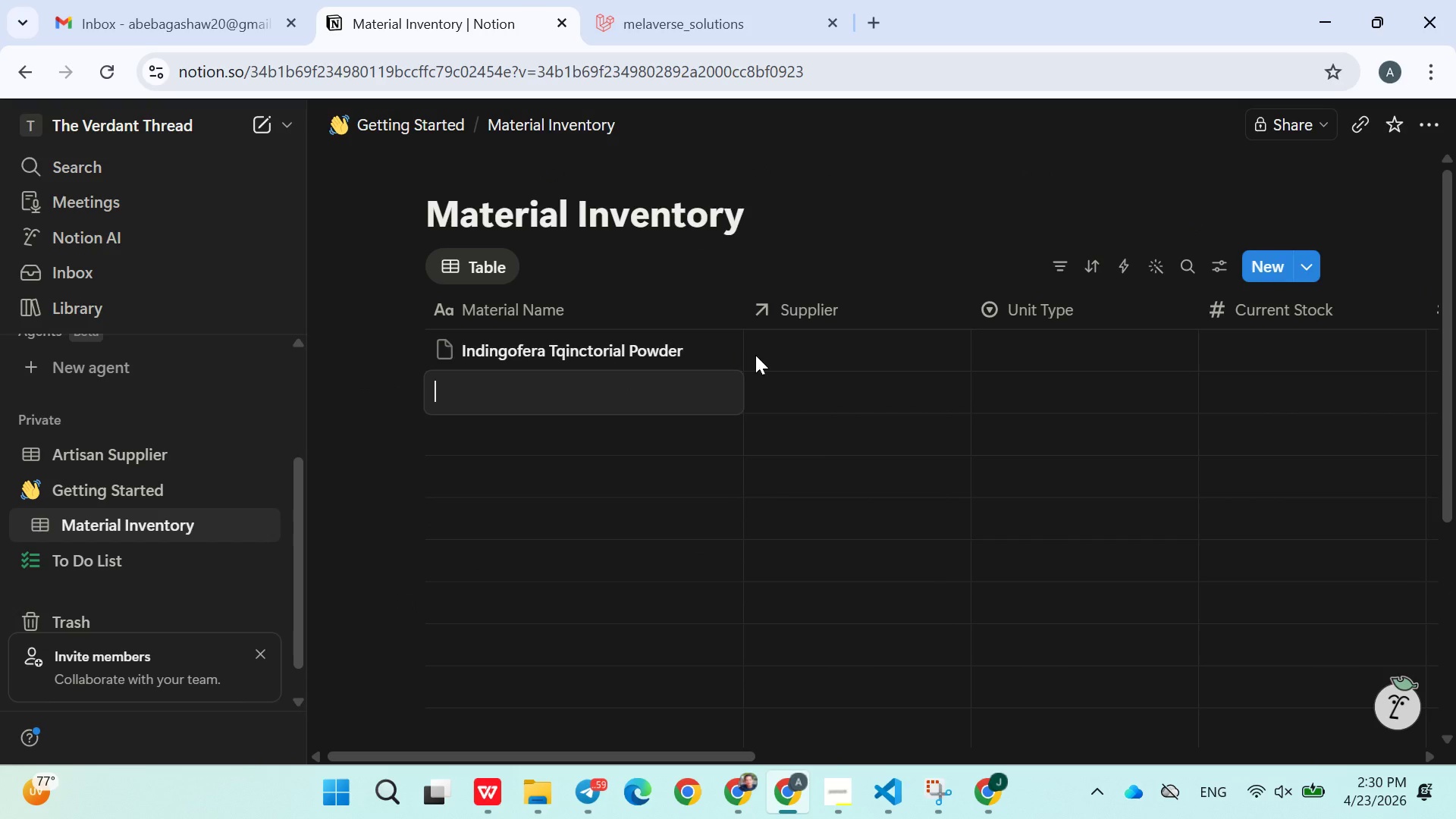 
left_click([799, 344])
 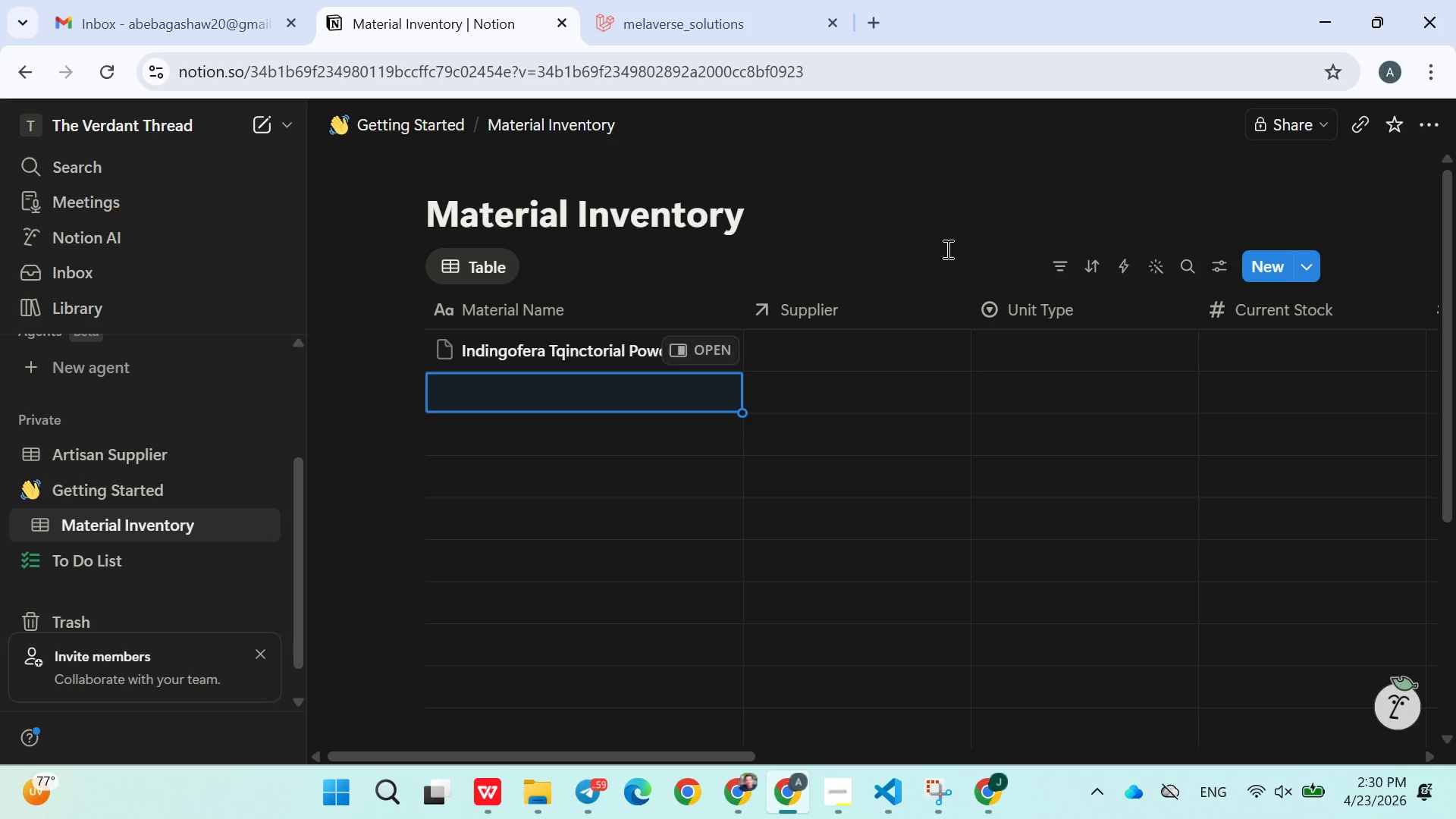 
left_click([952, 249])
 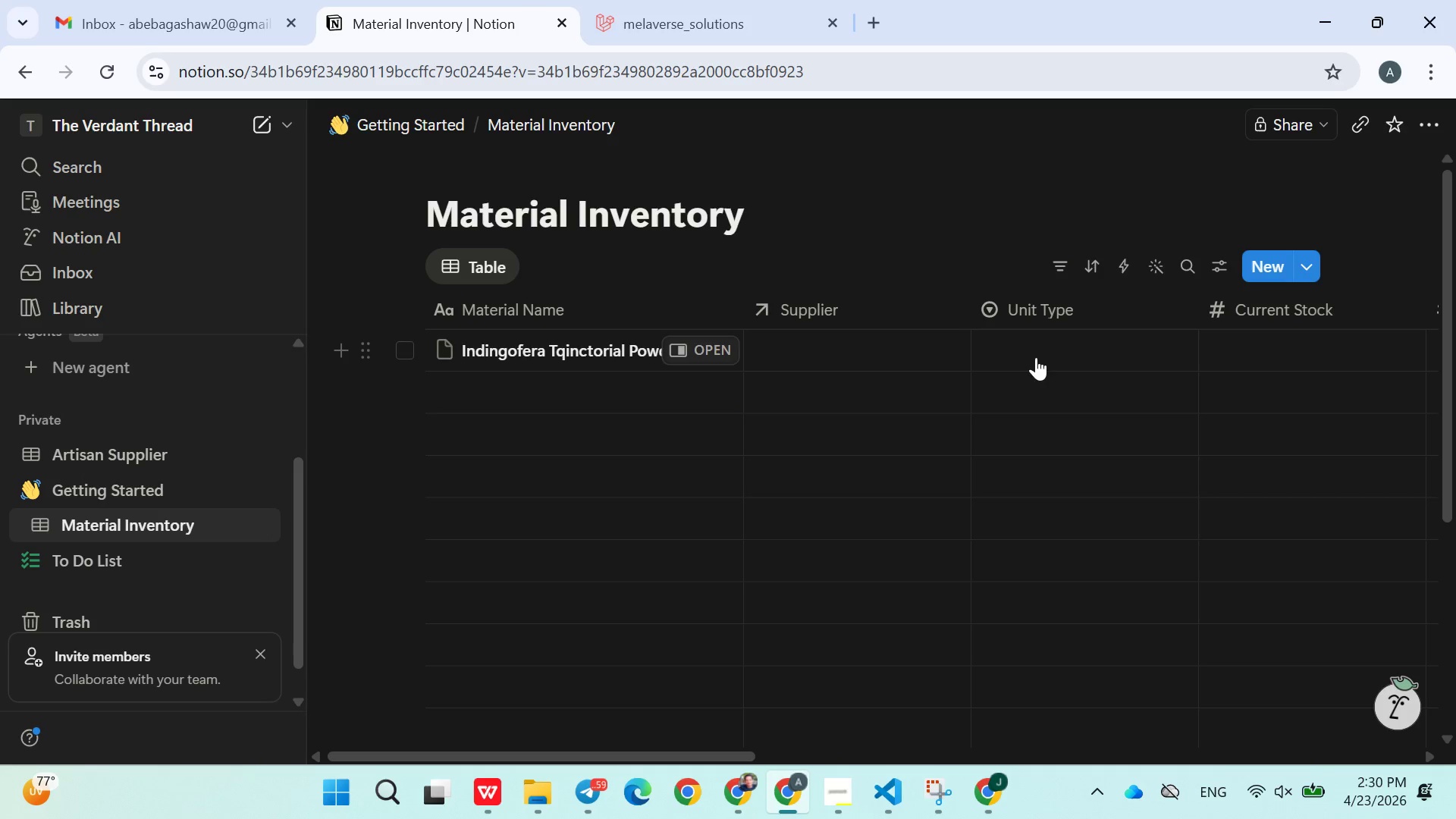 
left_click([1034, 354])
 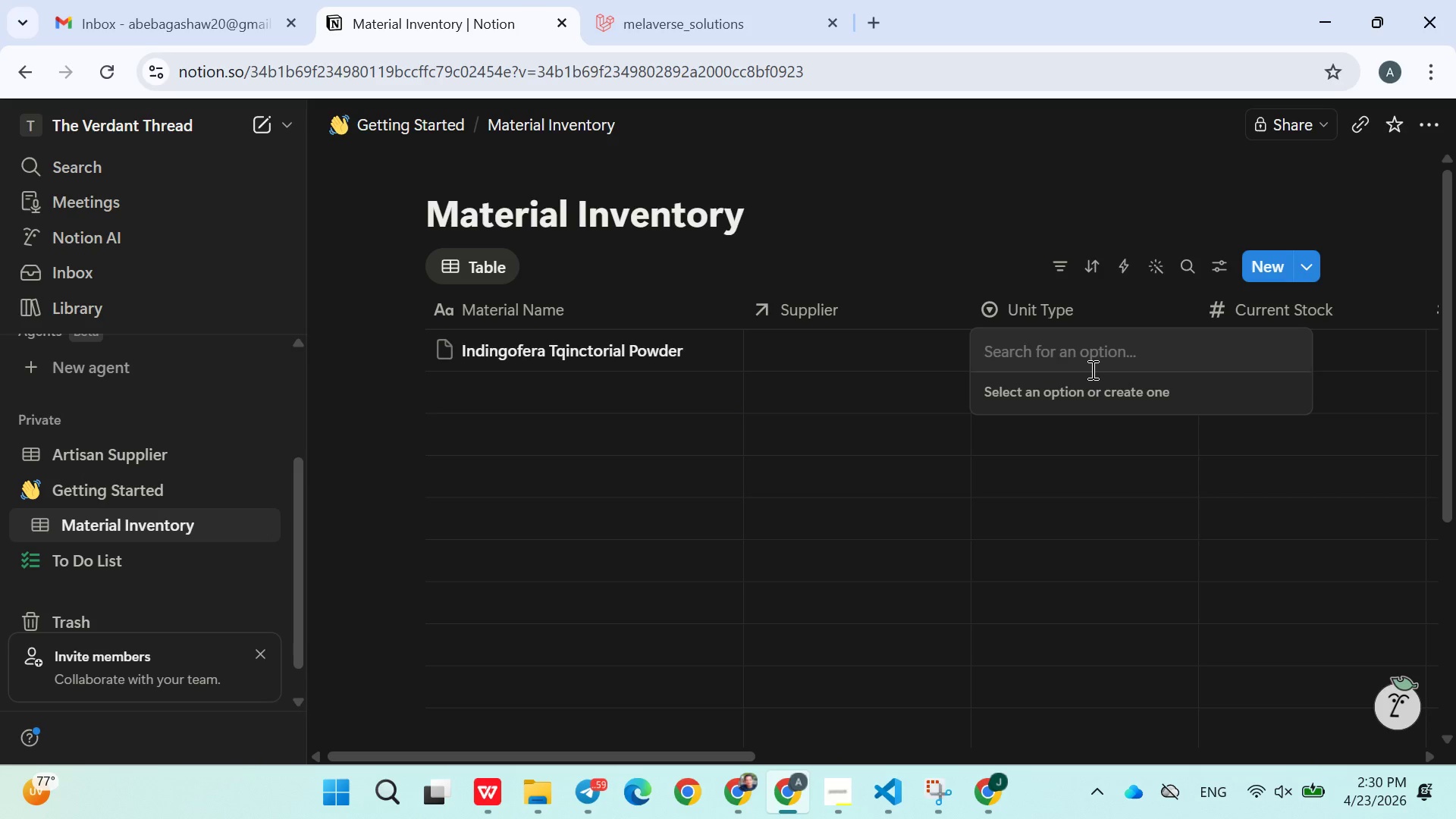 
type(Grams)
 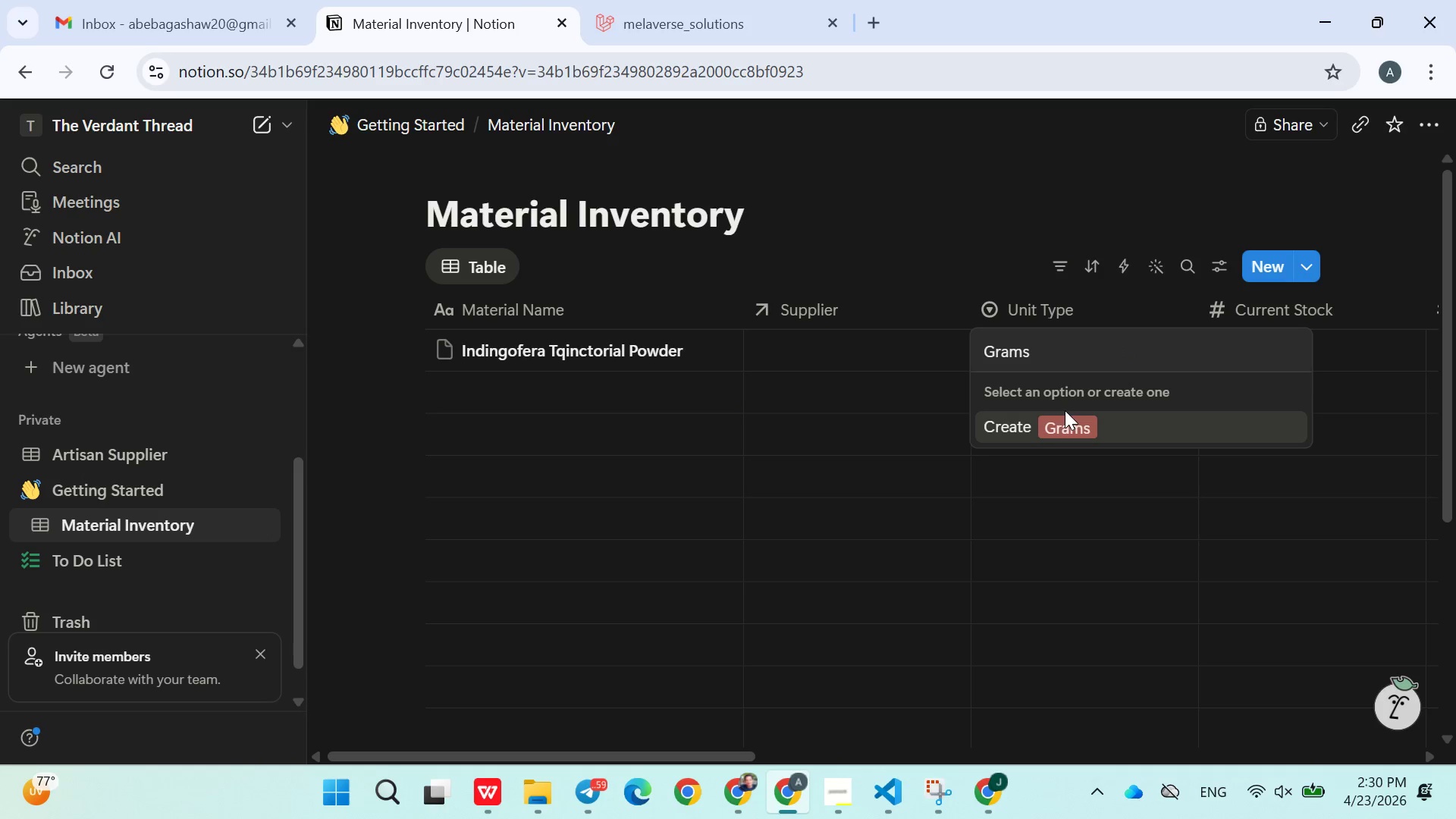 
left_click([1063, 425])
 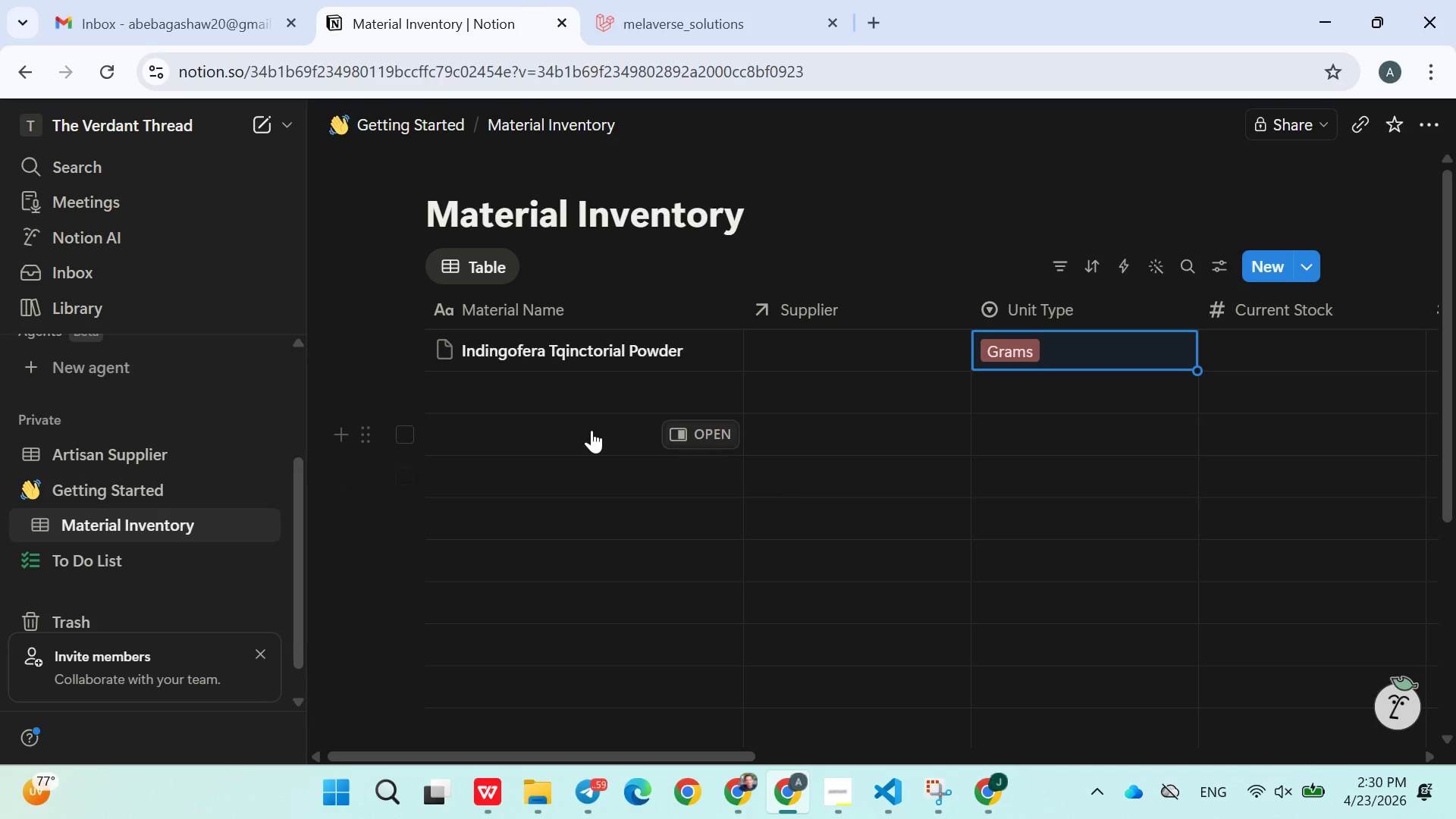 
left_click([526, 392])
 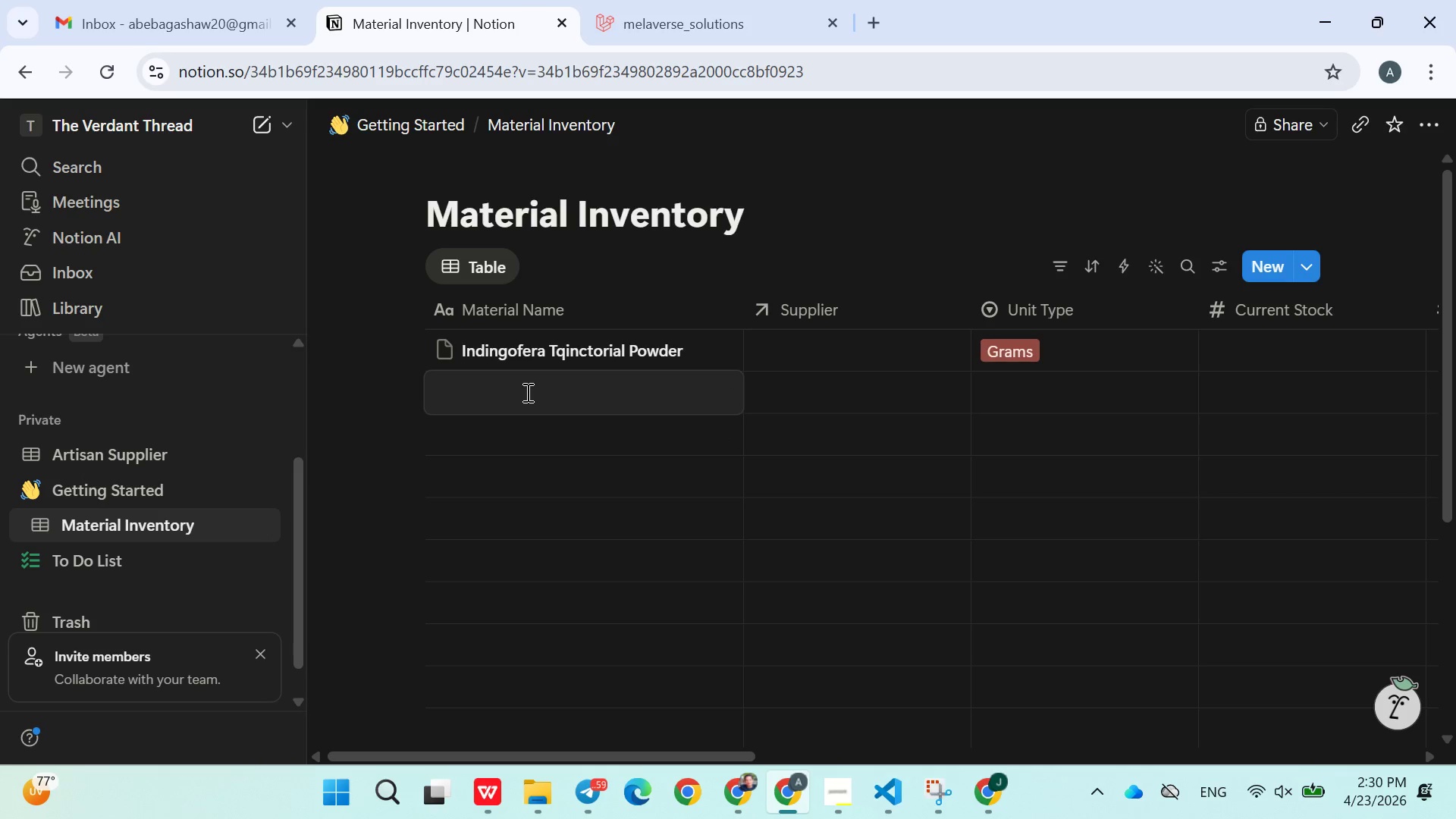 
wait(5.53)
 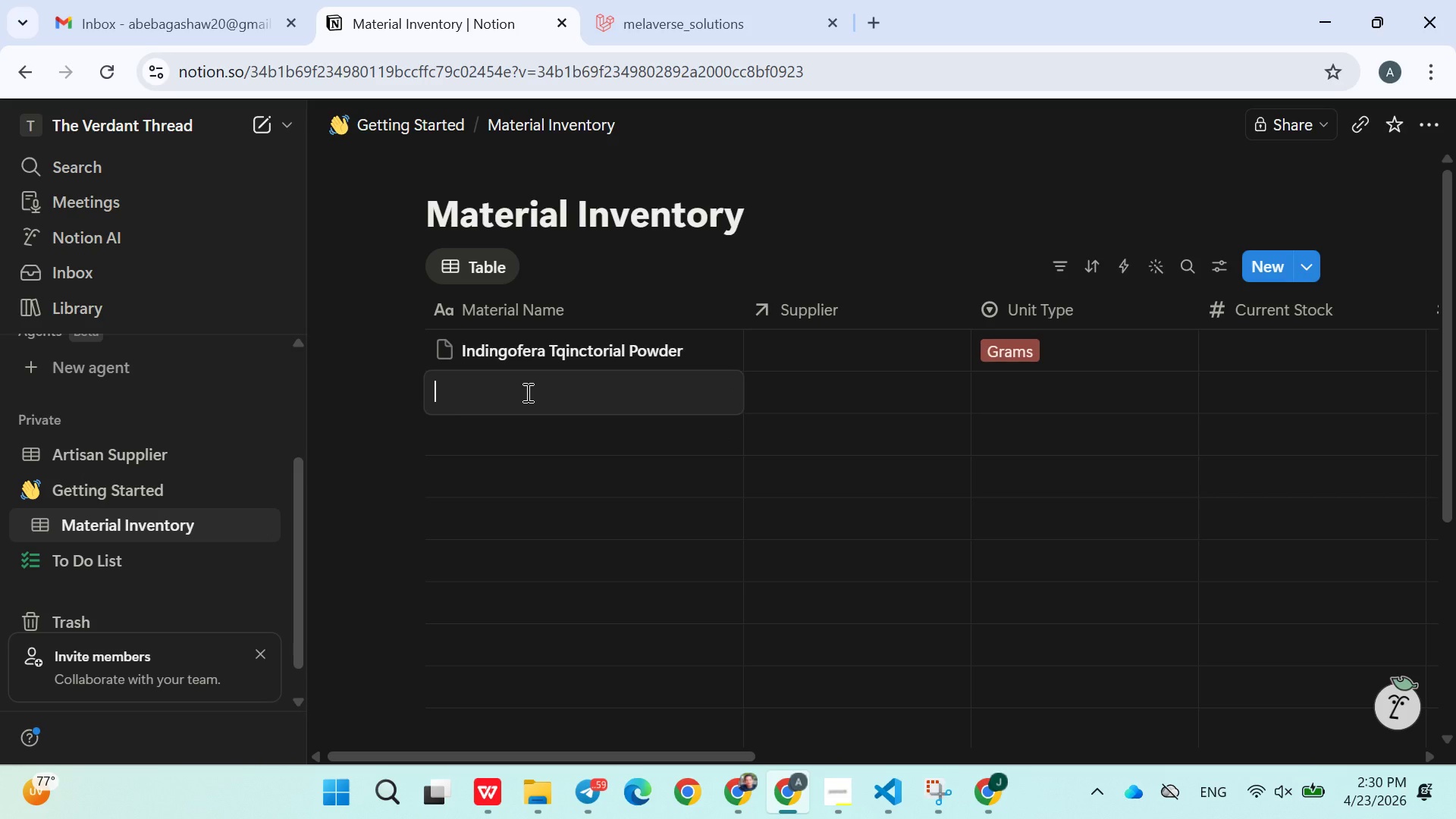 
type(N)
key(Backspace)
type(Madder Root Daye)
 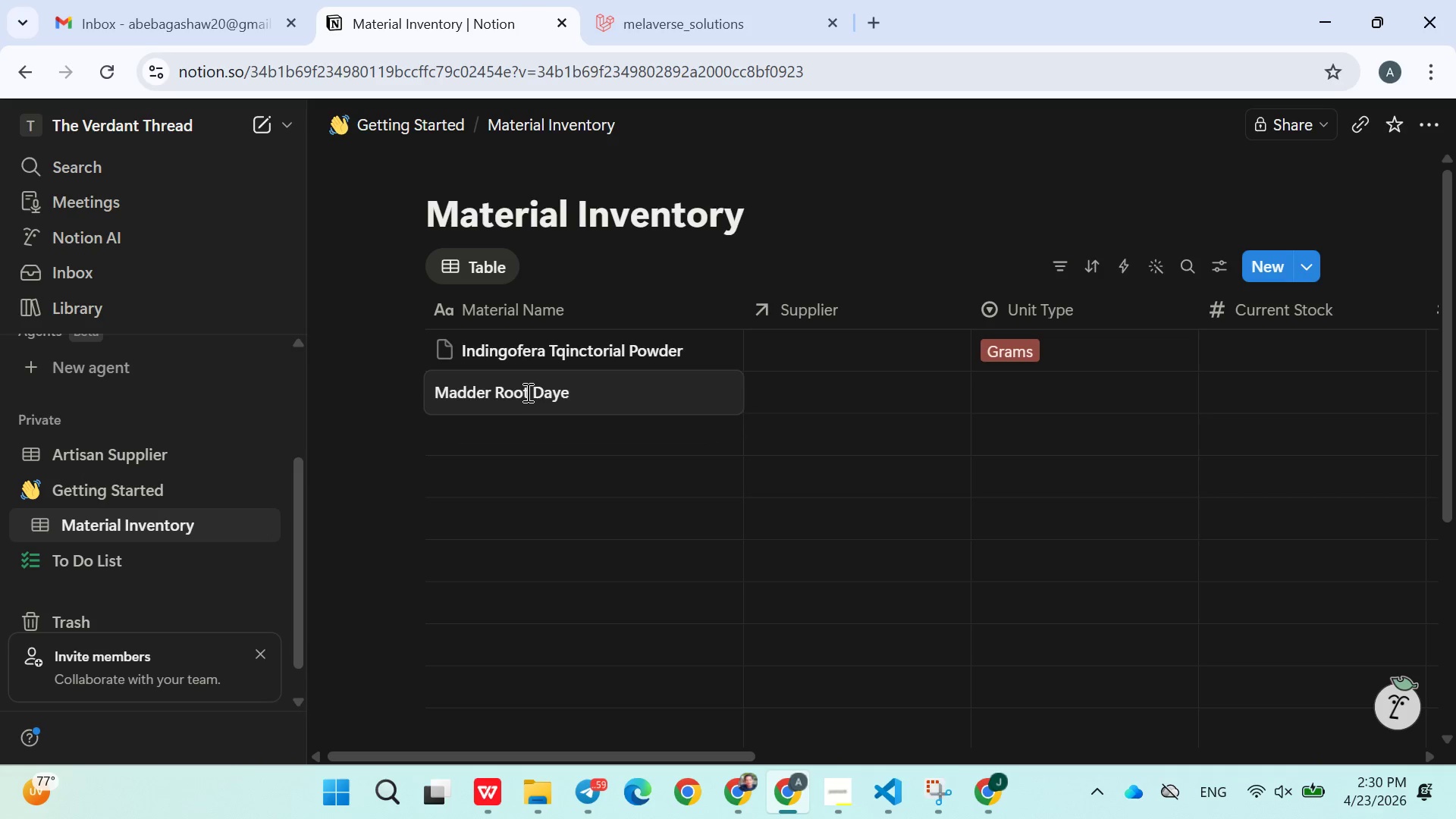 
key(Enter)
 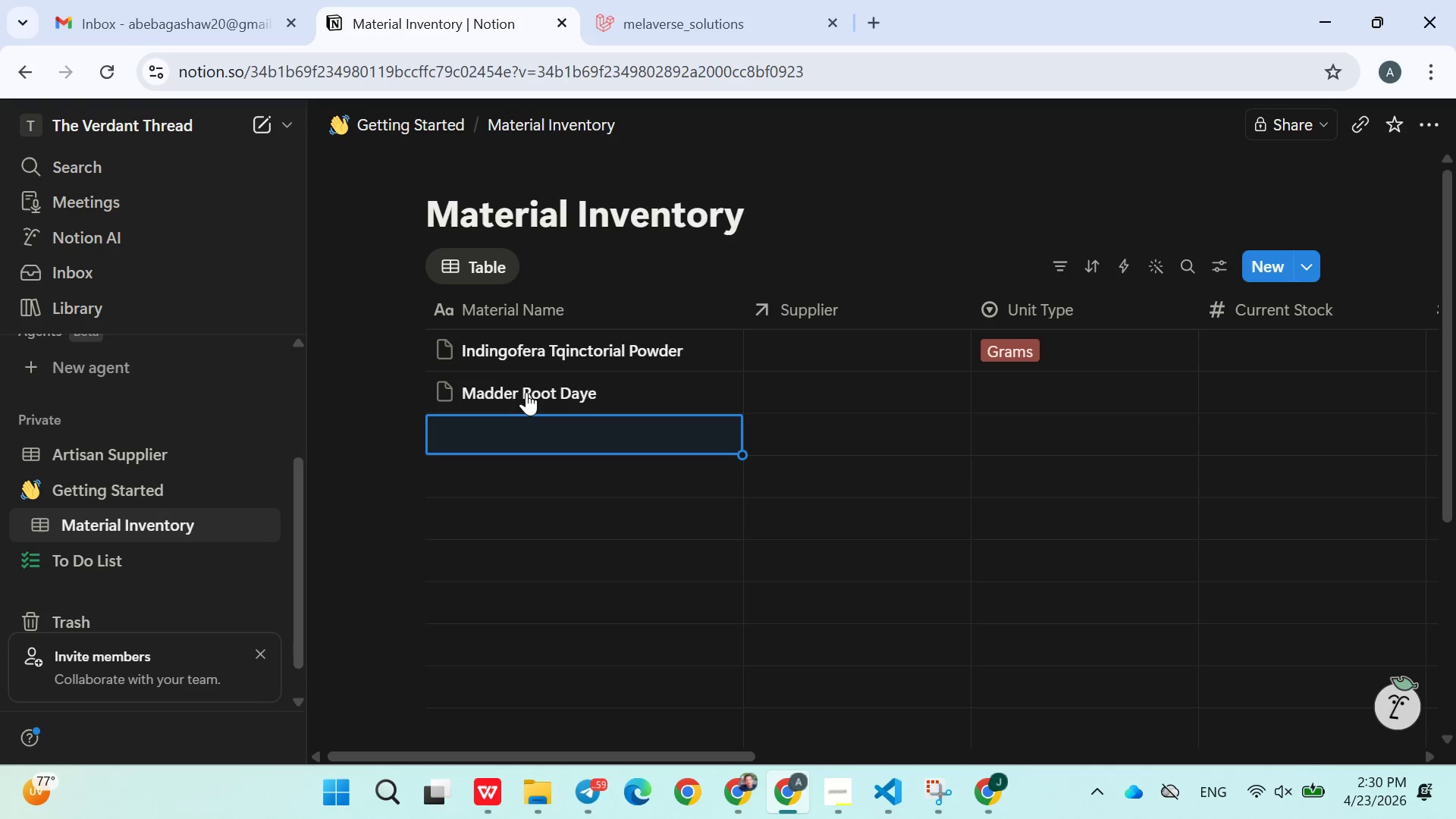 
wait(5.49)
 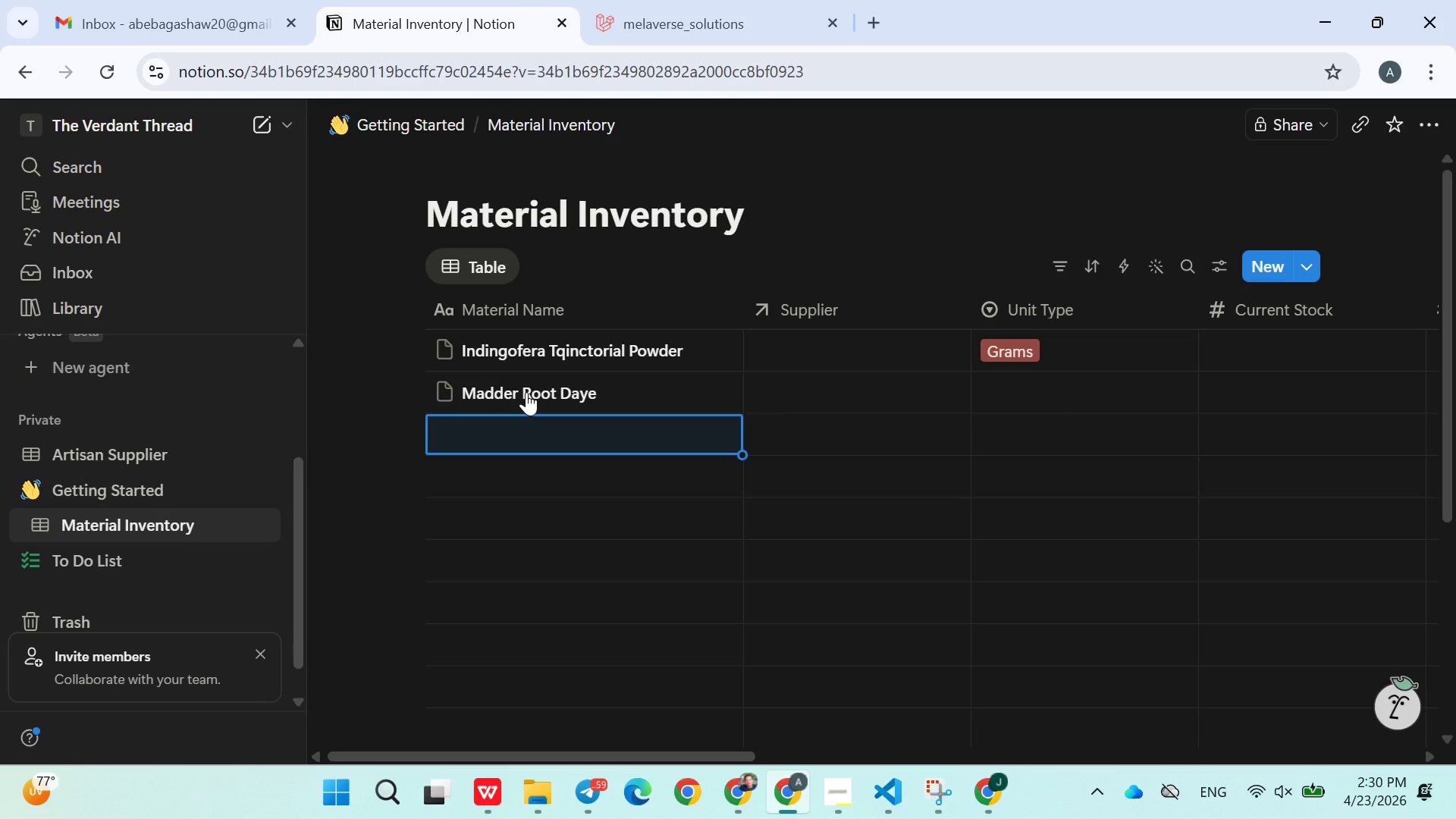 
type(Weld Plant Extract)
 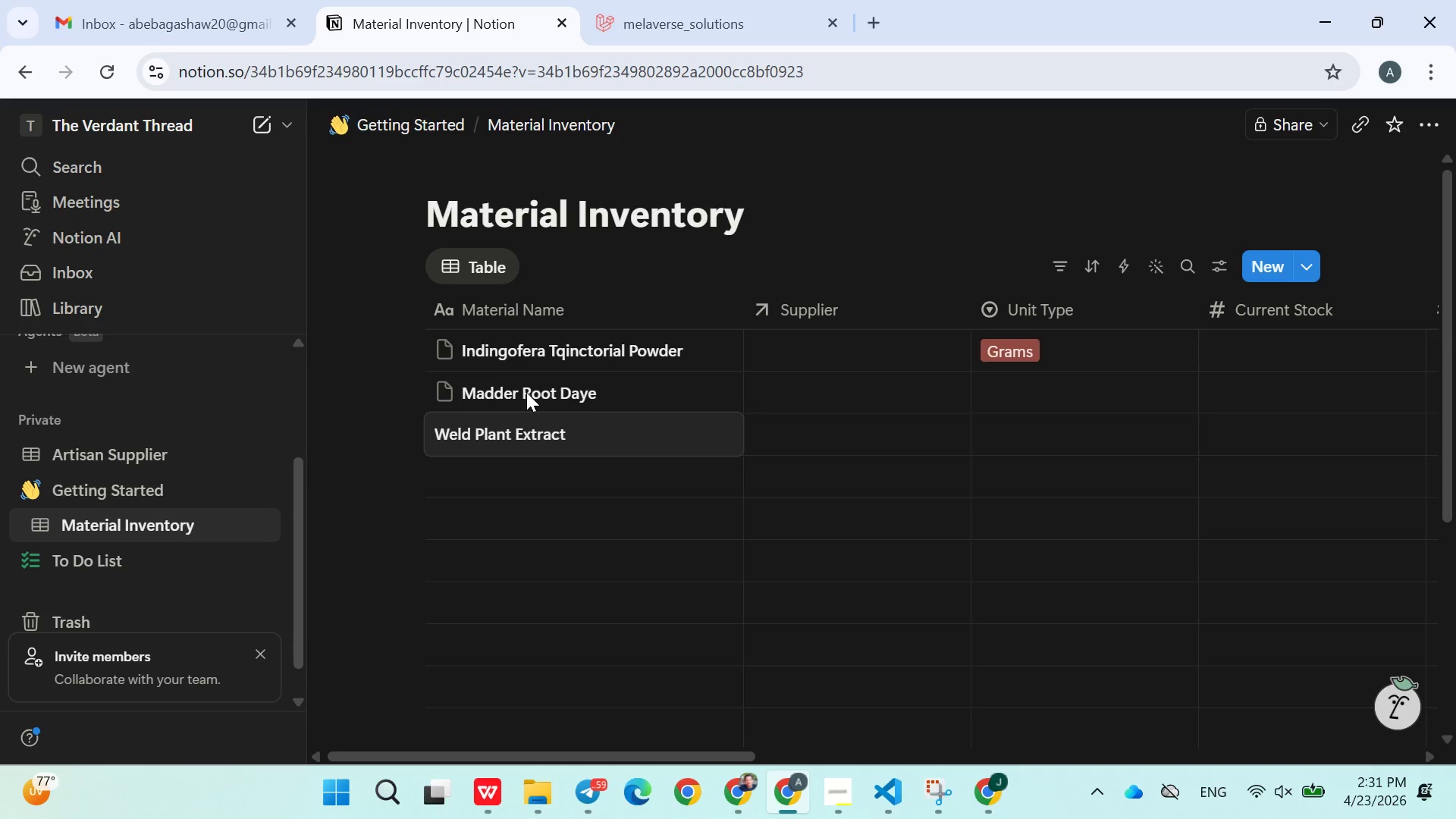 
key(Enter)
 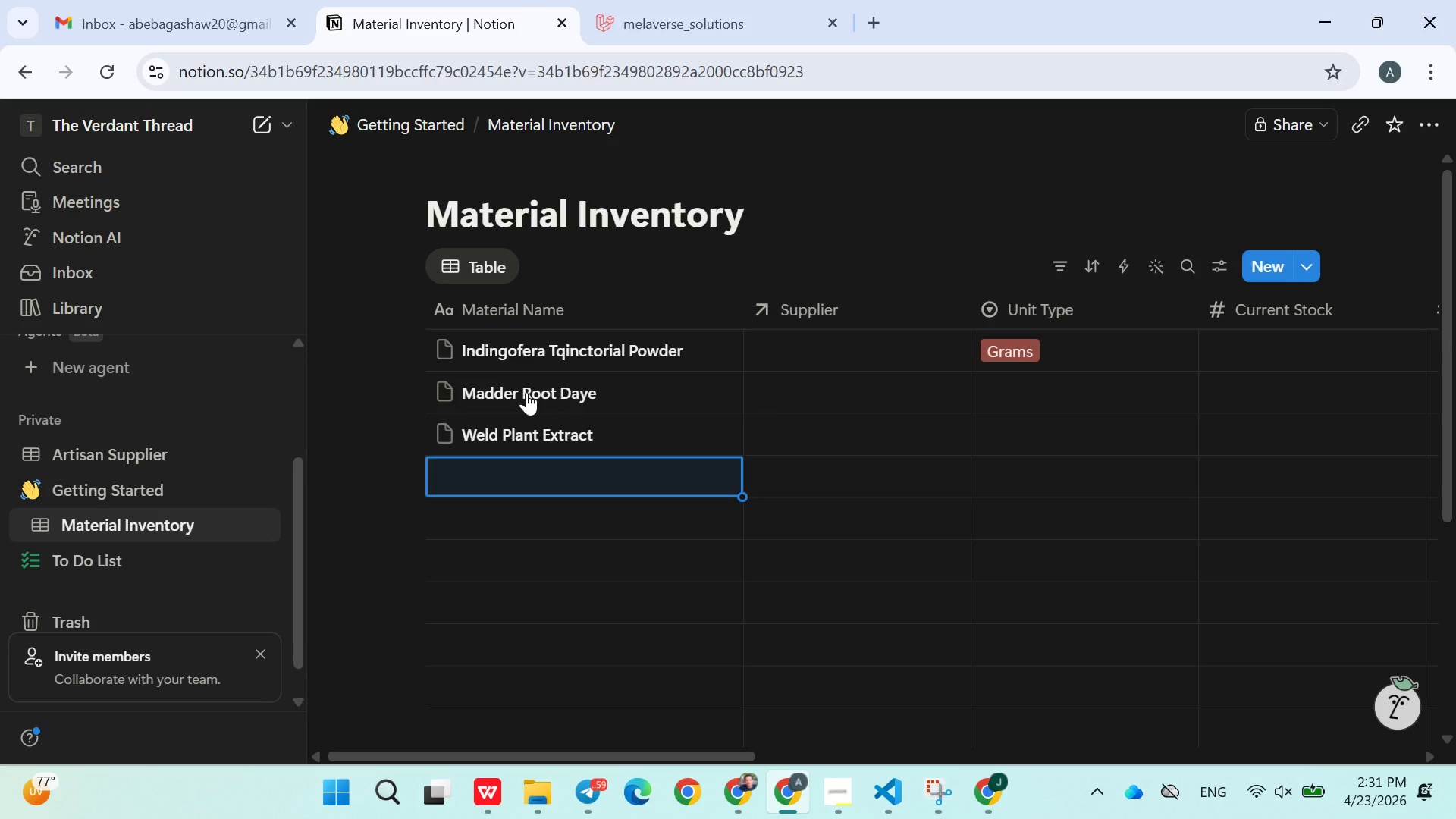 
wait(5.06)
 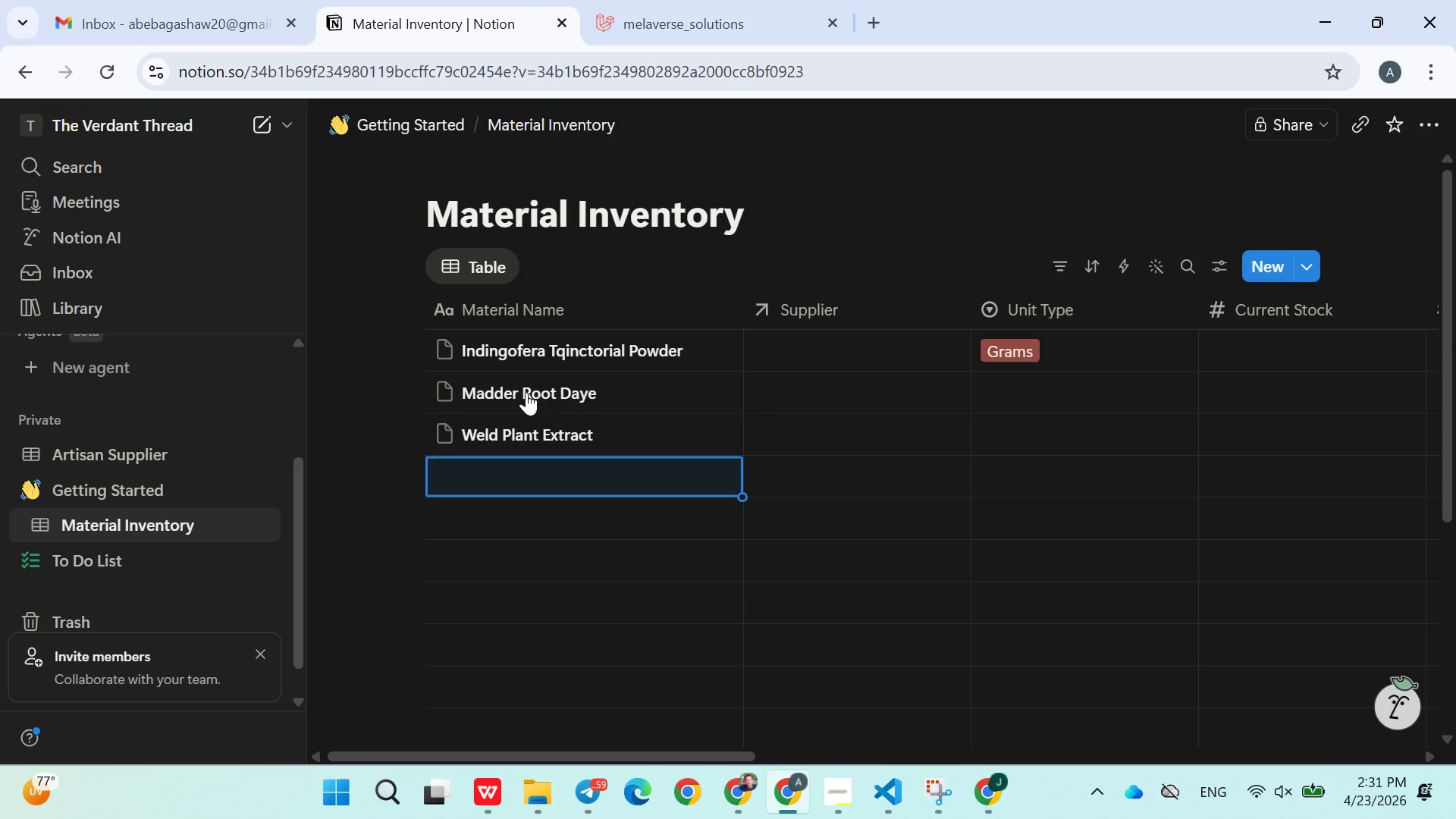 
type(Lo)
 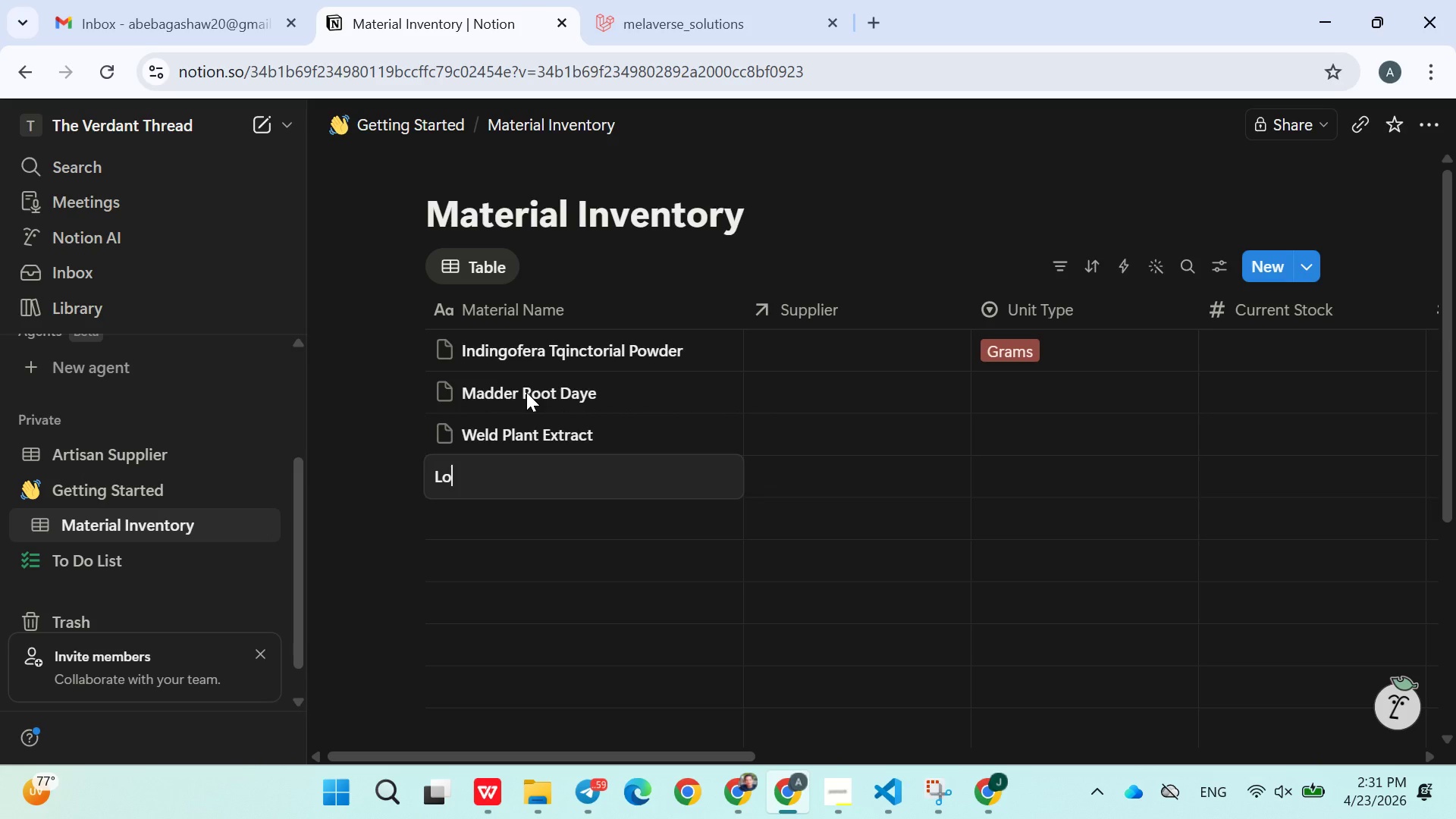 
type(gwood Crystals)
 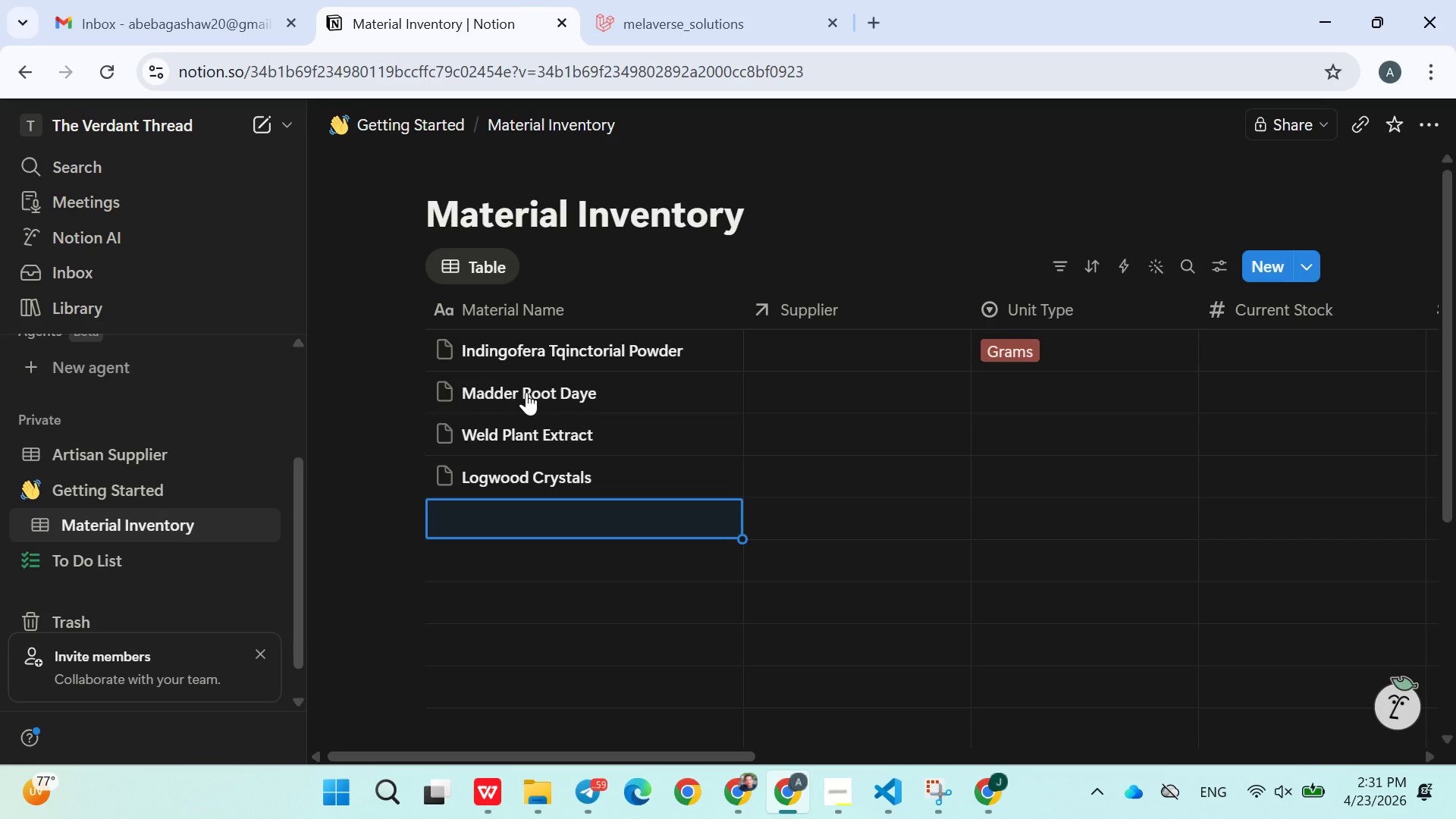 
 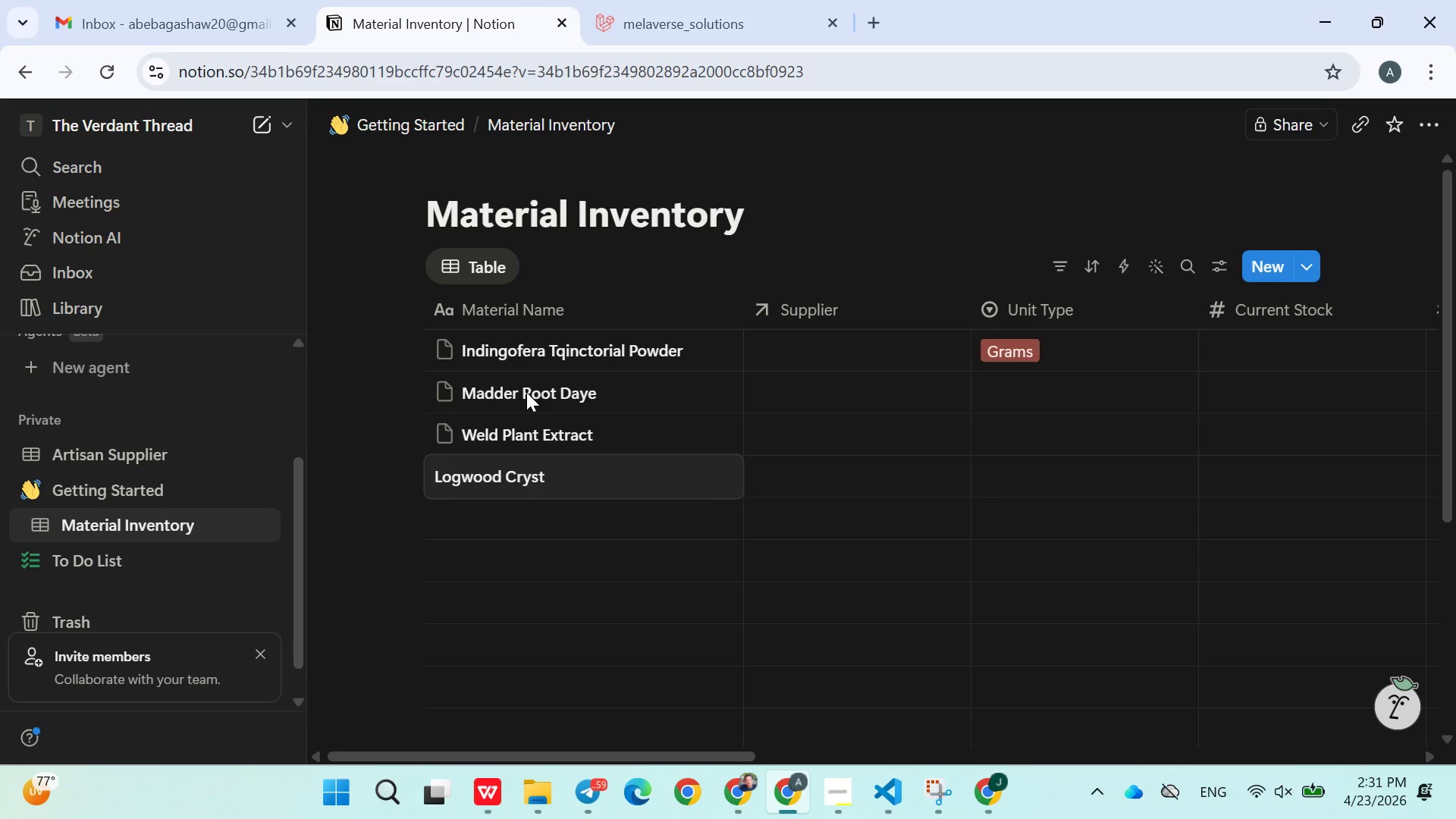 
key(Enter)
 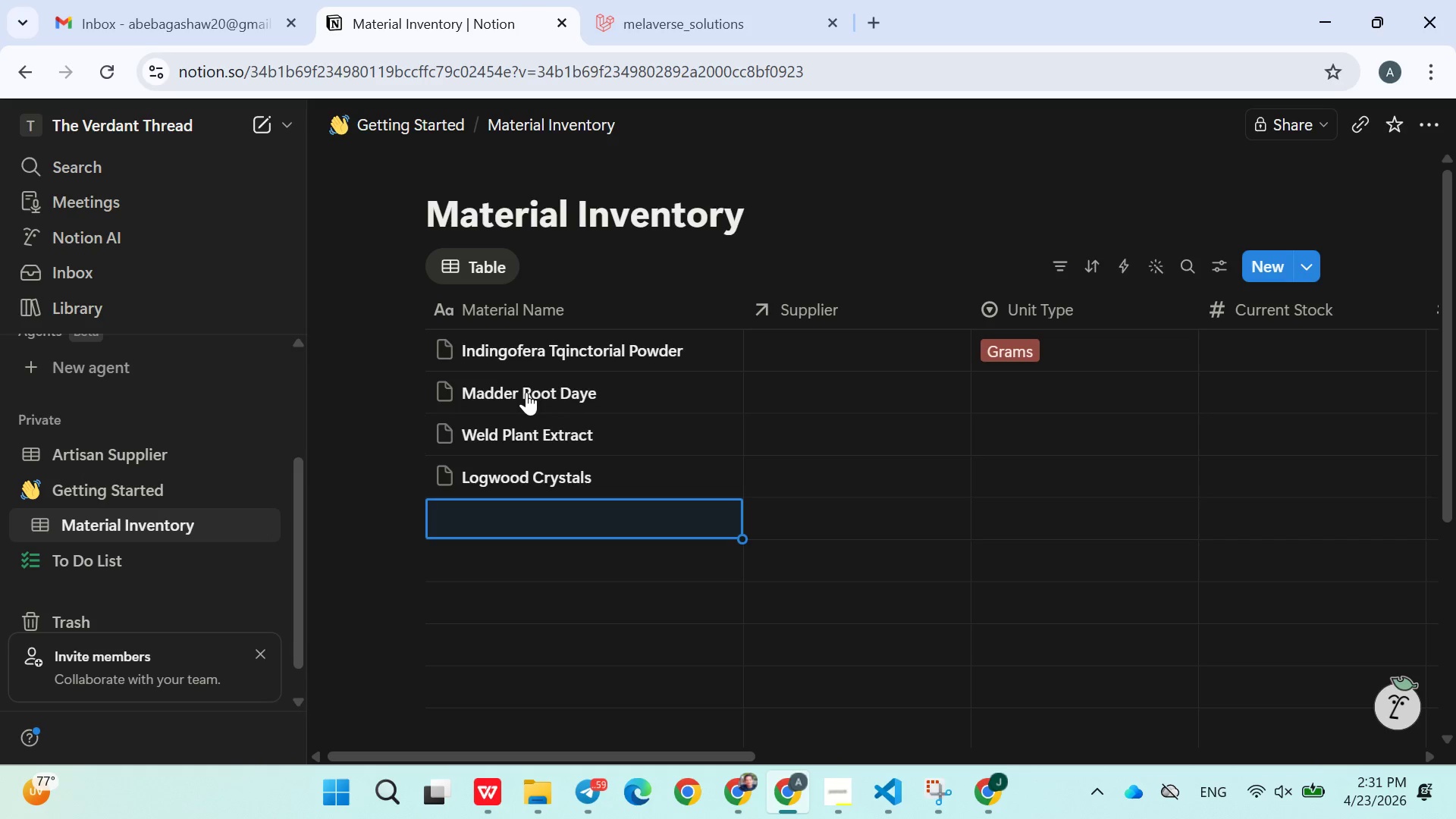 
wait(6.53)
 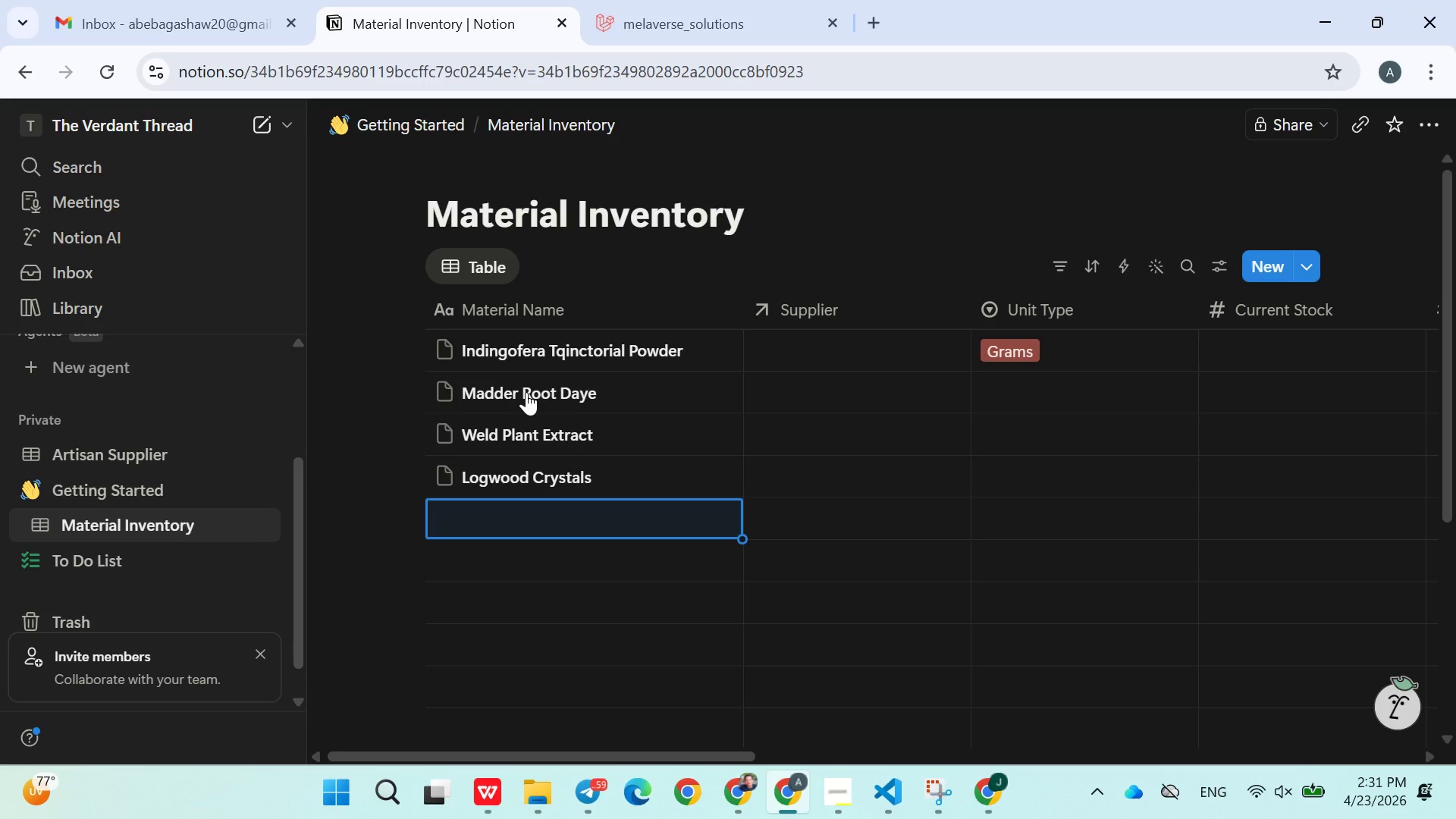 
type(Cochineral)
 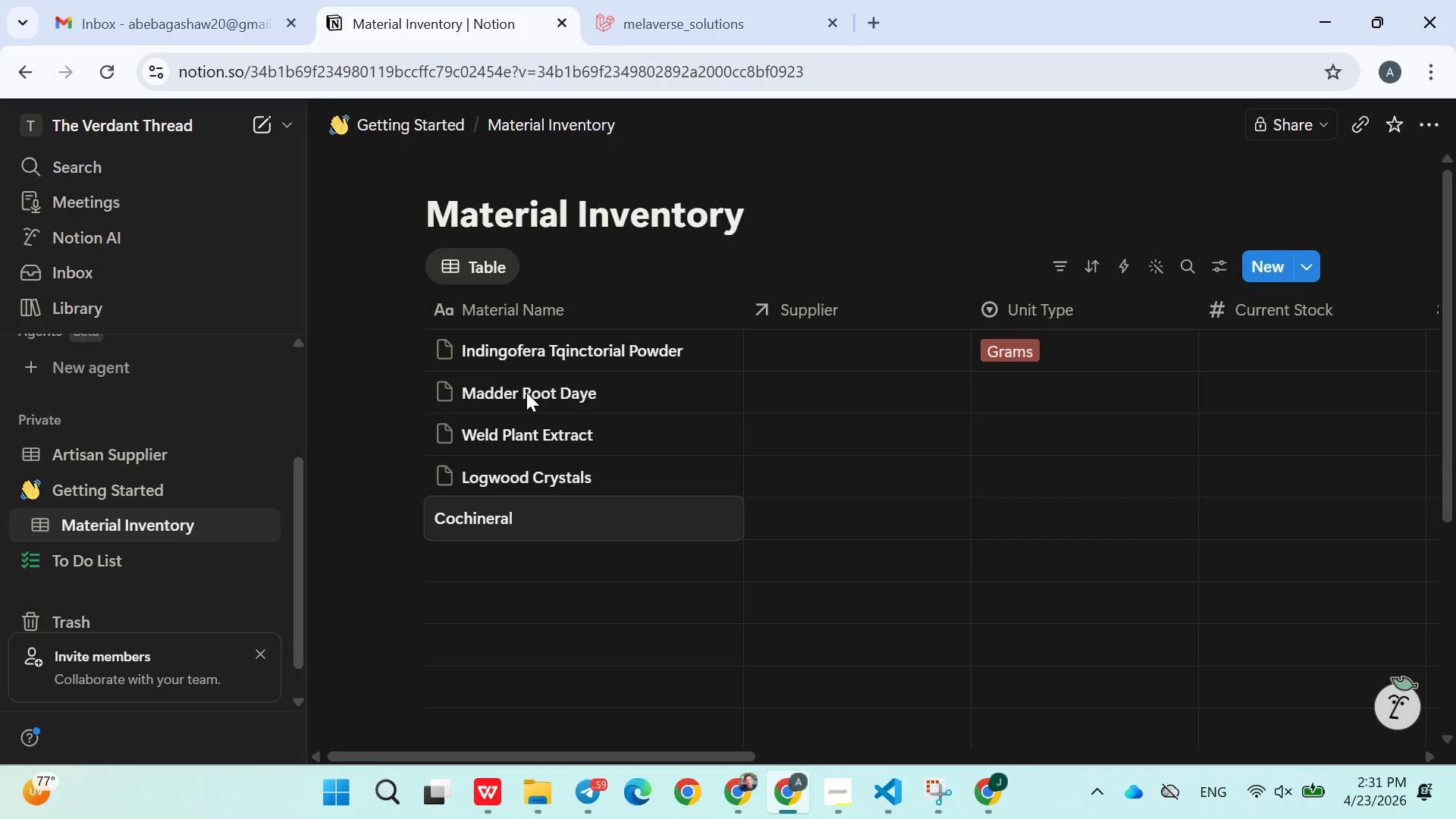 
type( Natural Dye)
 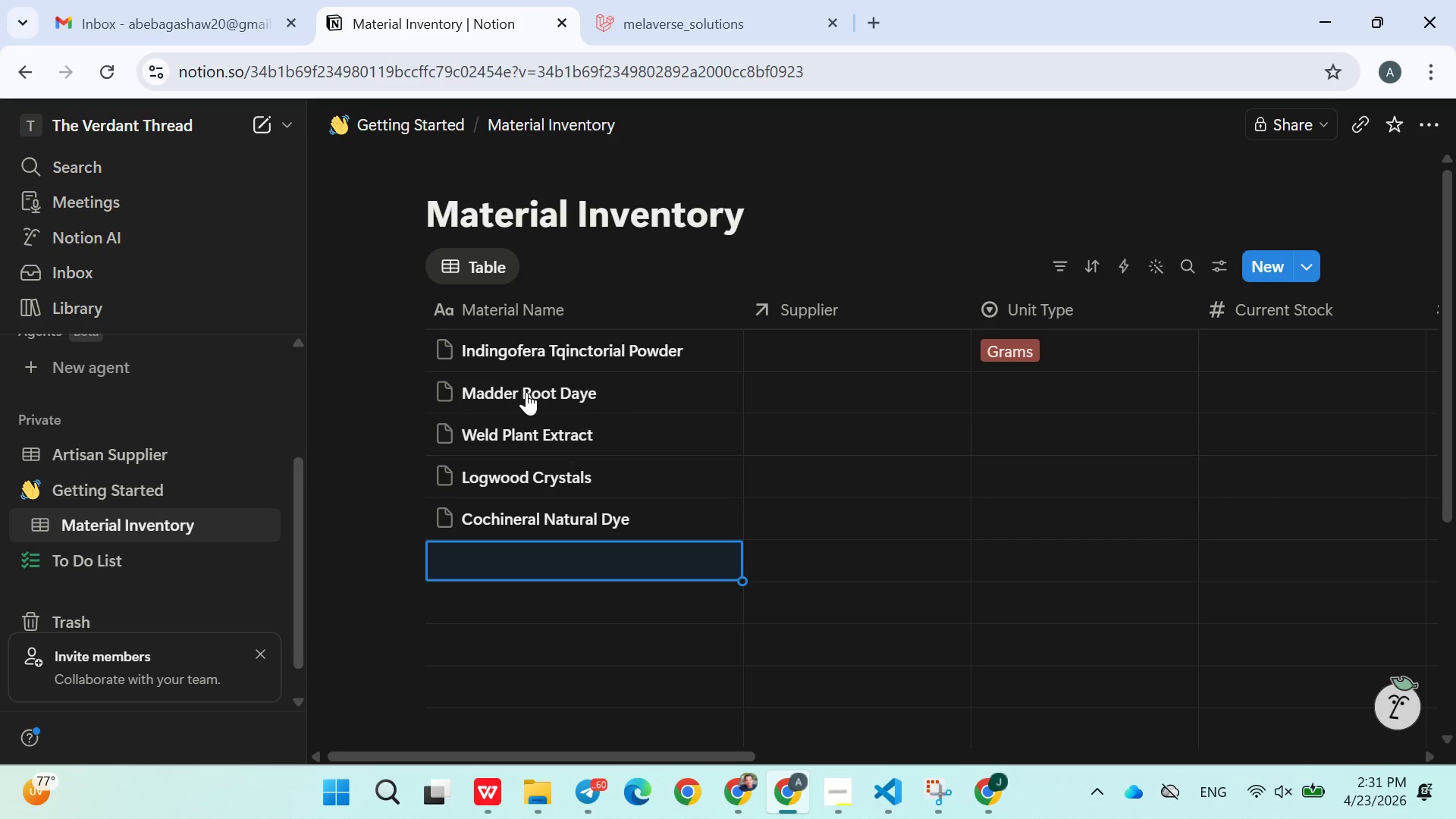 
 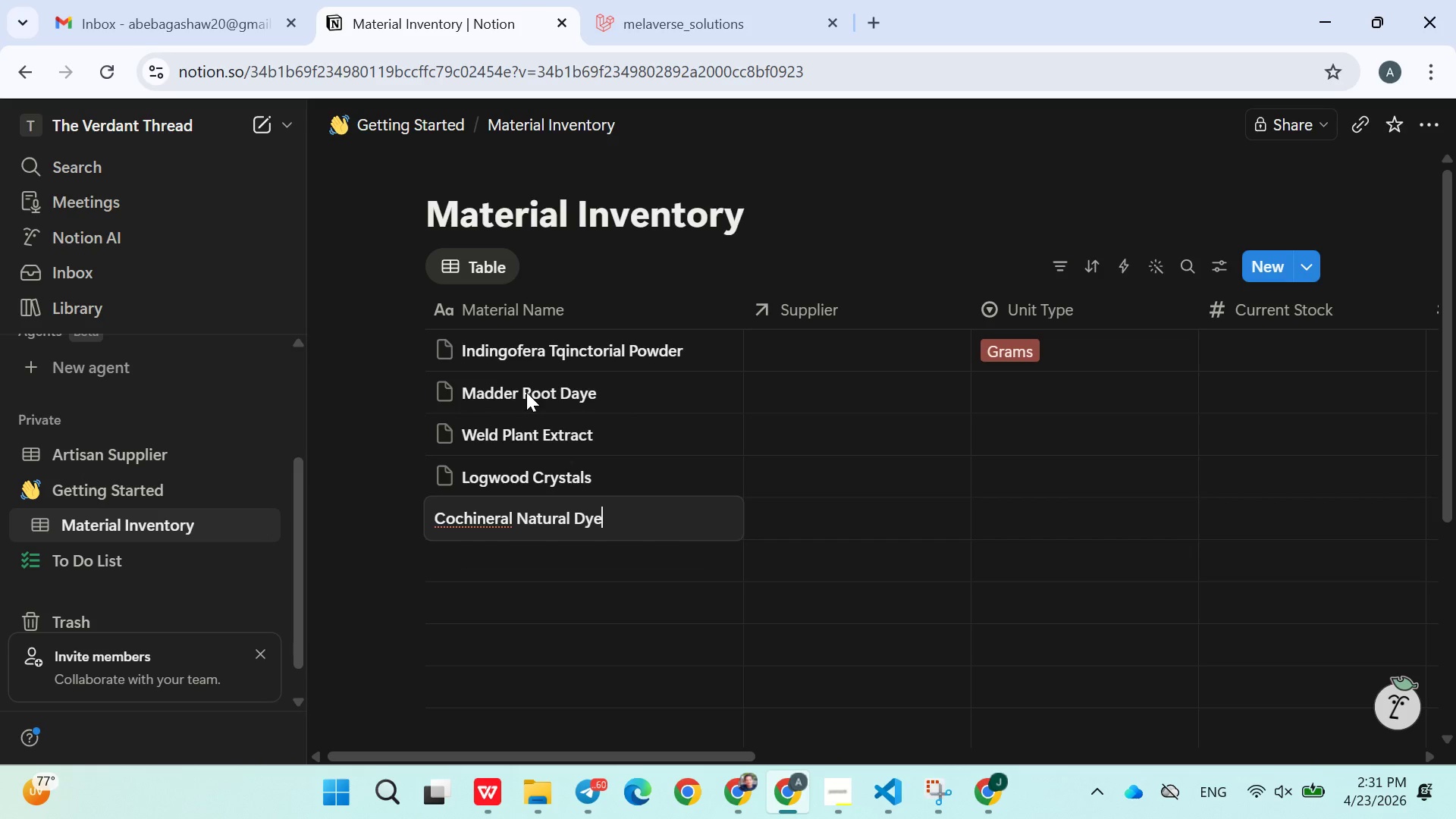 
key(Enter)
 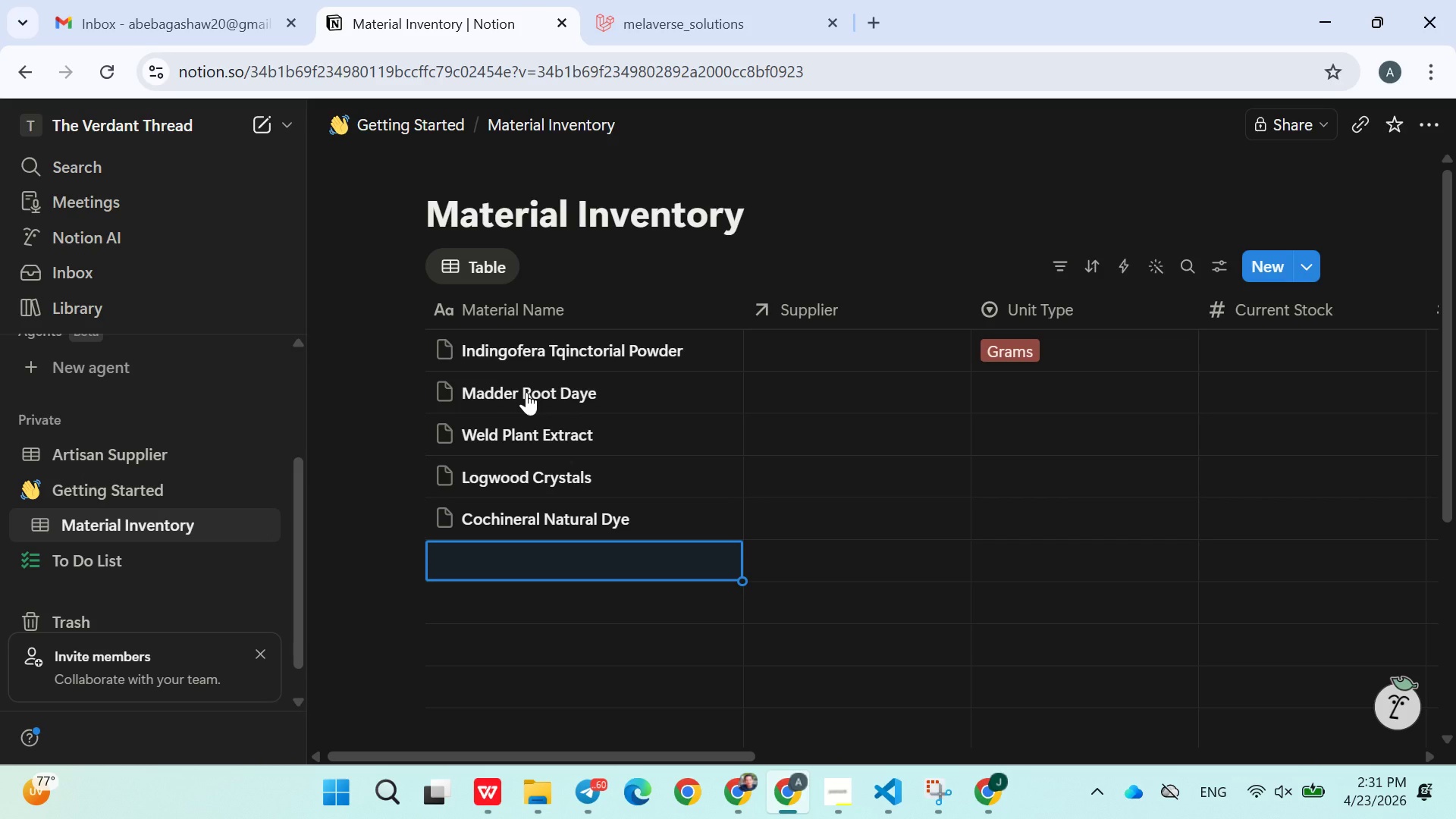 
wait(5.12)
 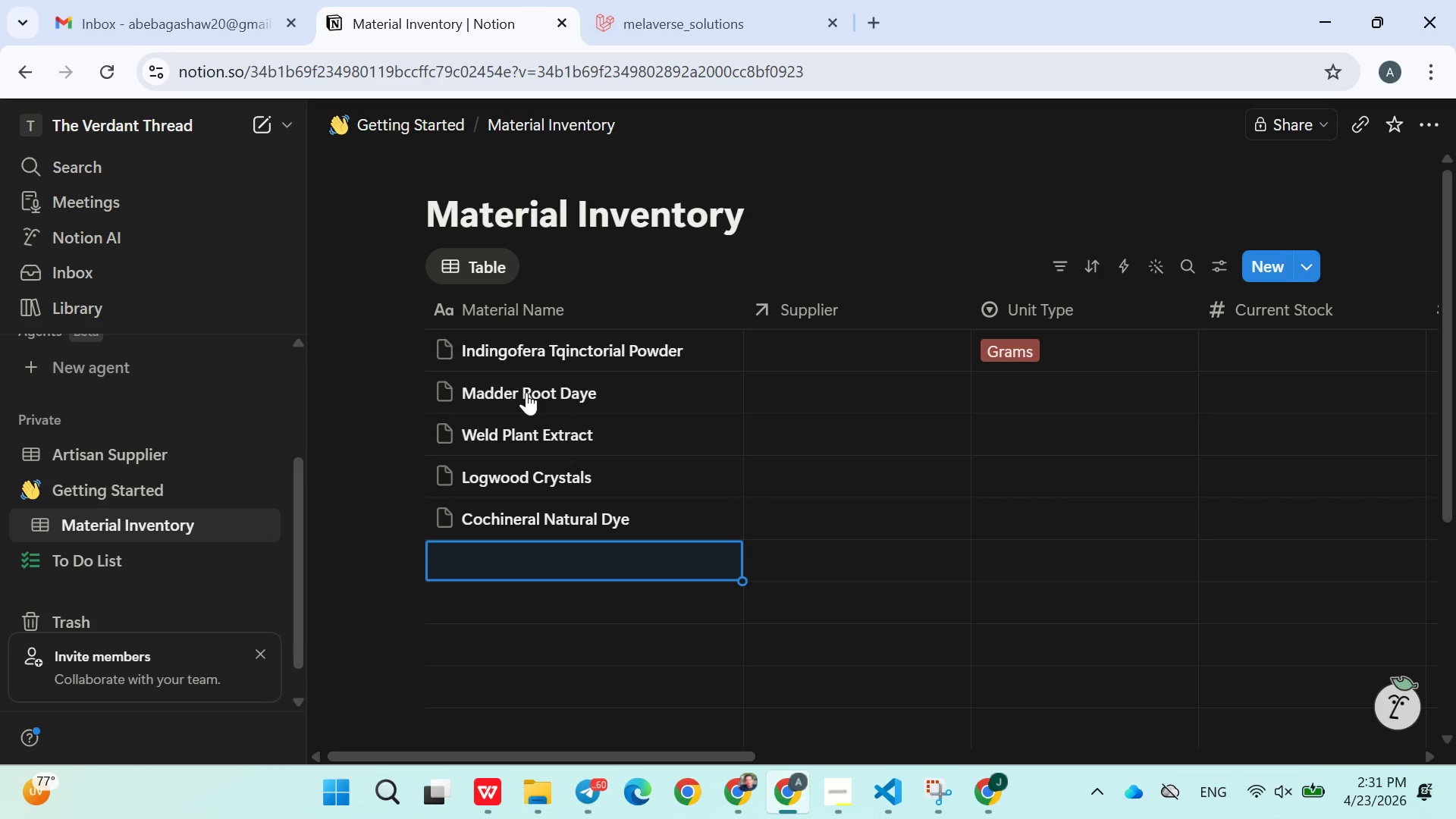 
type(GOS)
key(Backspace)
type(TS Organic Heml)
key(Backspace)
type(p Linen)
 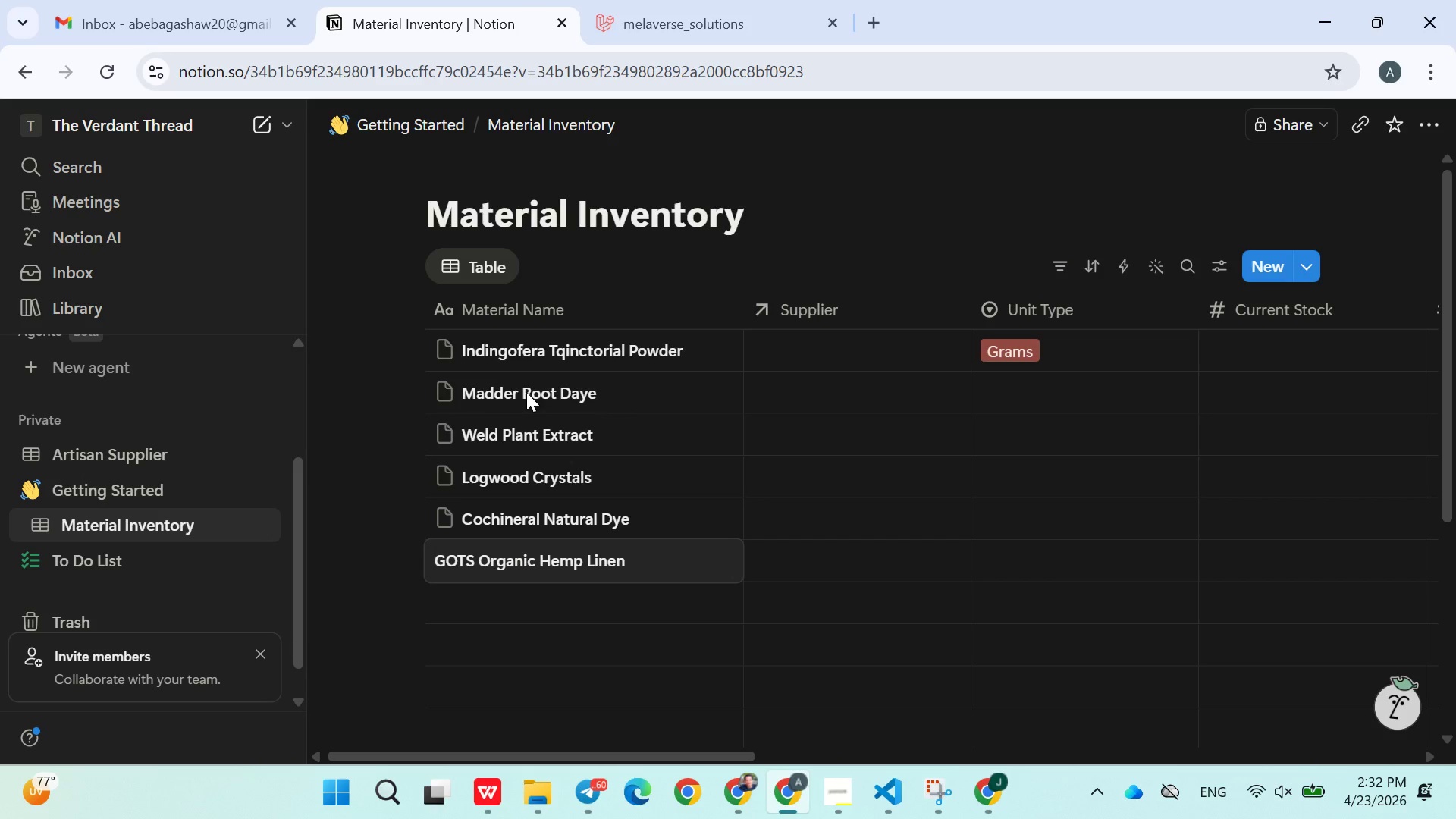 
key(Enter)
 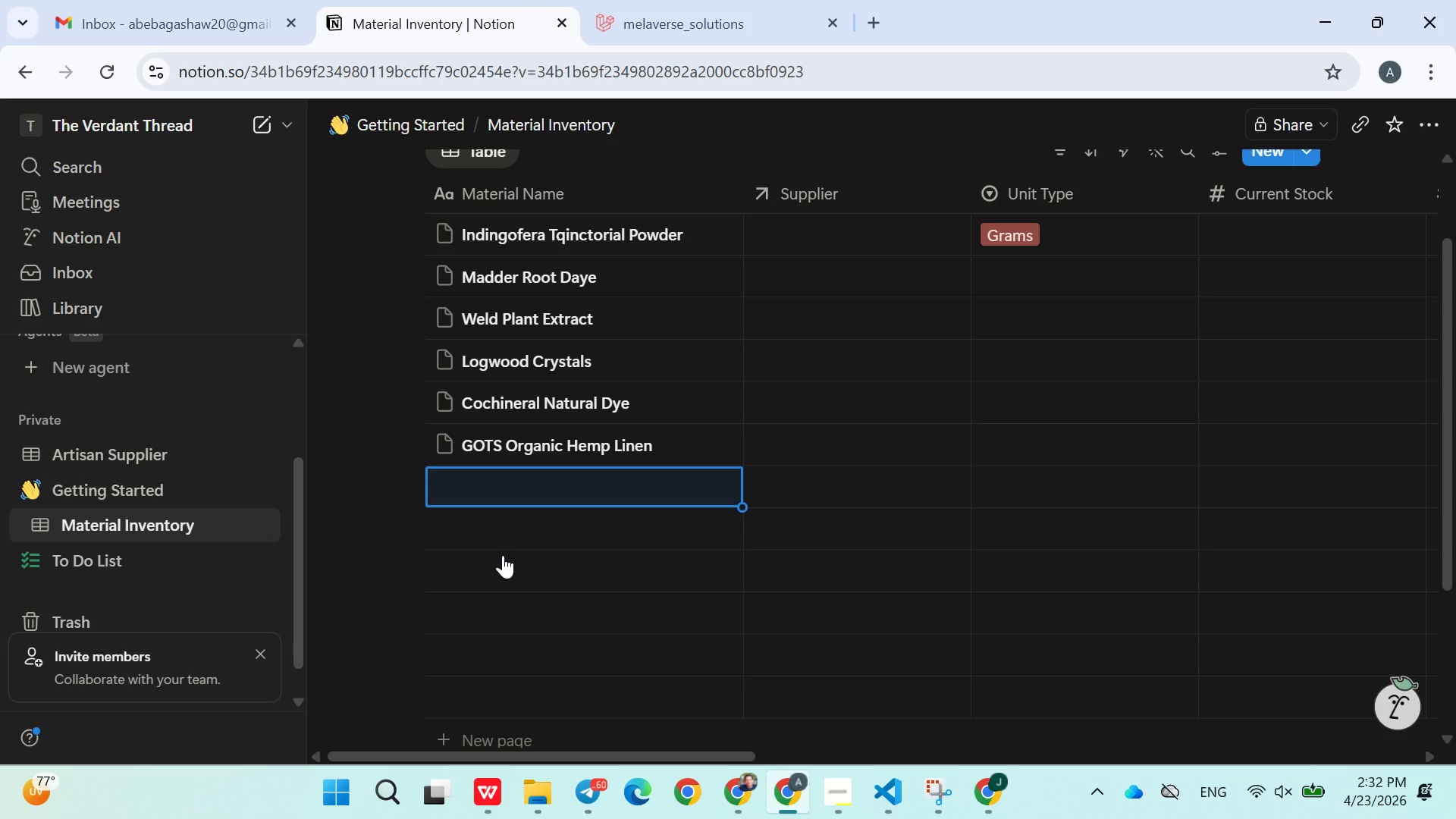 
wait(6.45)
 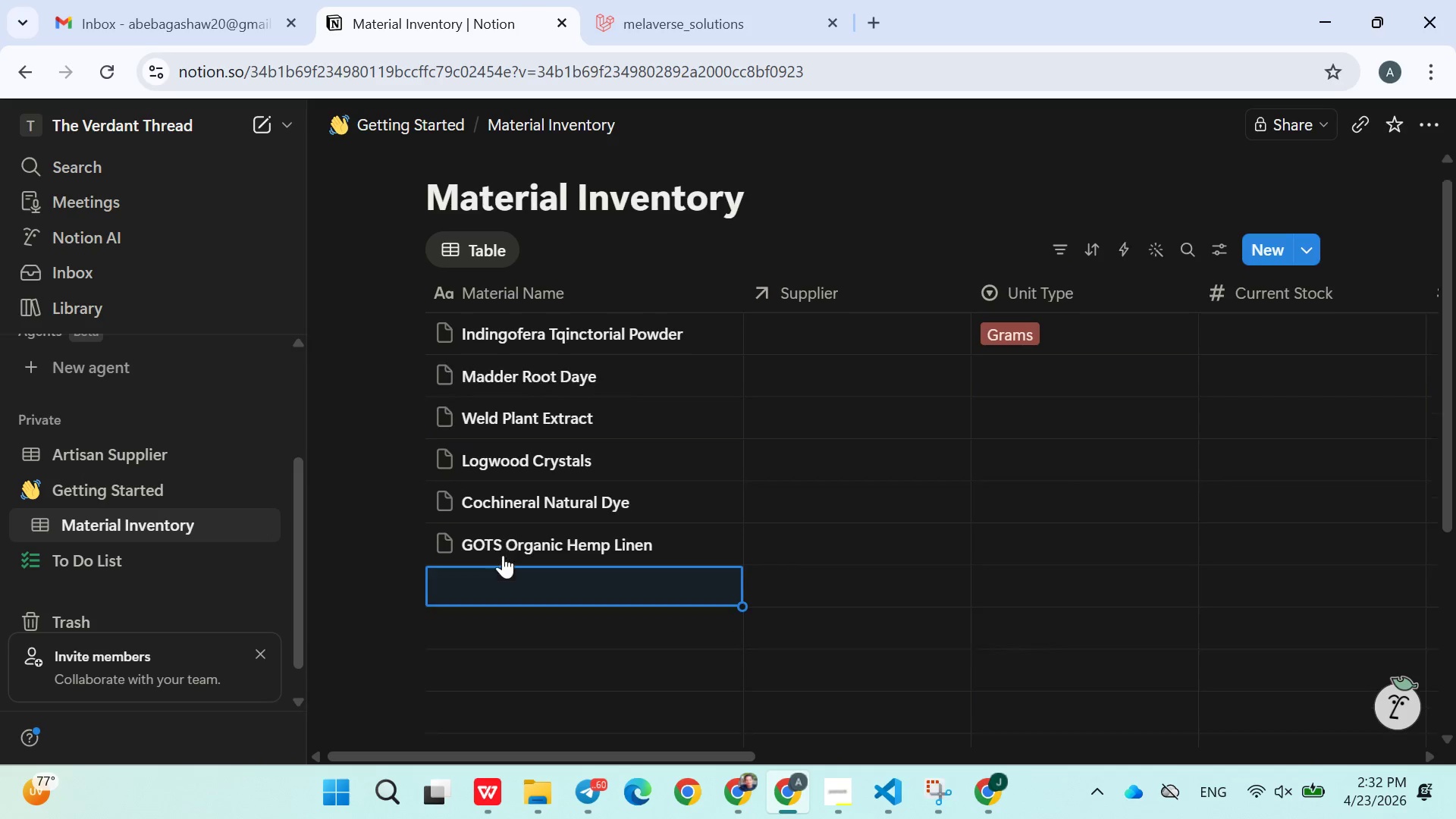 
type(Bamboo Silk  Blend)
 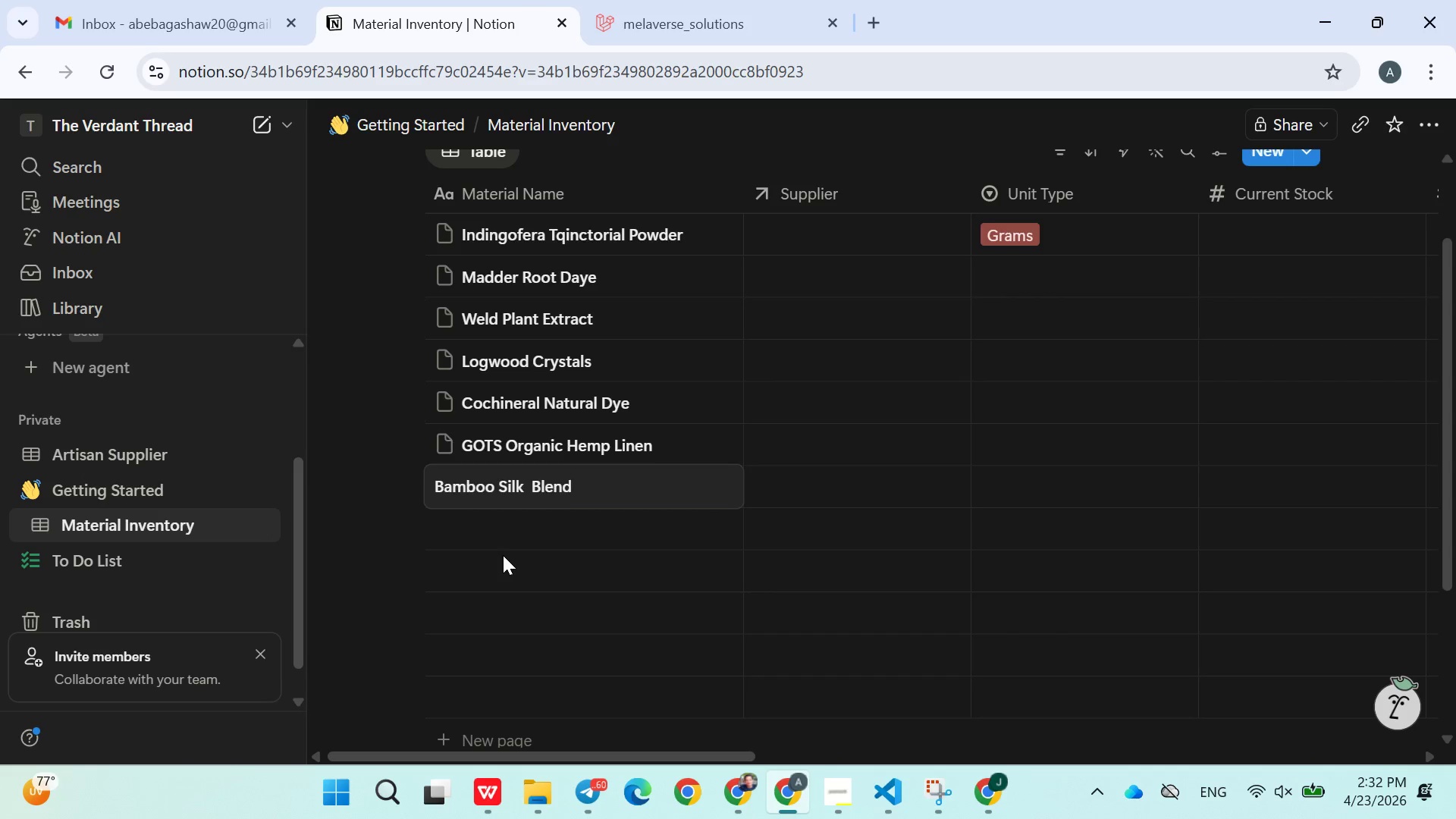 
key(Enter)
 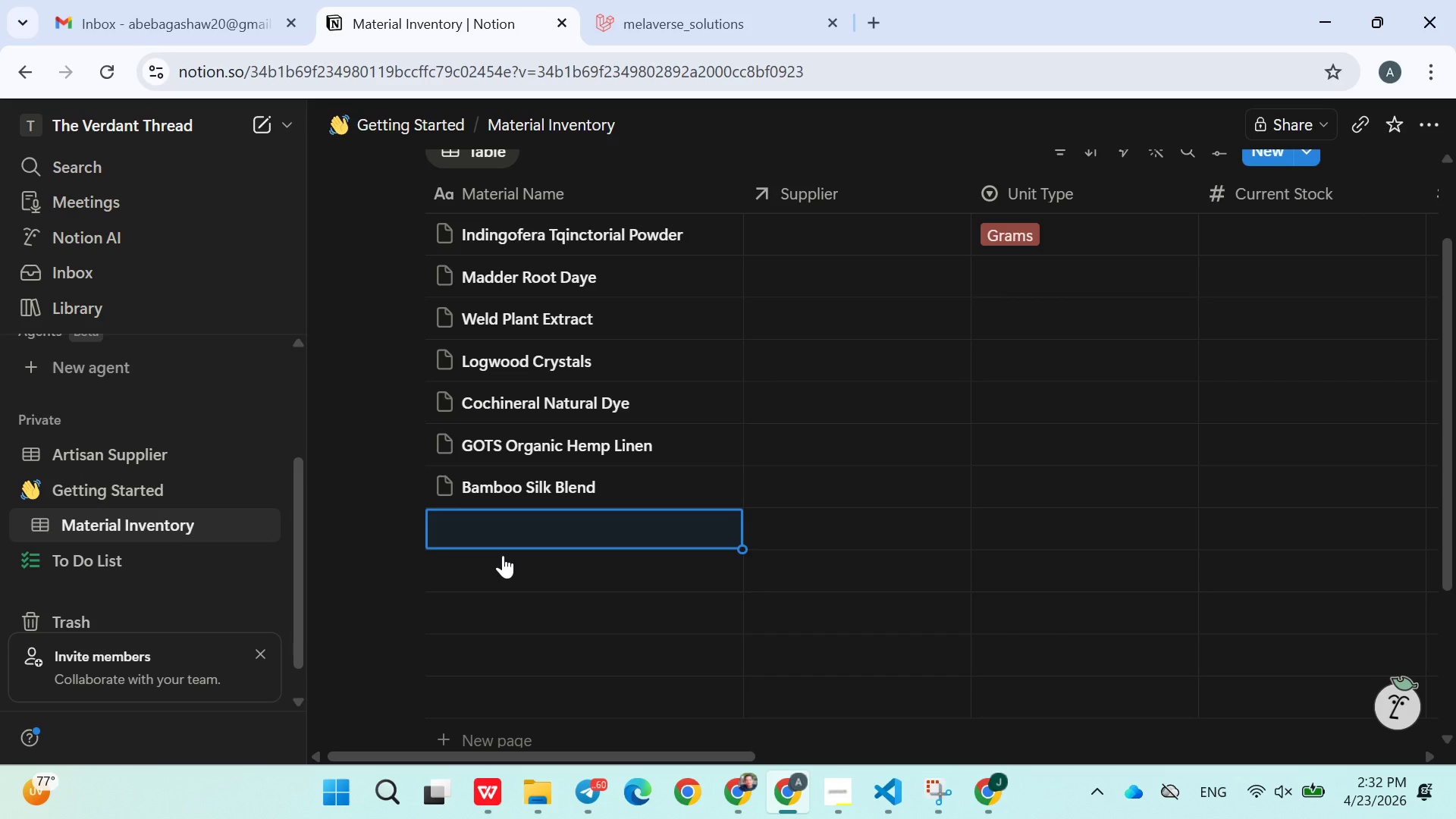 
type(Organic Cotton Muslim)
 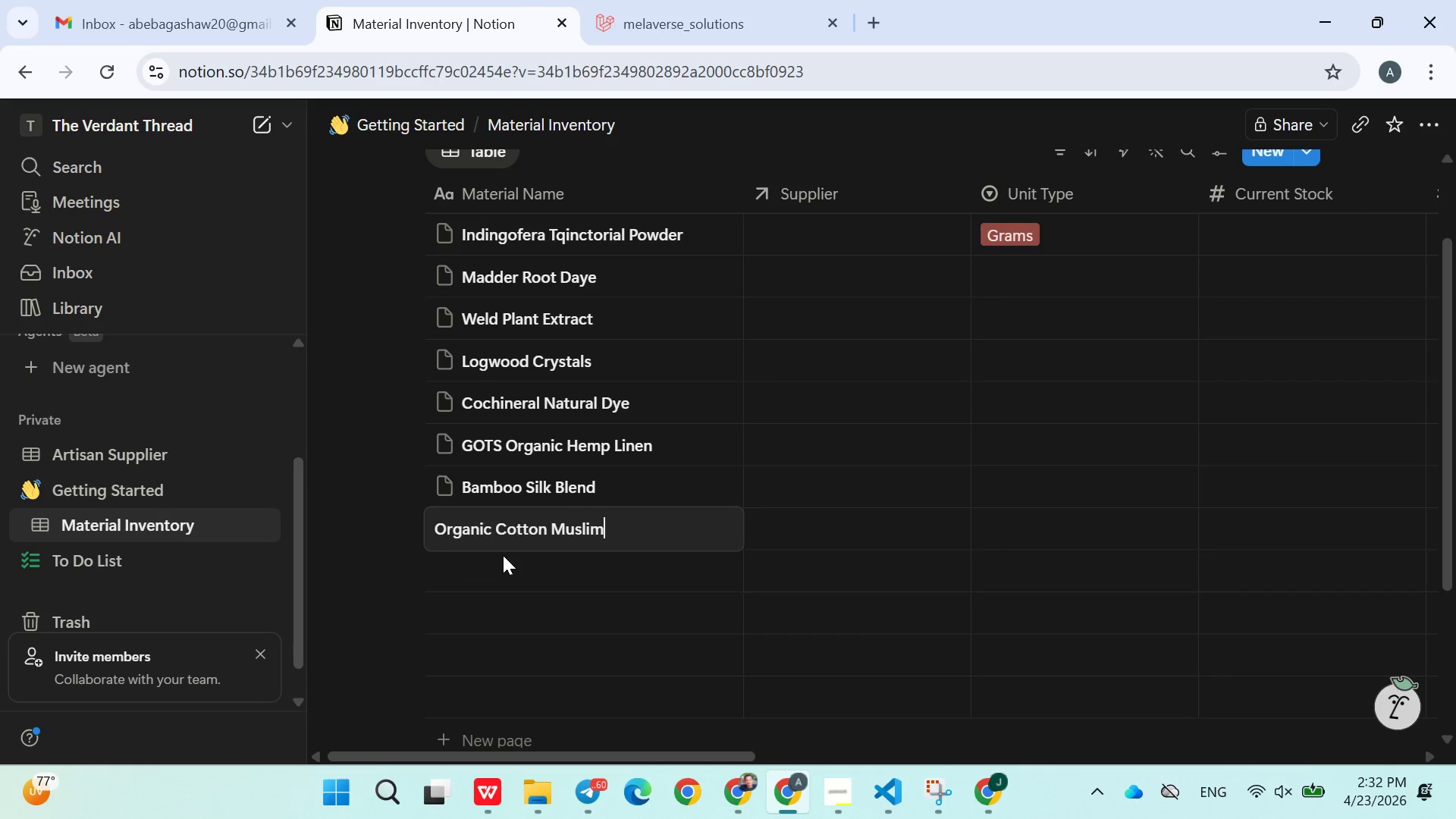 
 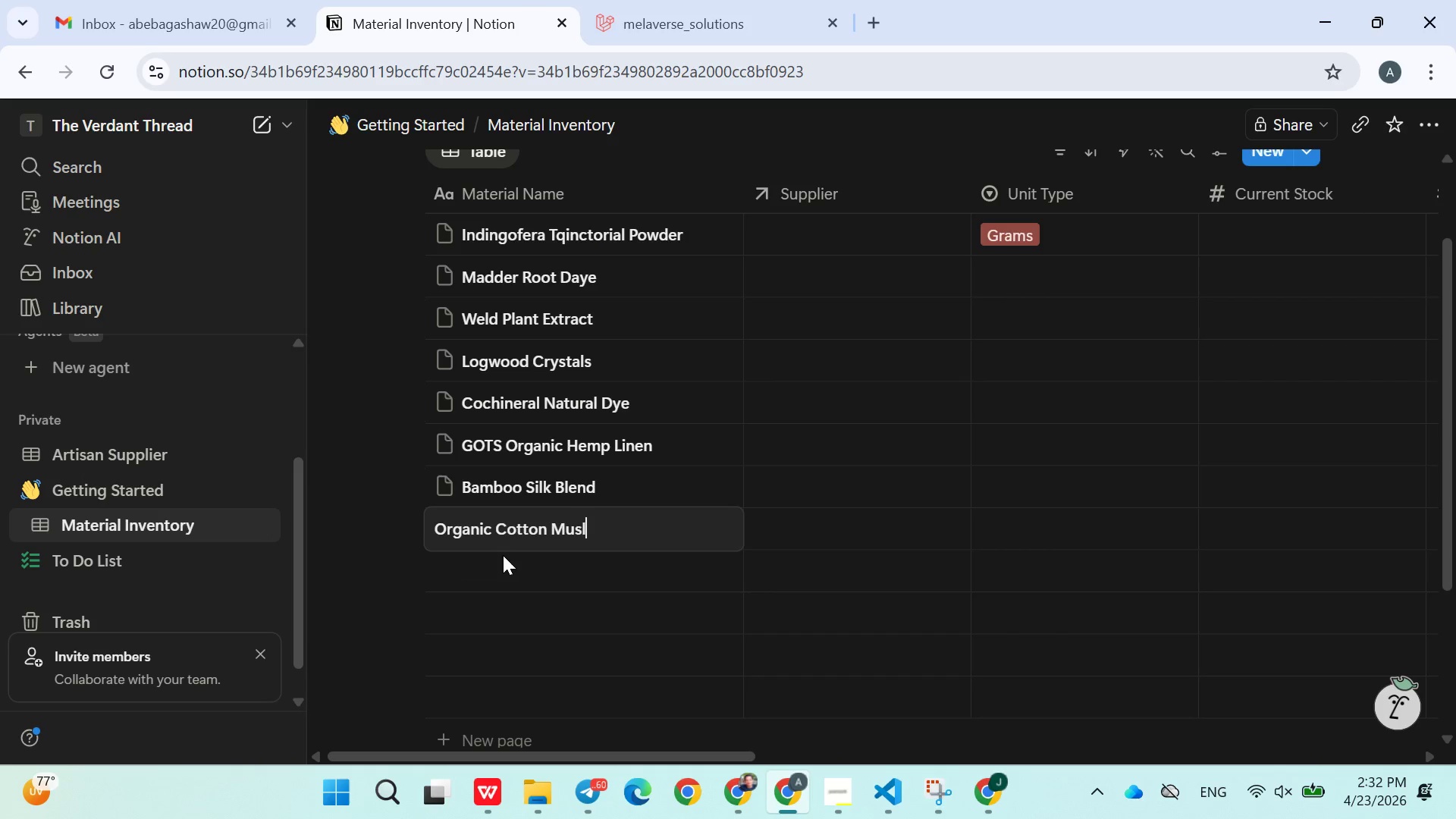 
key(Enter)
 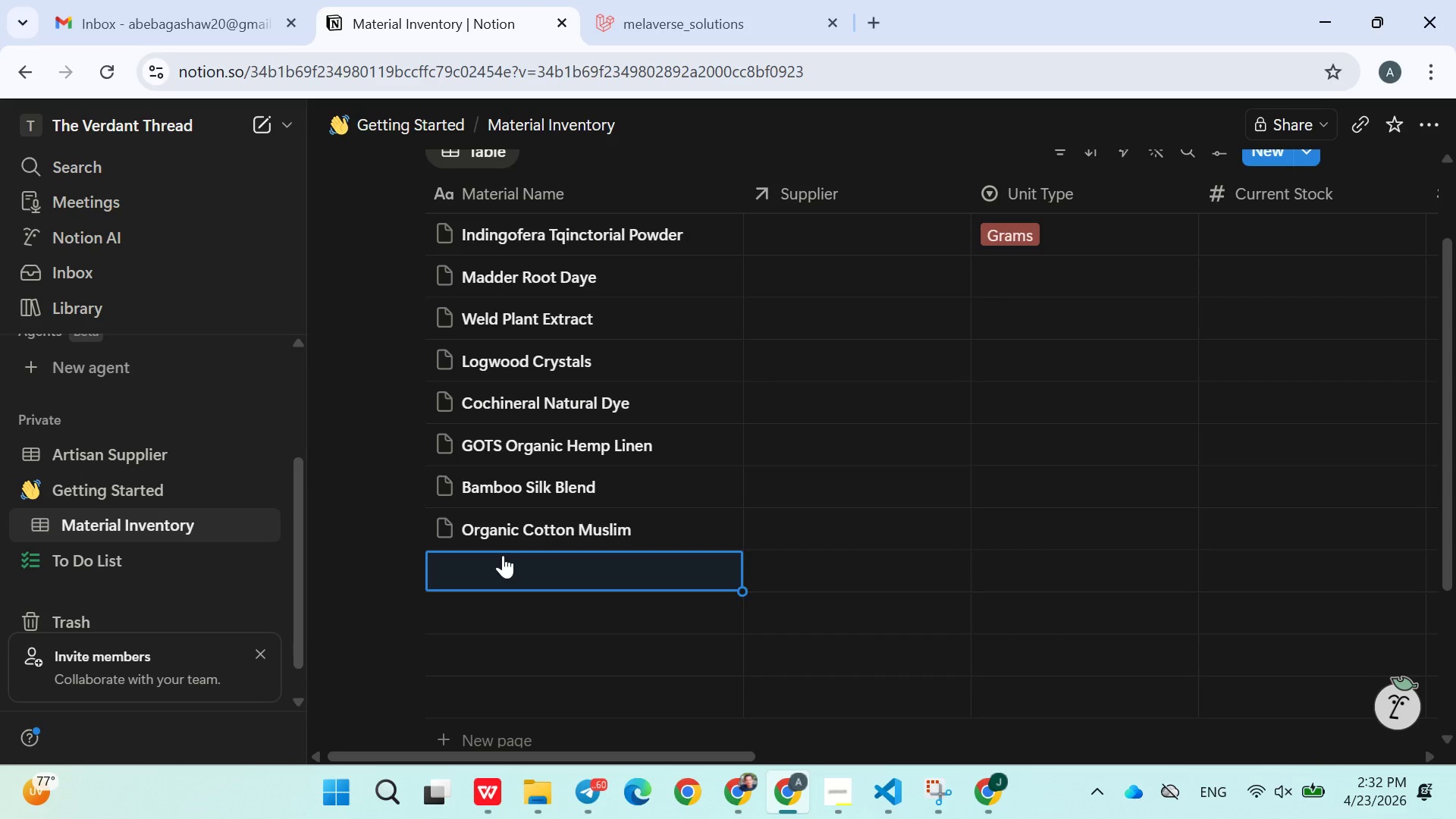 
type(Deadstock Wool Fabric)
 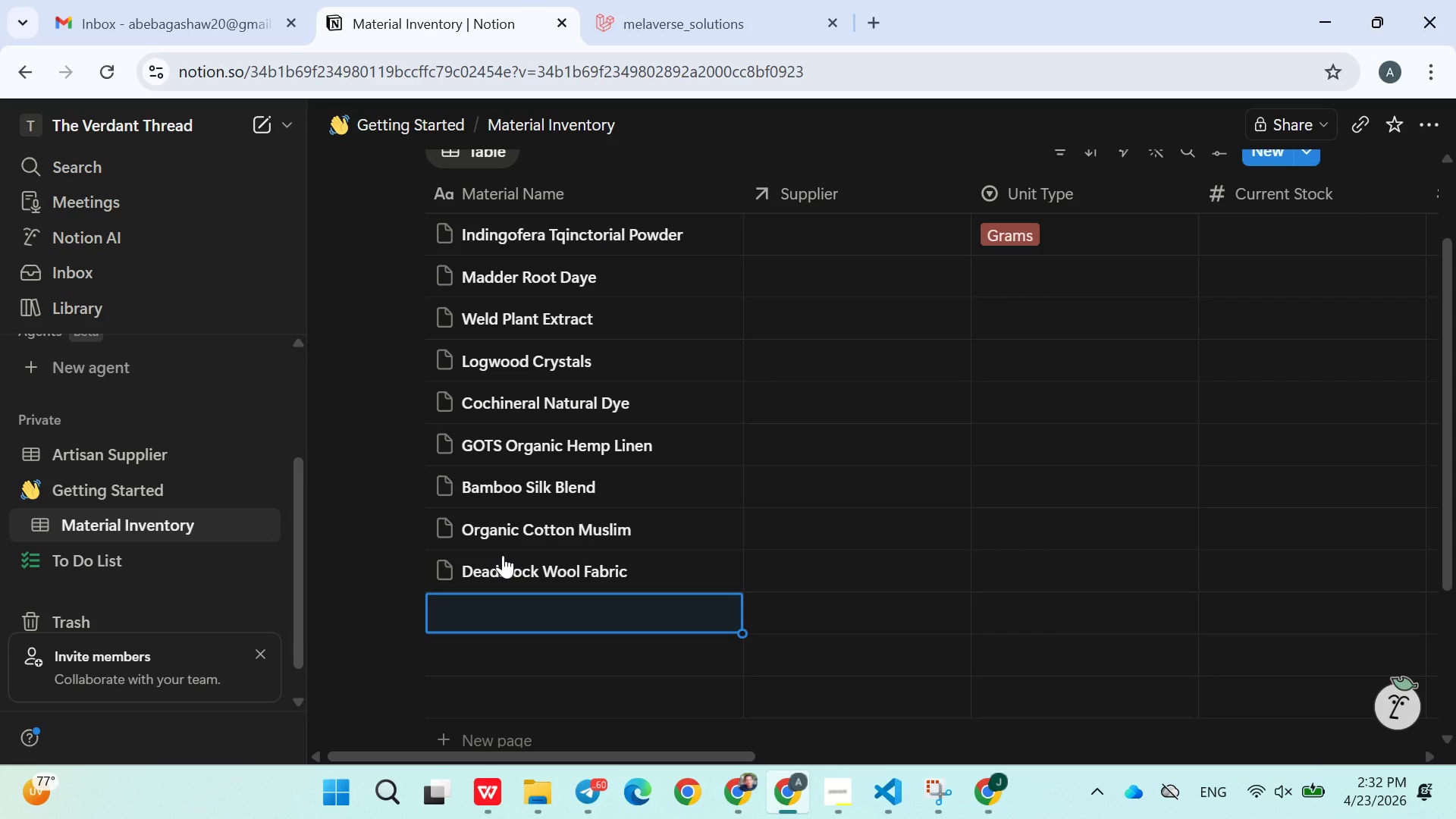 
 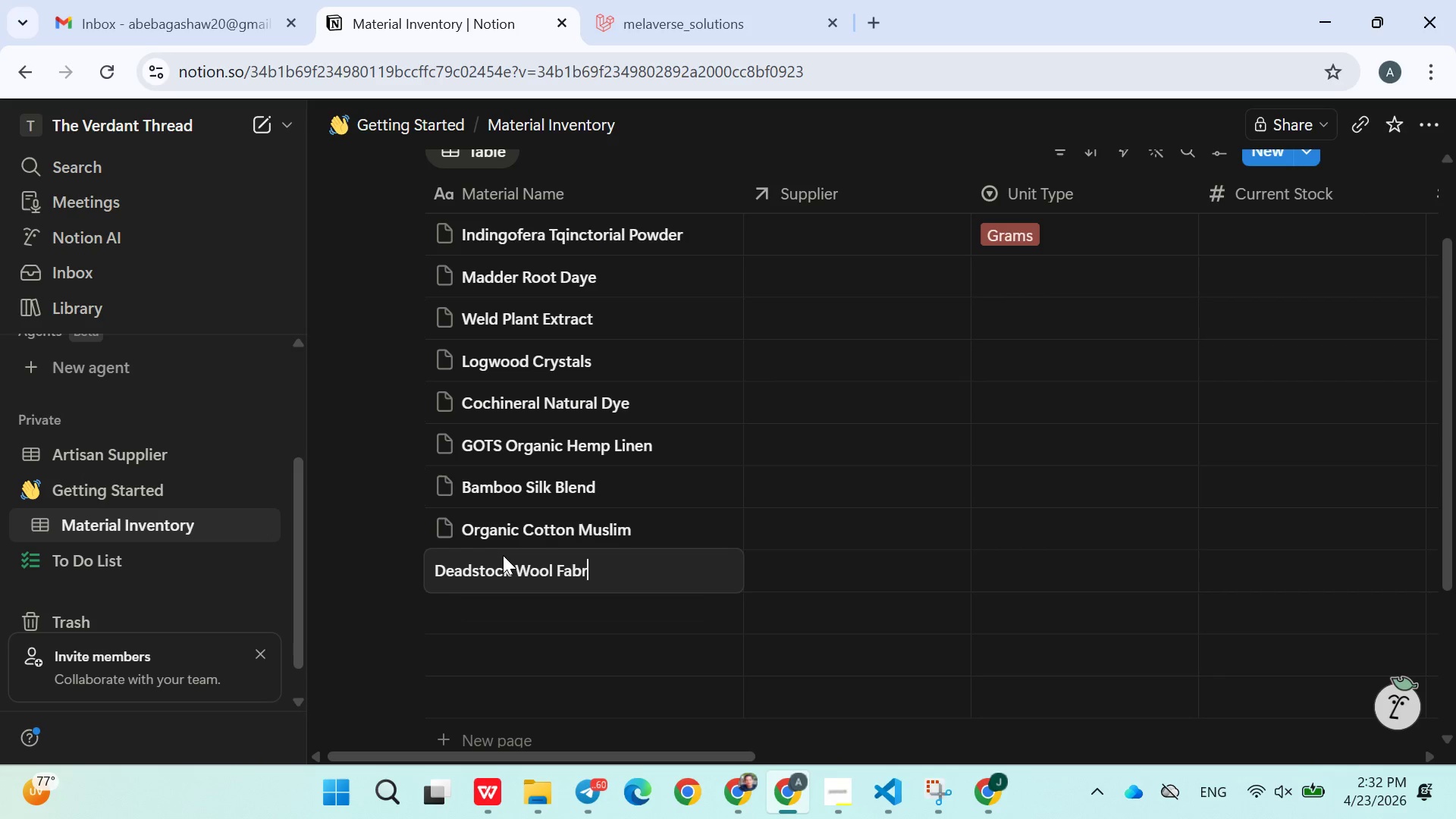 
key(Enter)
 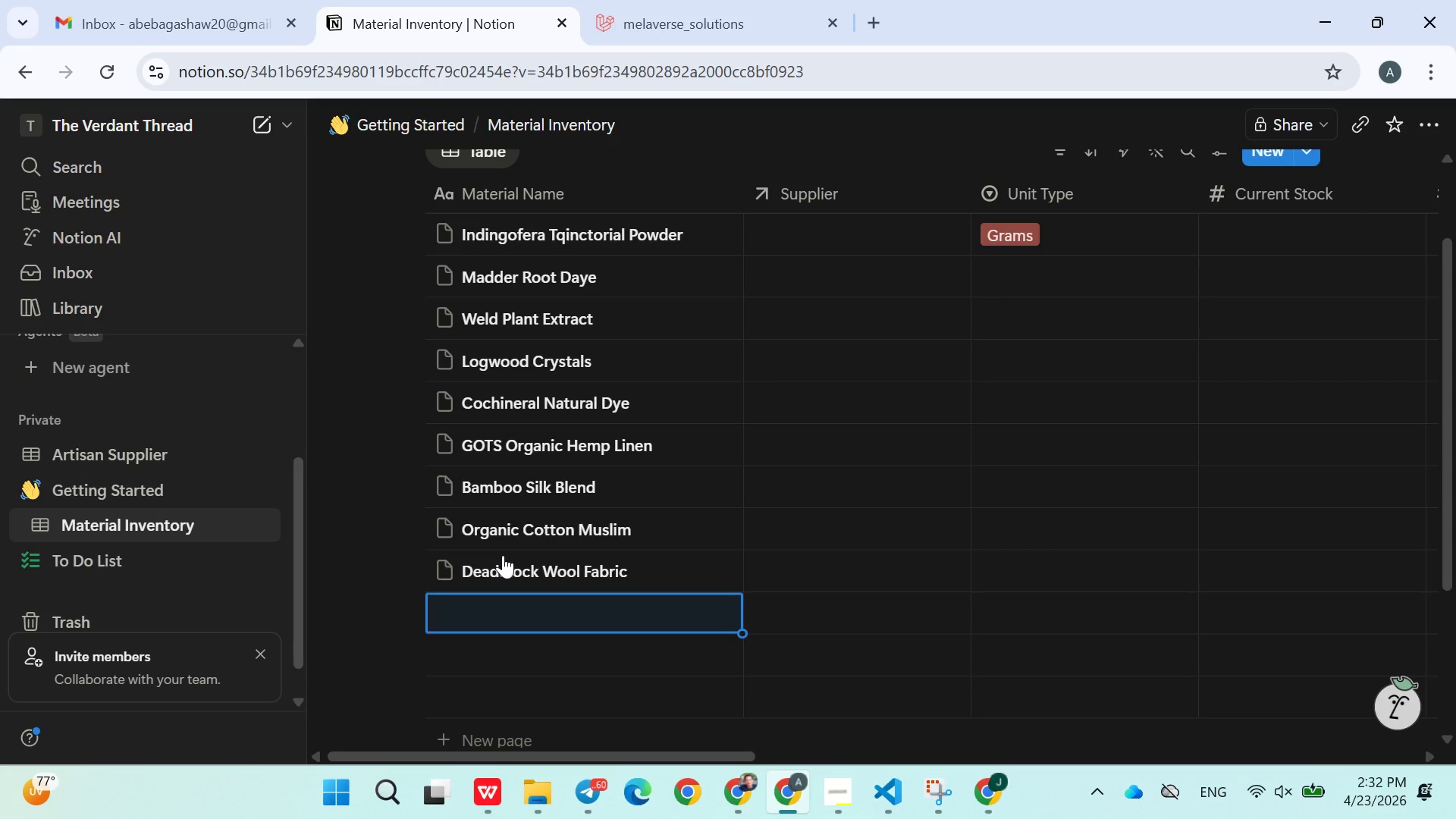 
type(Linen Twill Natural )
key(Backspace)
 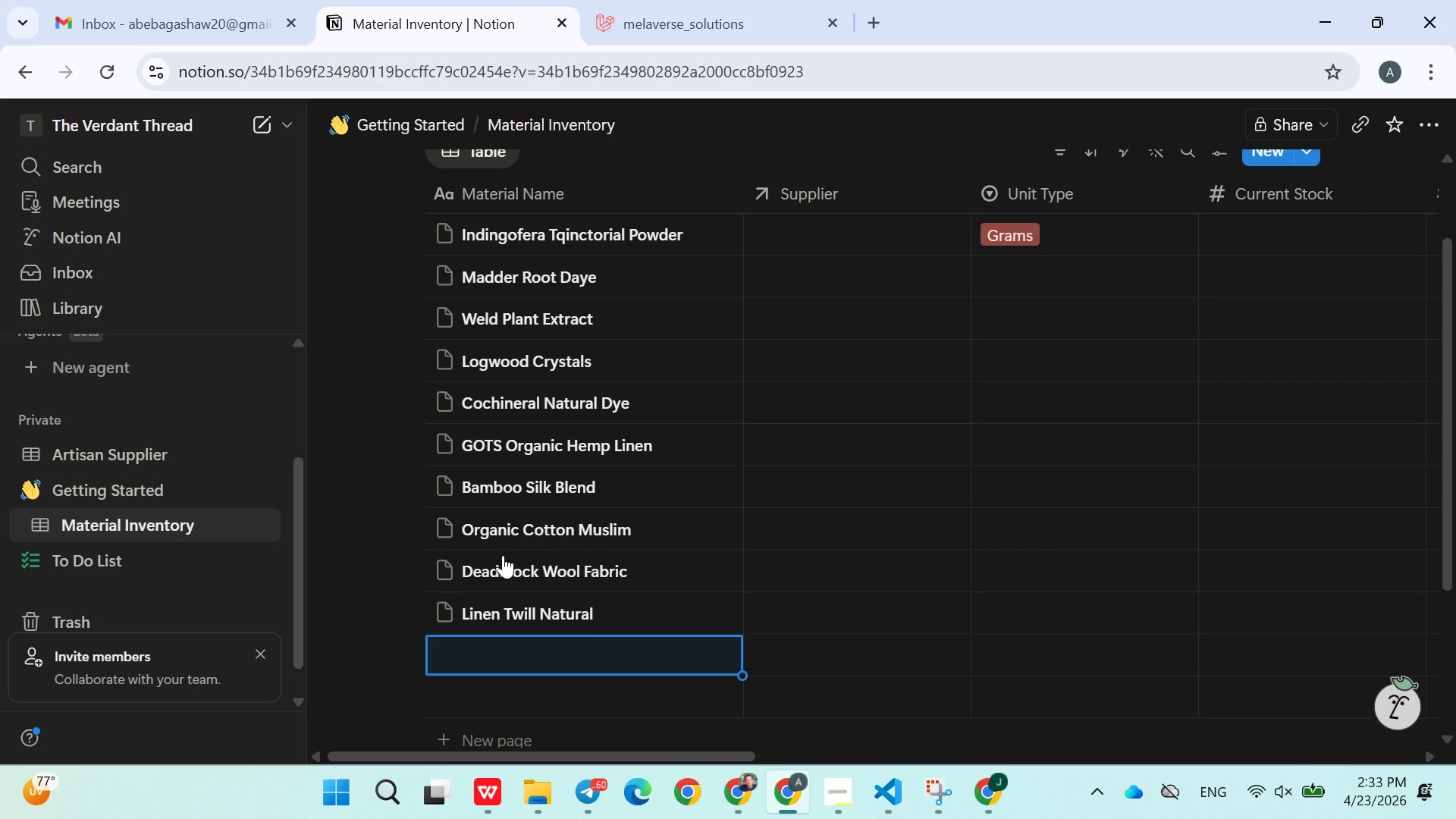 
 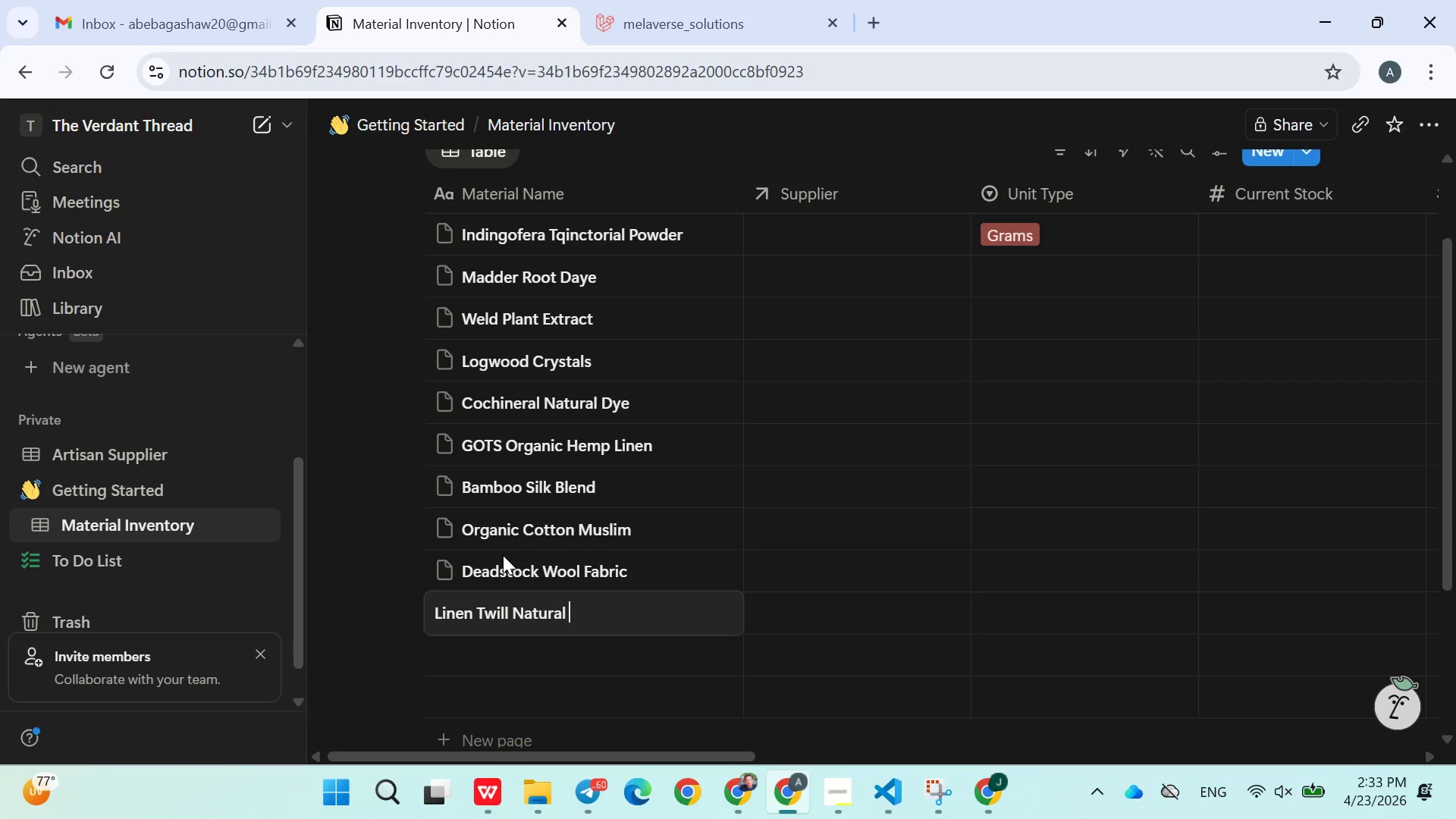 
key(Enter)
 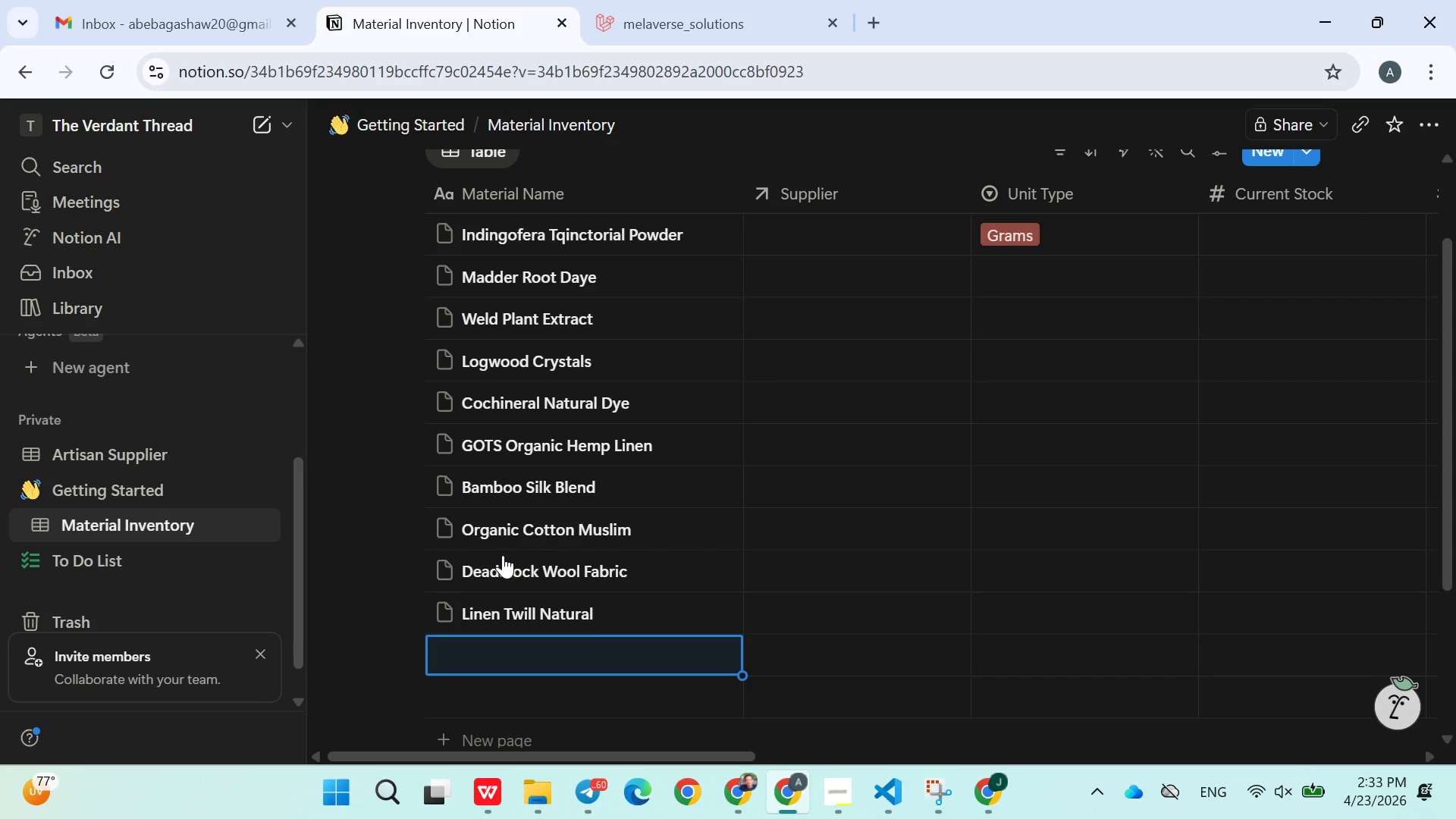 
type(Avocado Seed Daye)
 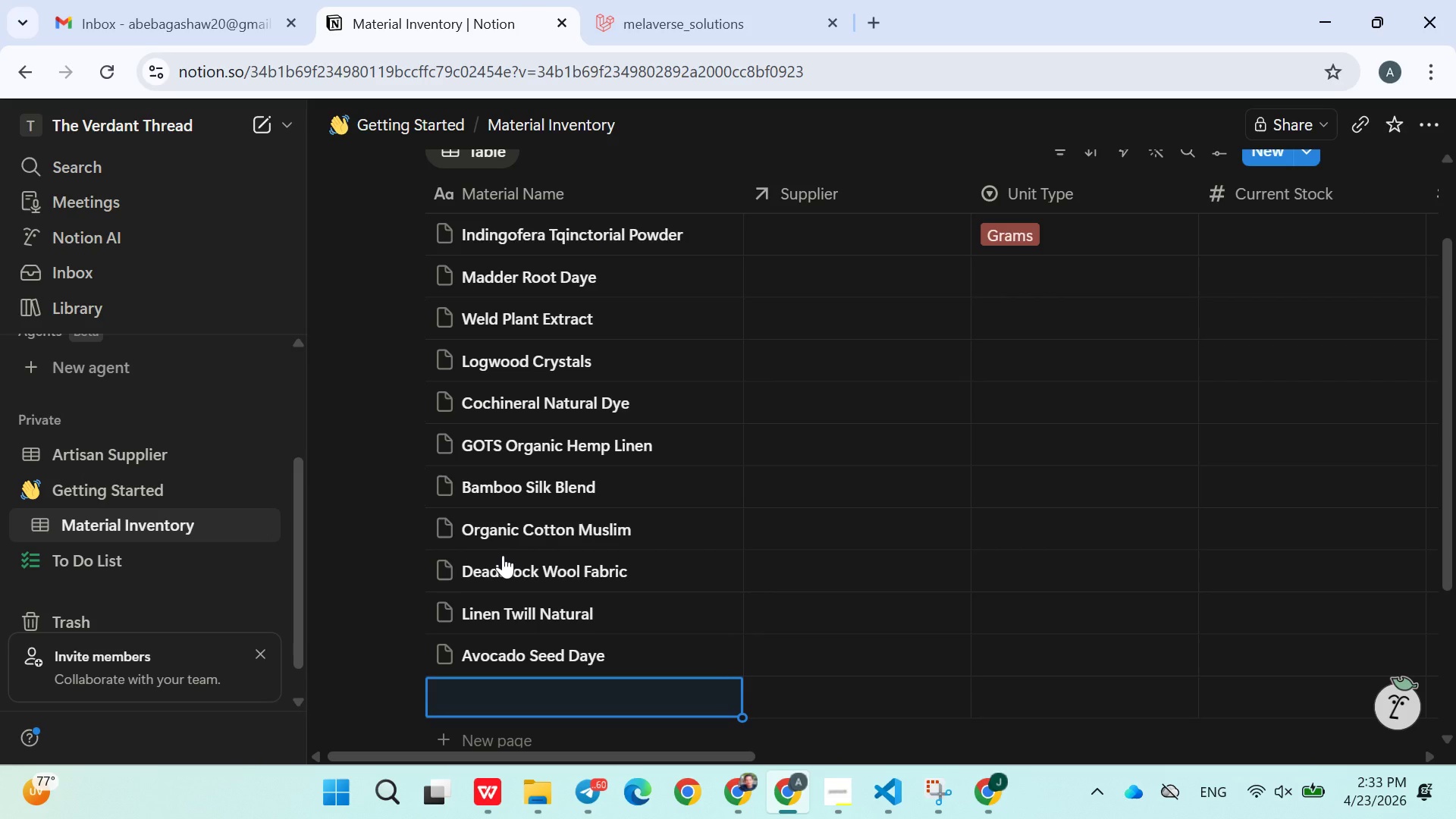 
 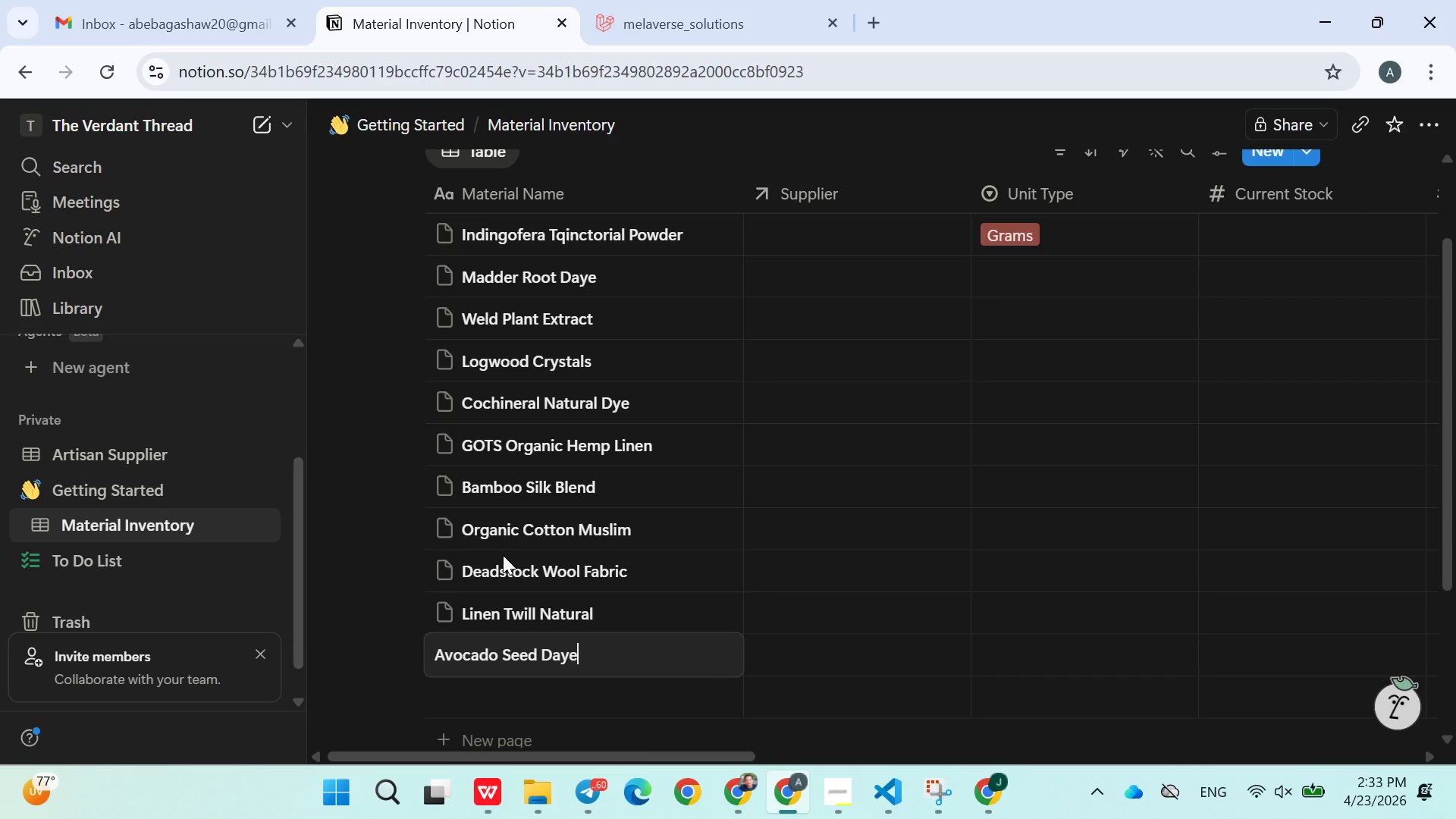 
key(Enter)
 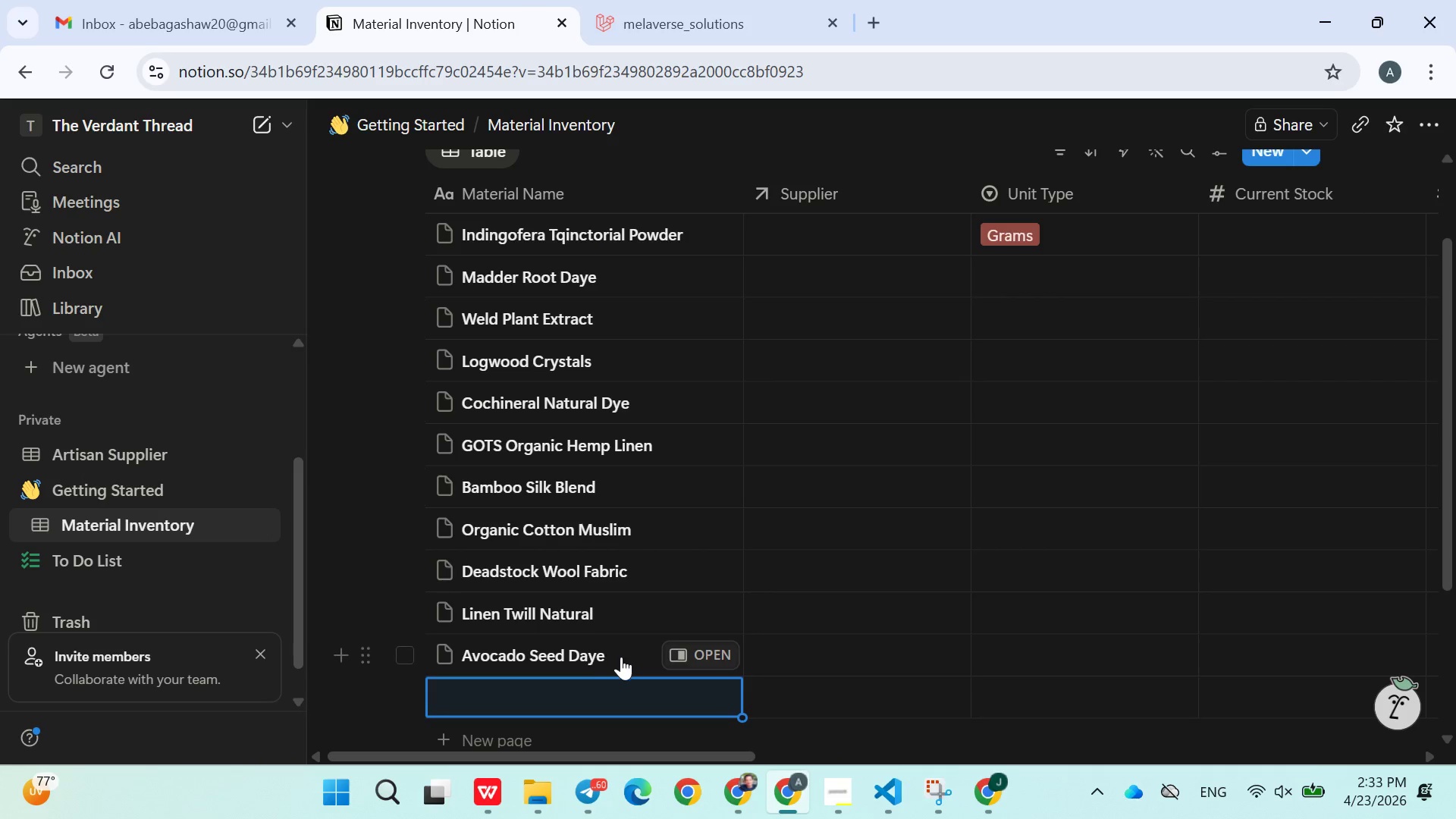 
double_click([621, 657])
 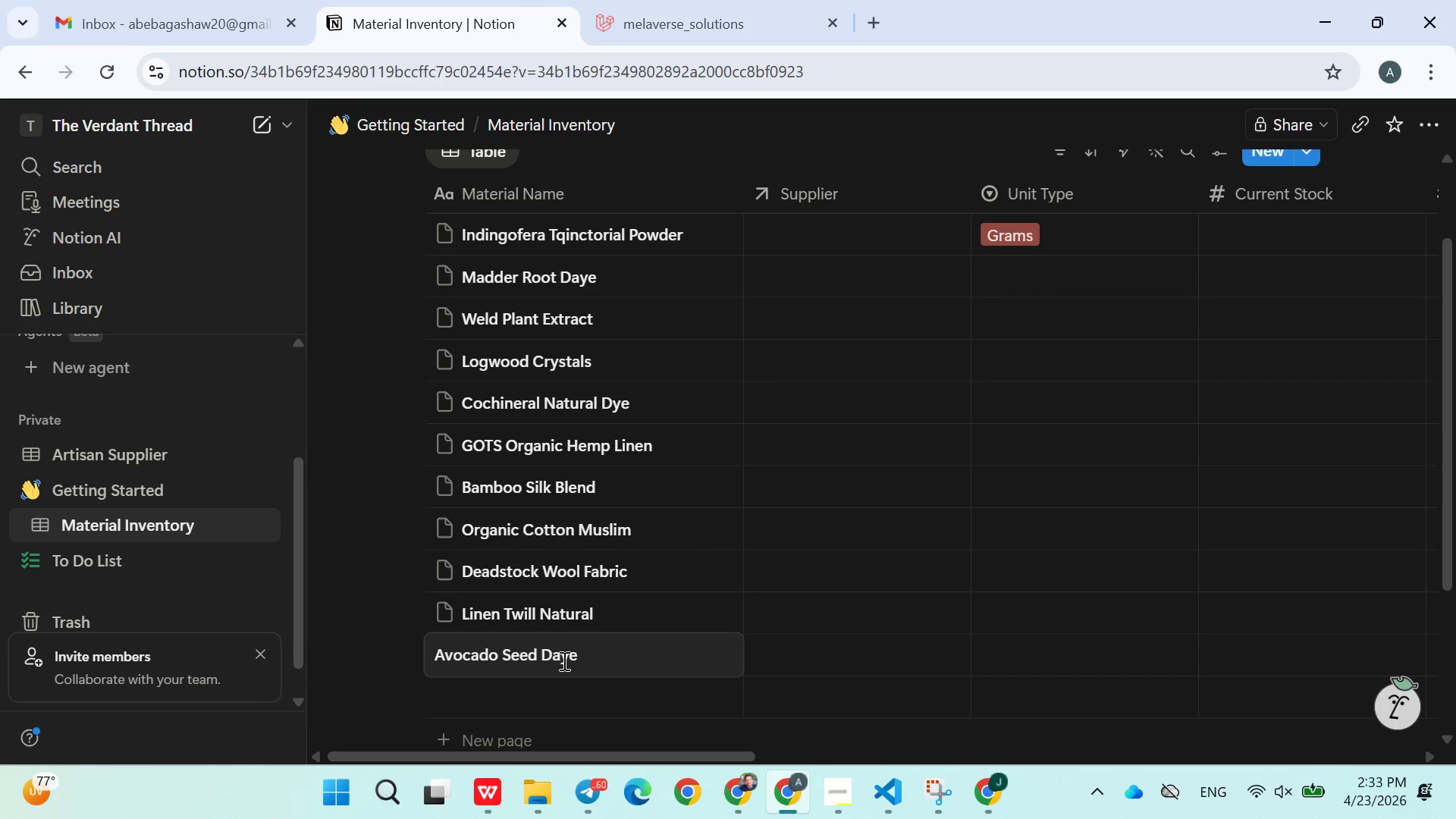 
left_click([562, 661])
 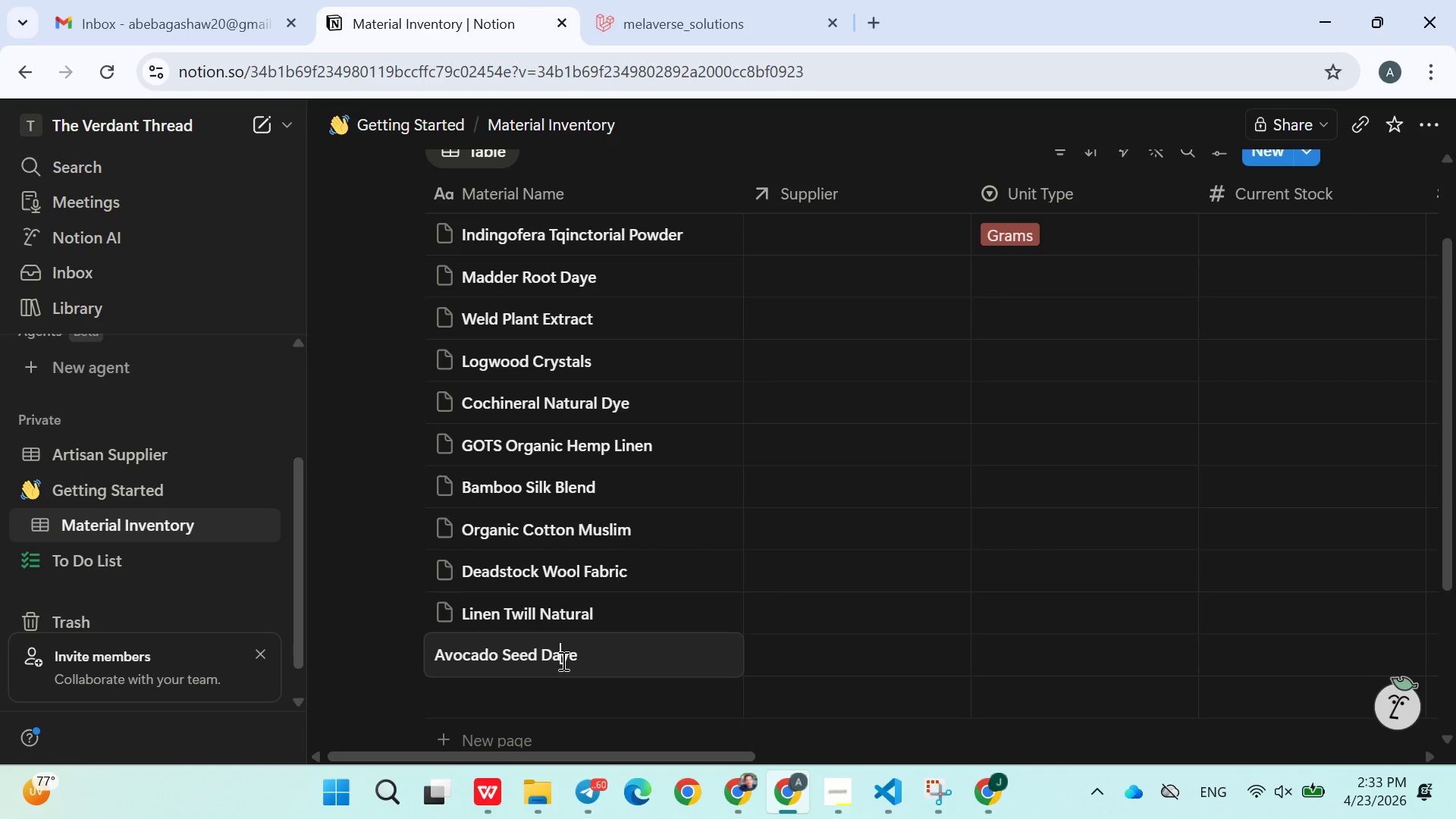 
key(Backspace)
 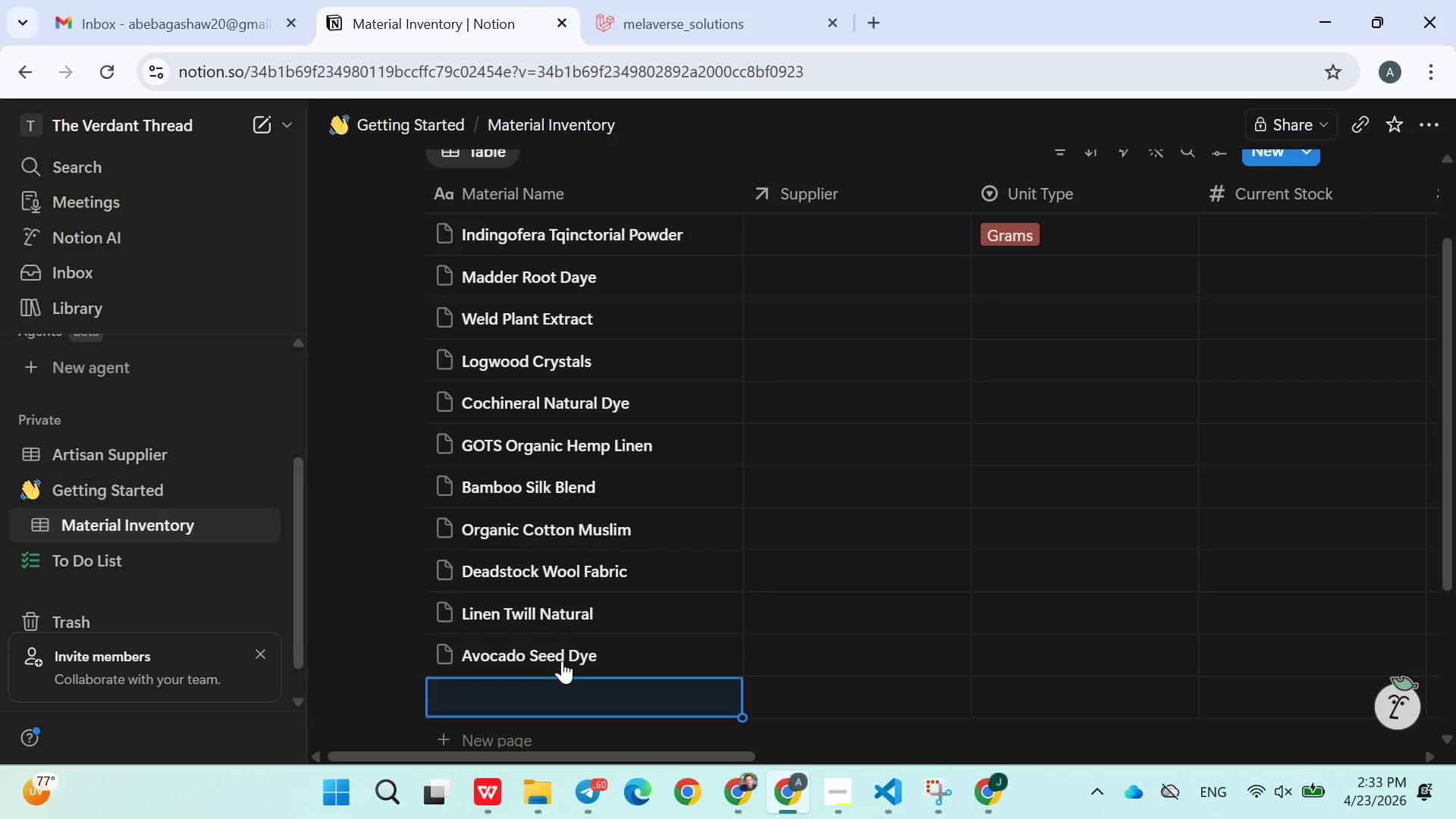 
key(Enter)
 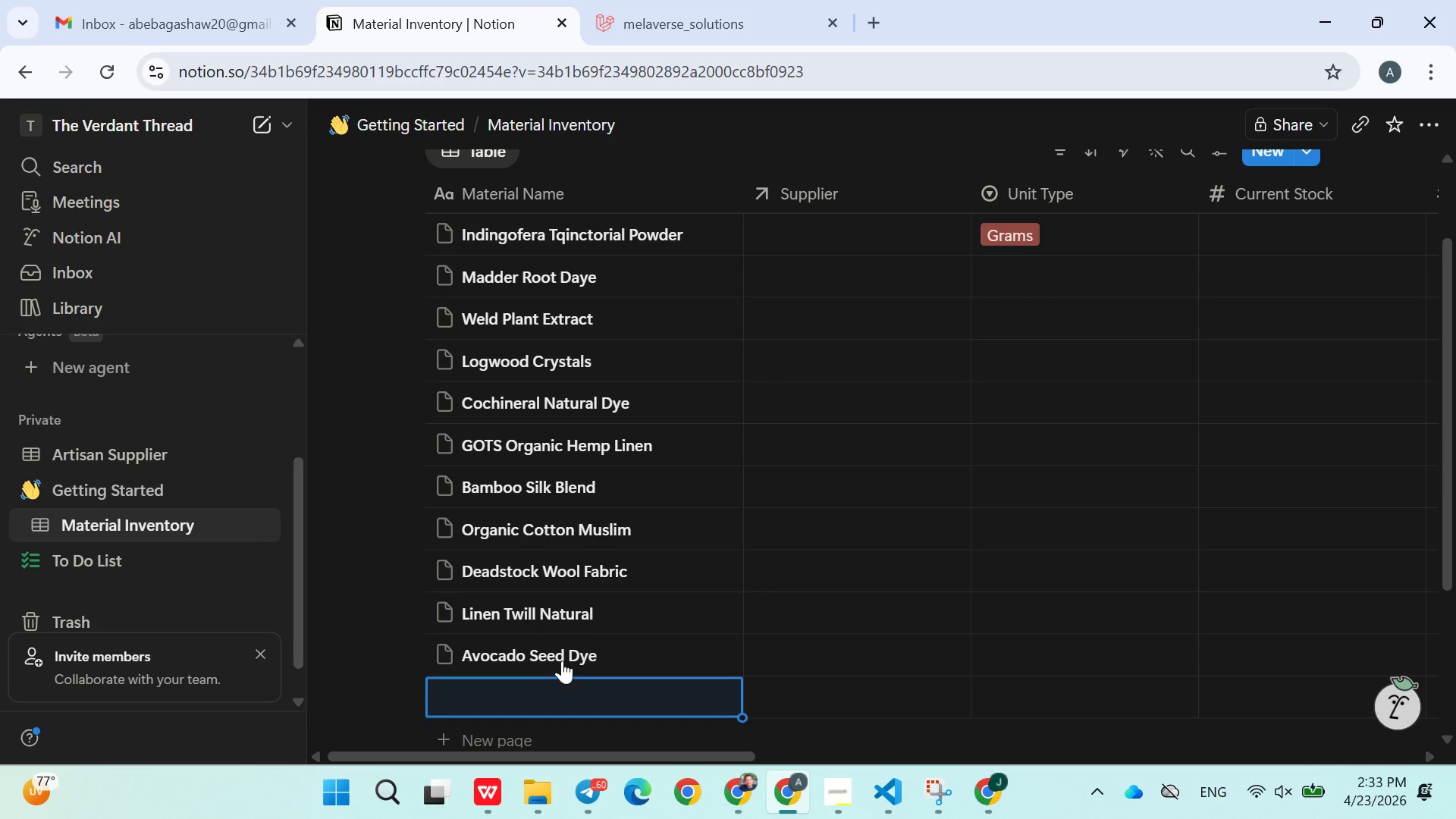 
wait(7.75)
 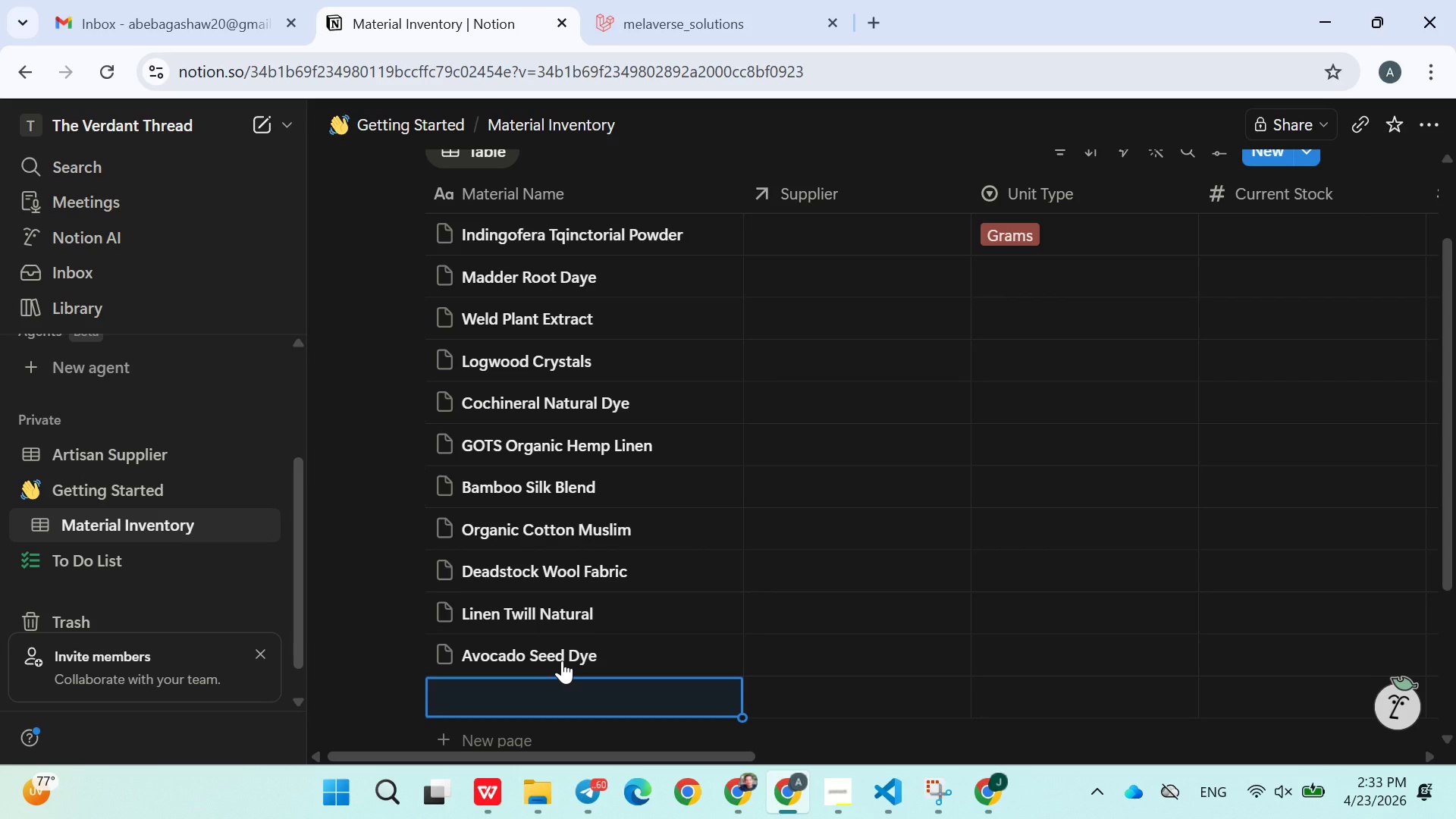 
type(Onion )
 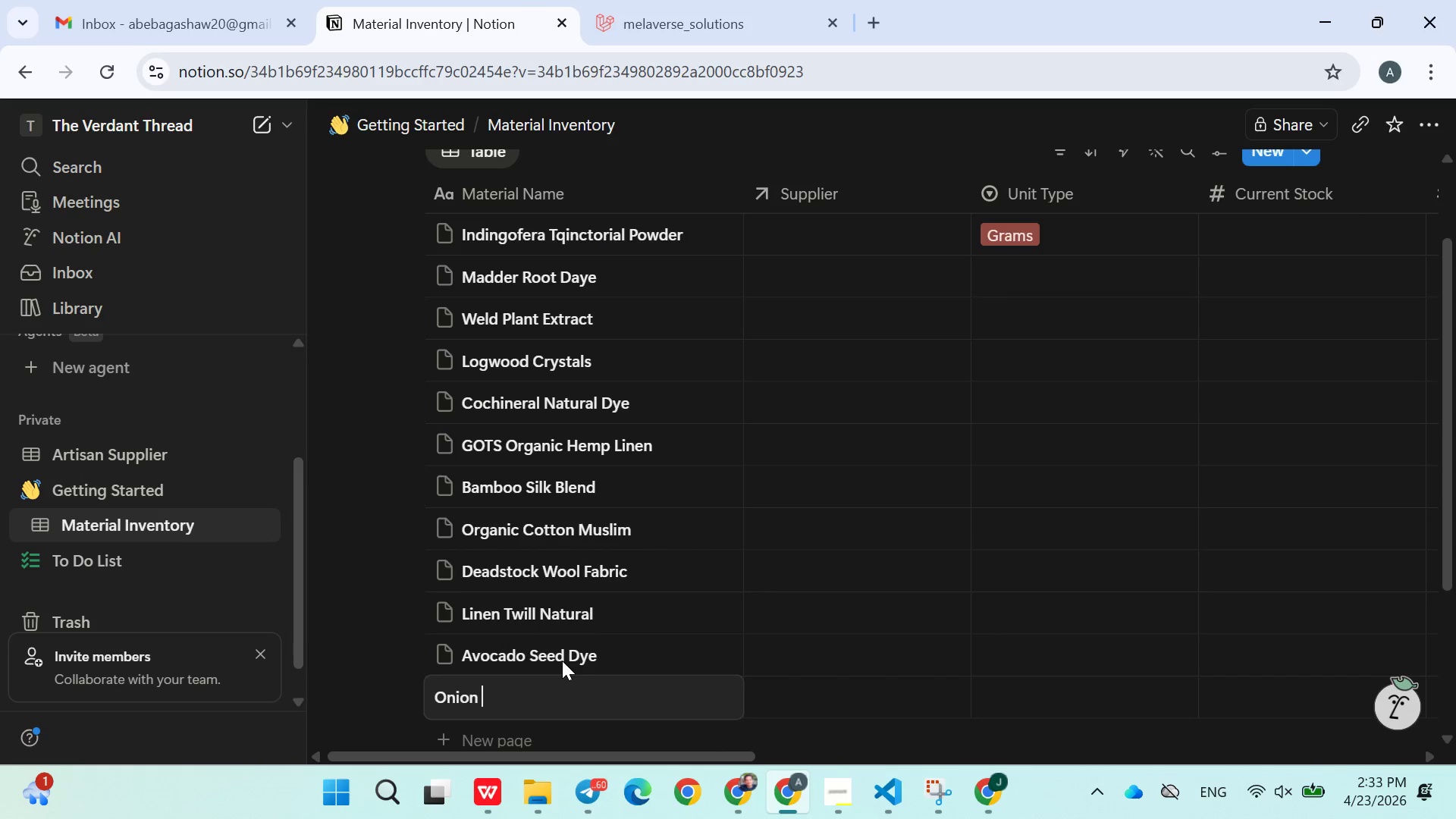 
type(Skin Dye)
 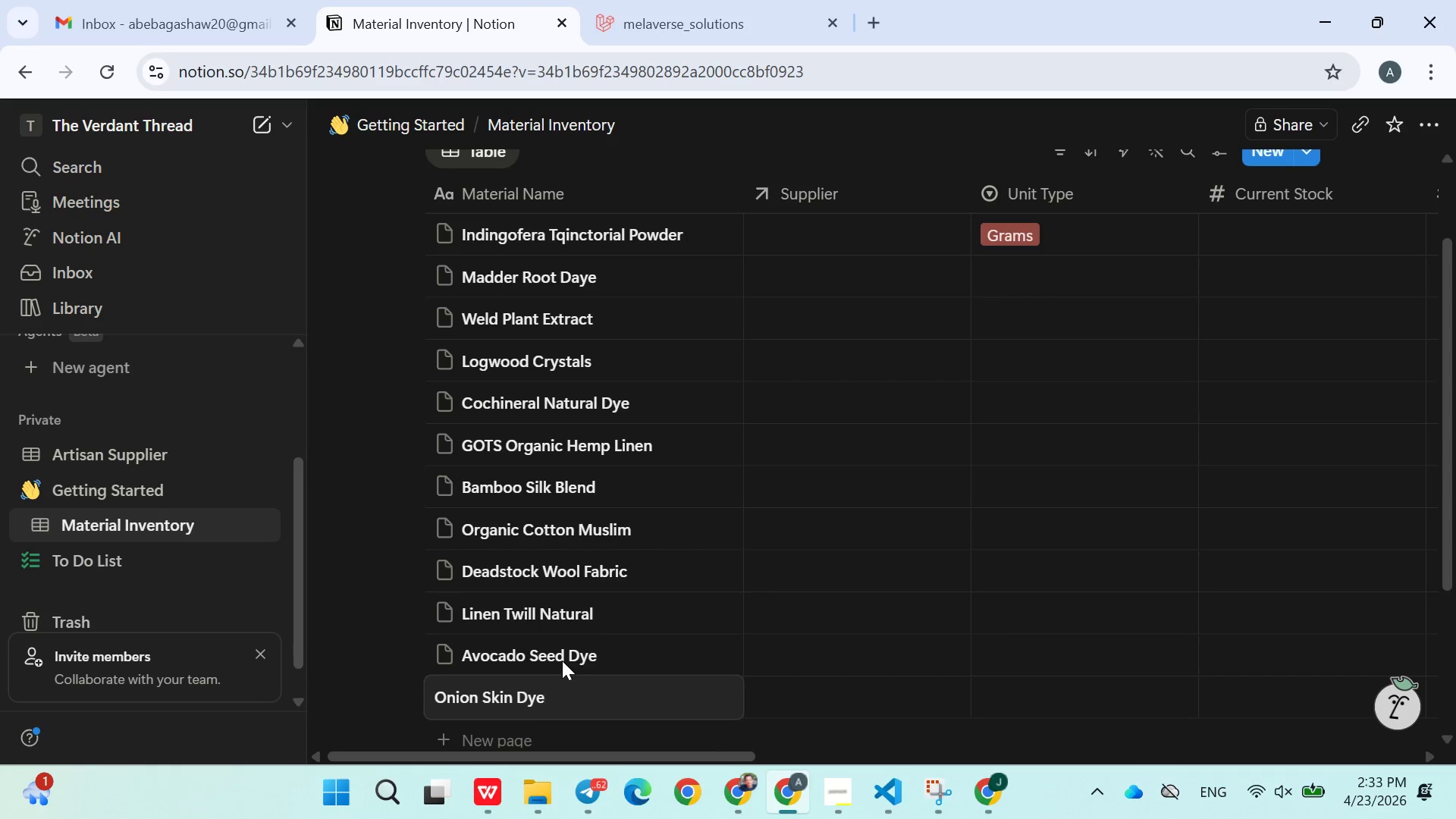 
wait(5.08)
 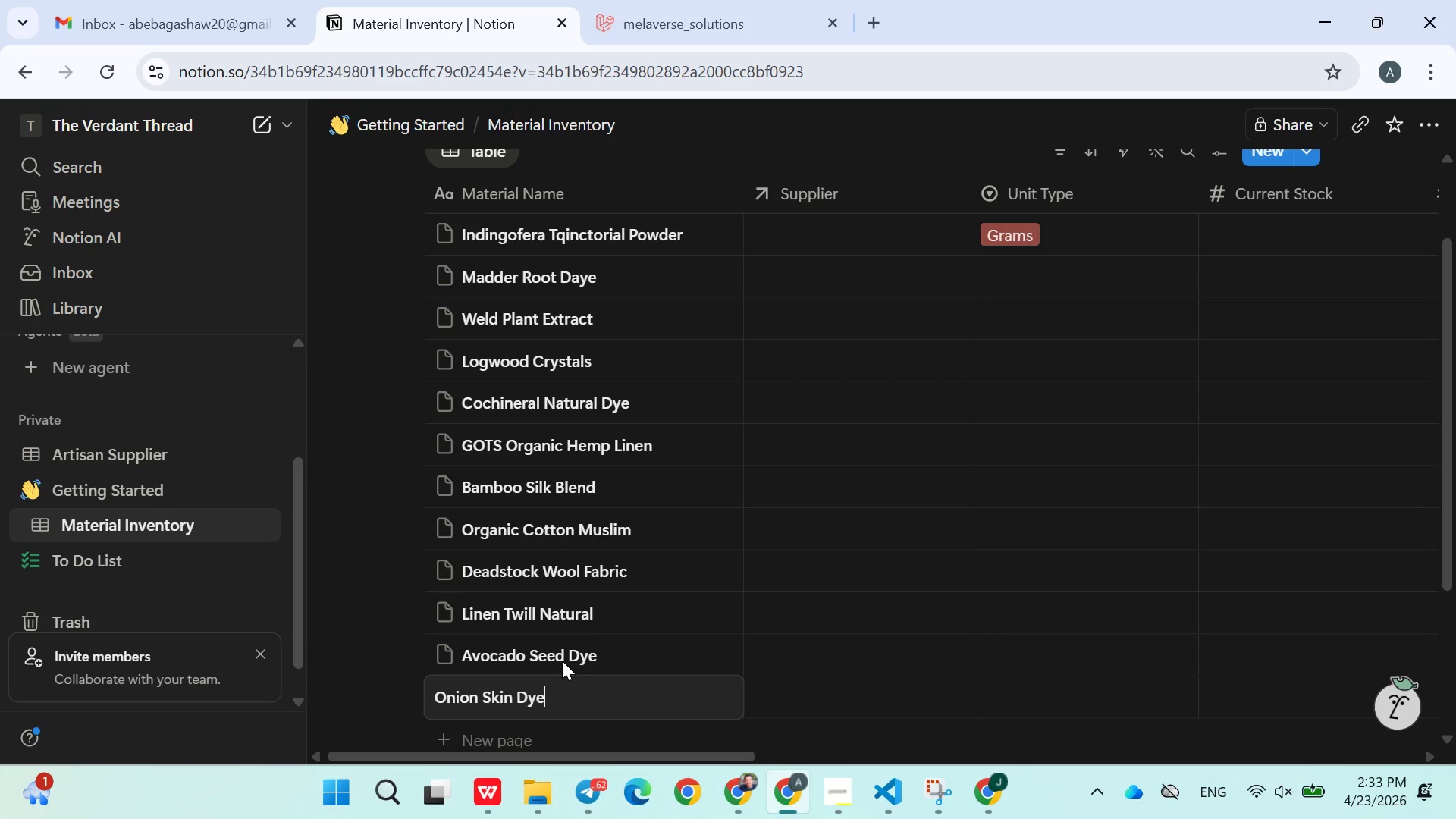 
key(Enter)
 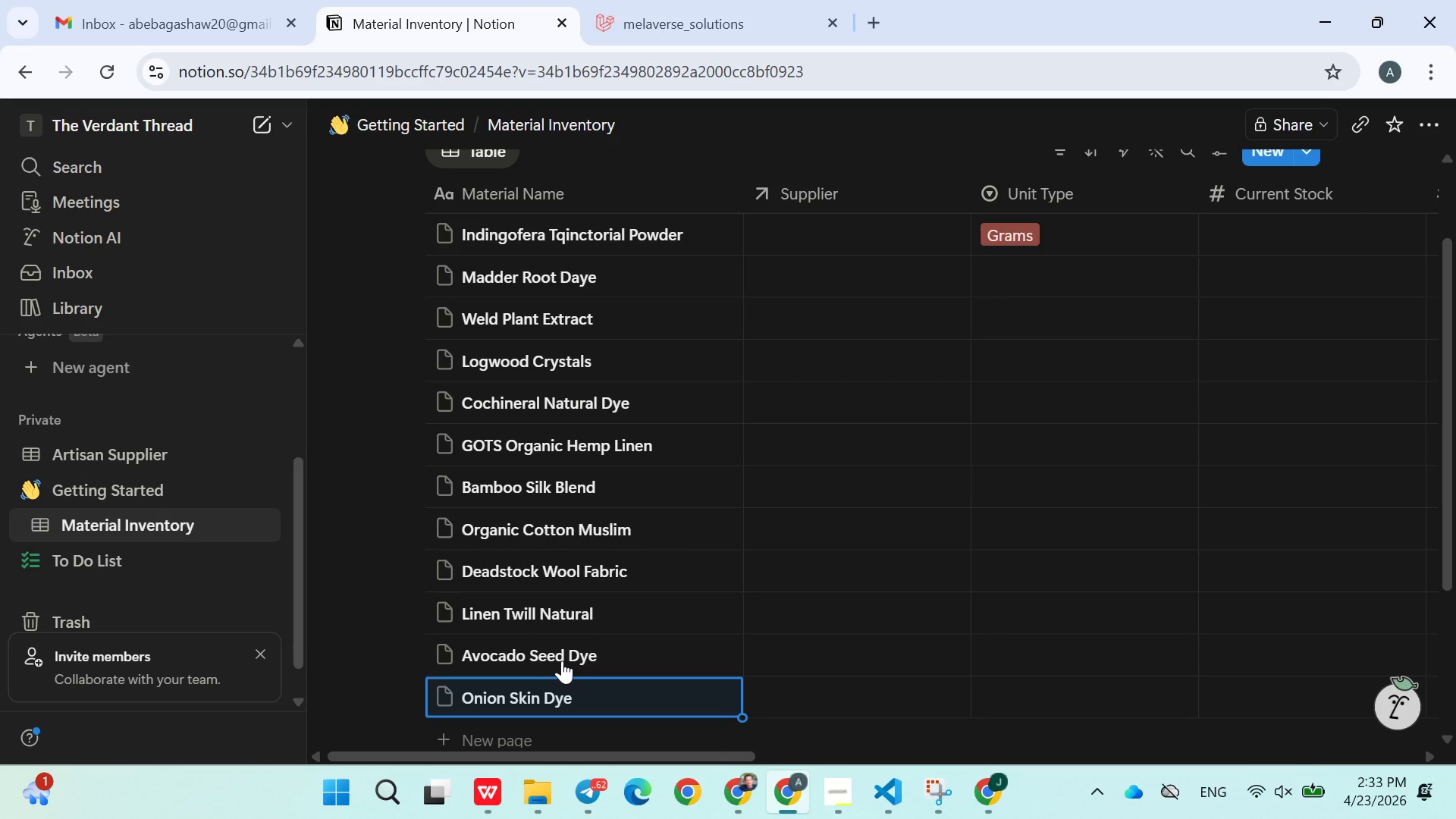 
type(re)
key(Backspace)
key(Backspace)
type(R)
 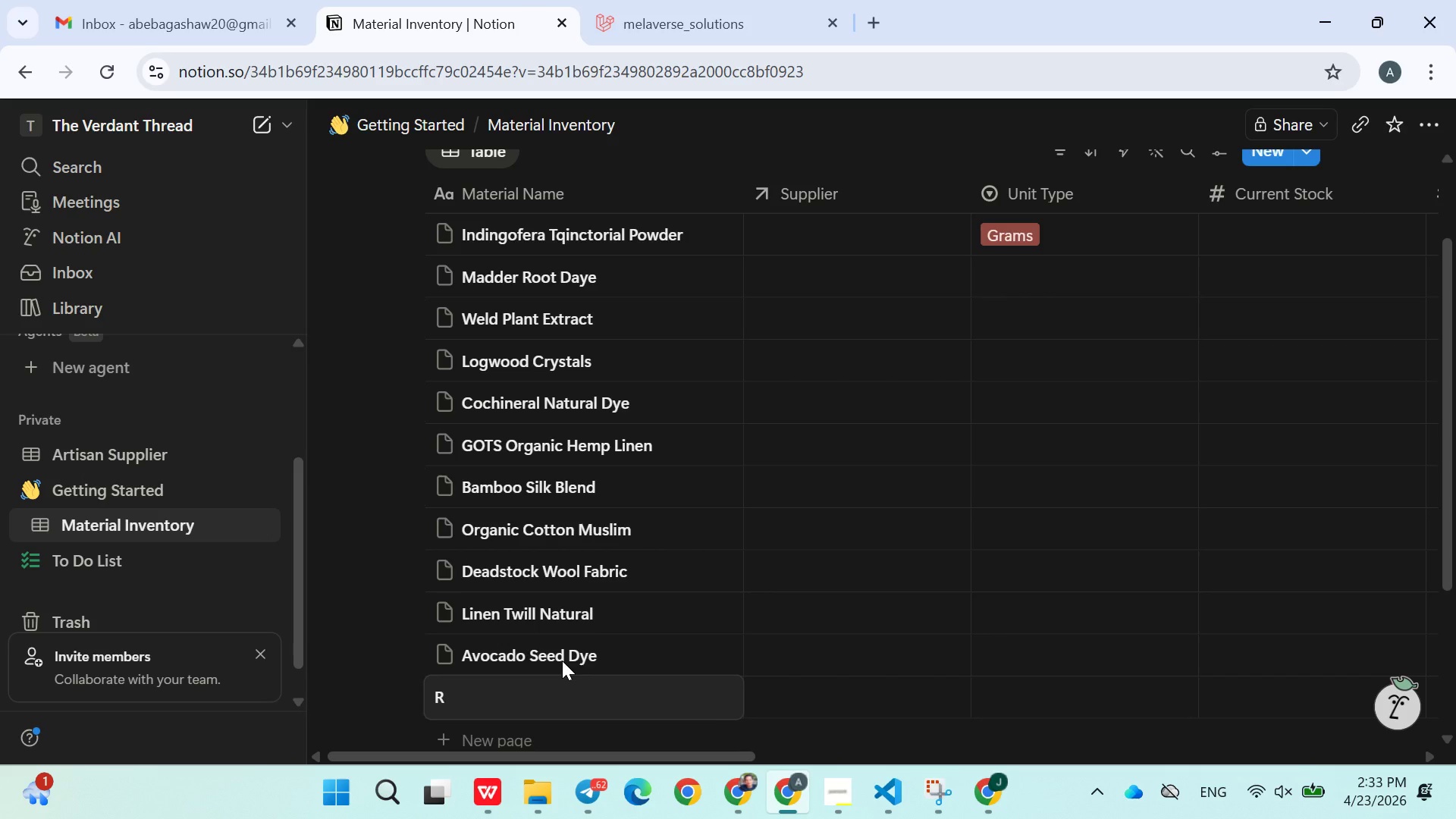 
wait(15.55)
 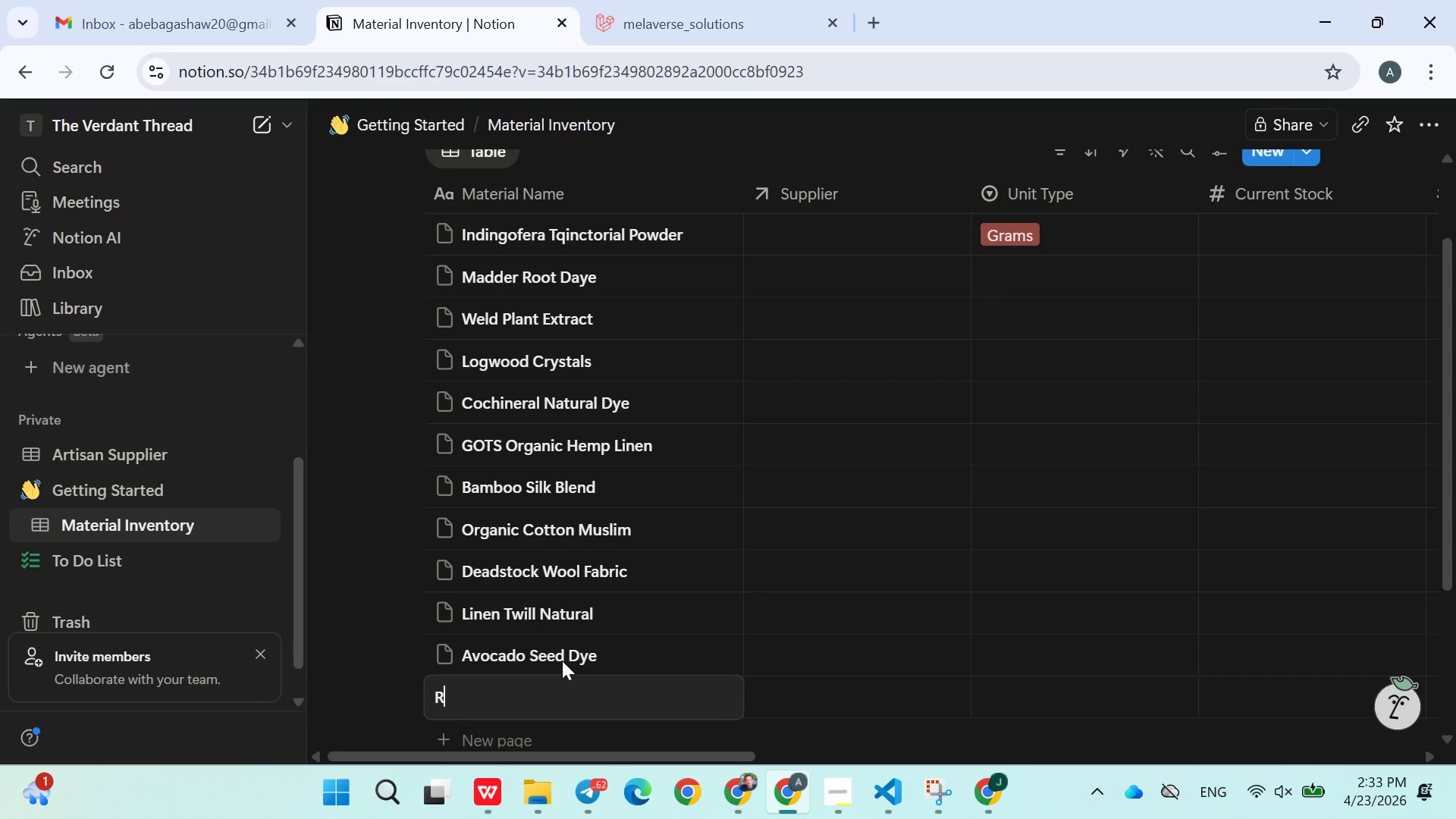 
type(ecycled denim Fabric)
 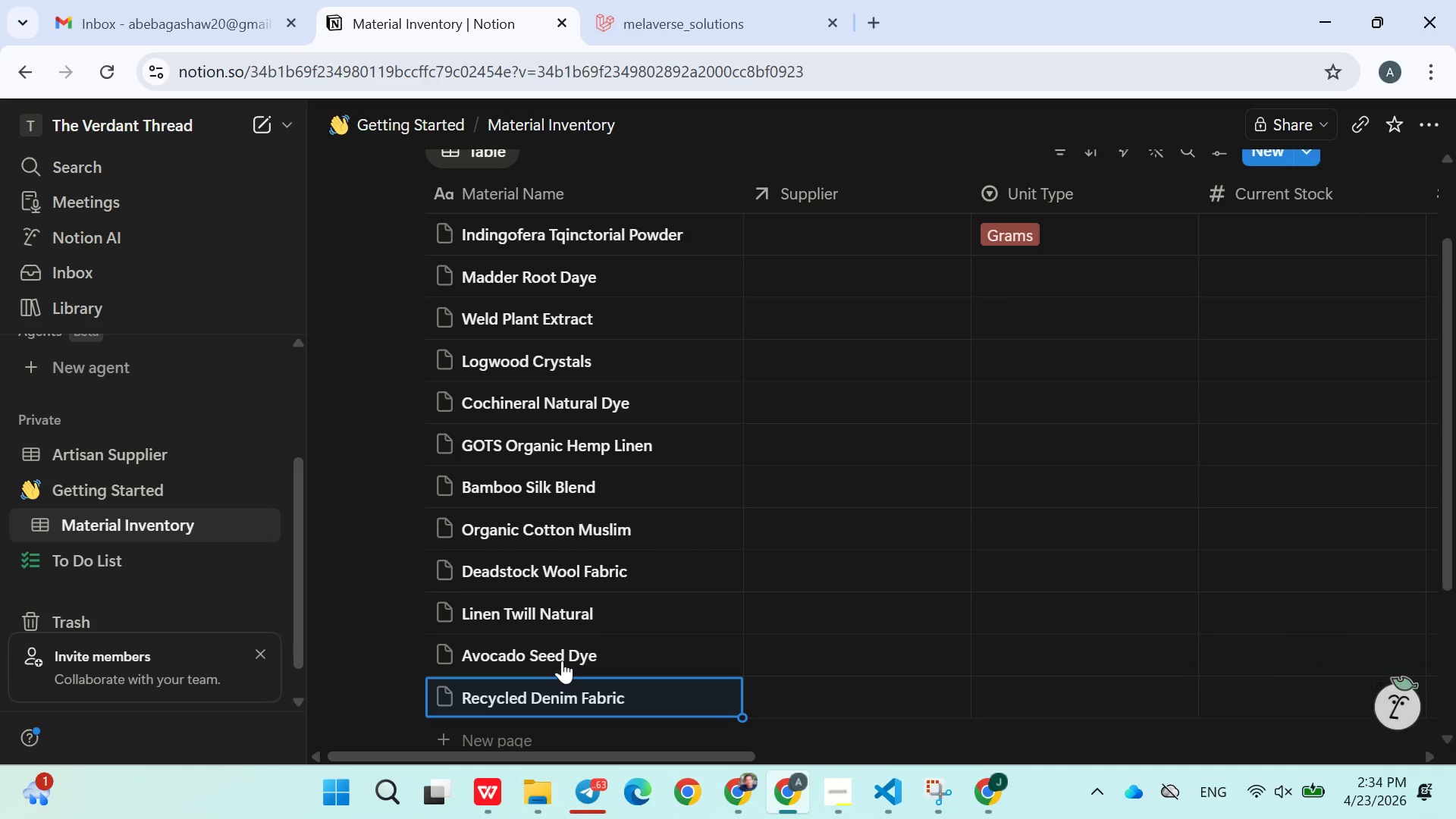 
 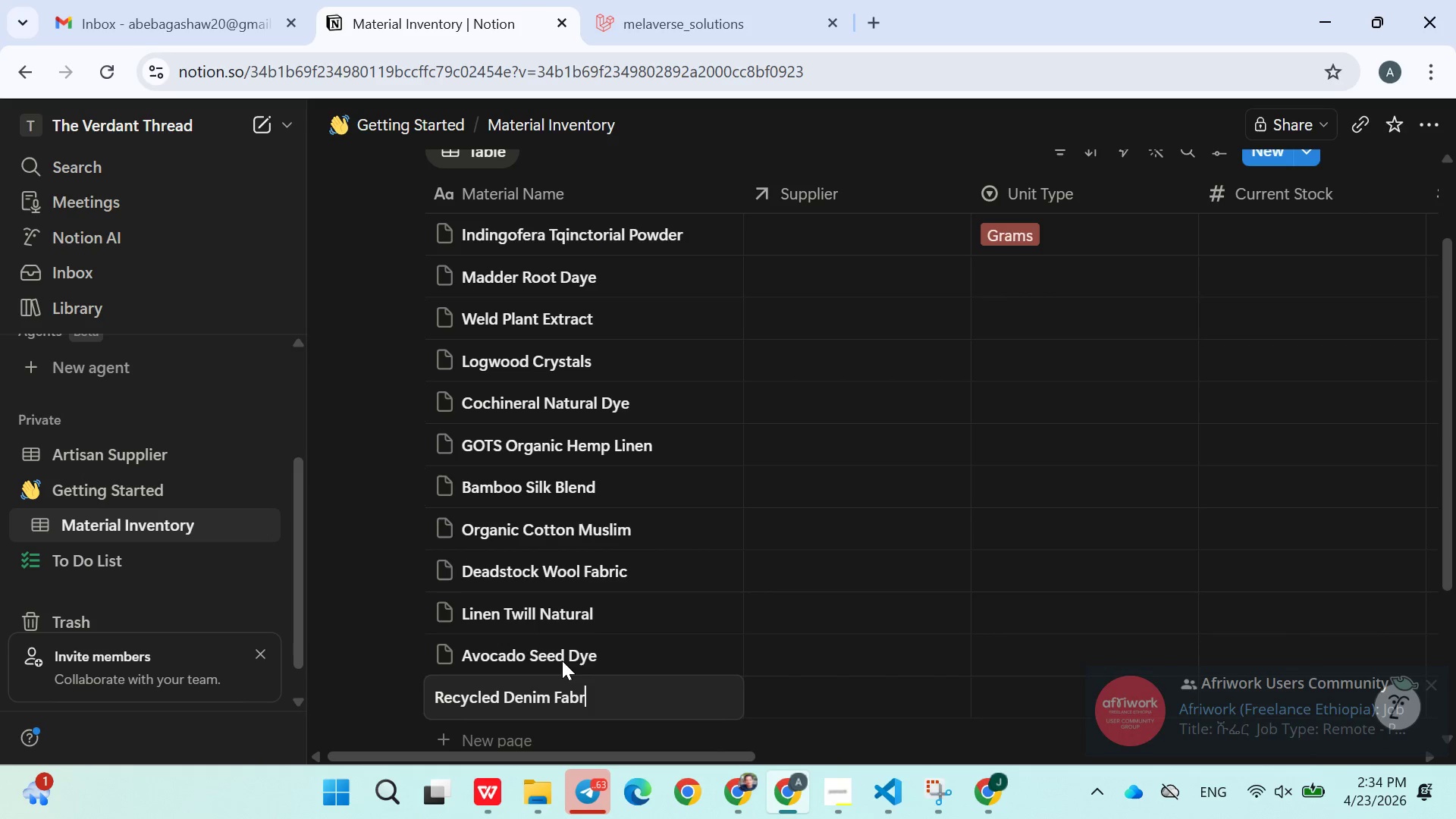 
key(Enter)
 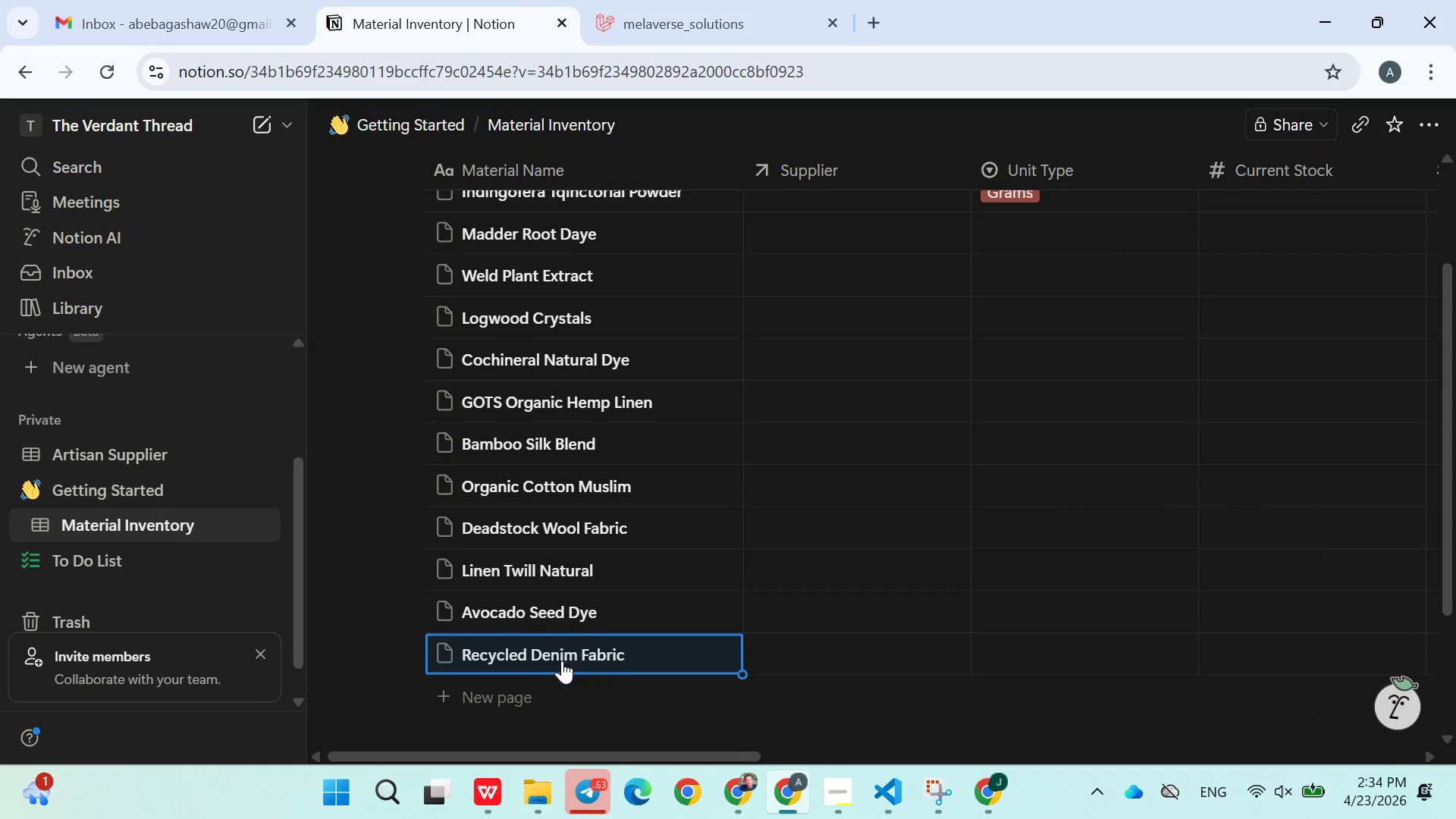 
left_click([504, 698])
 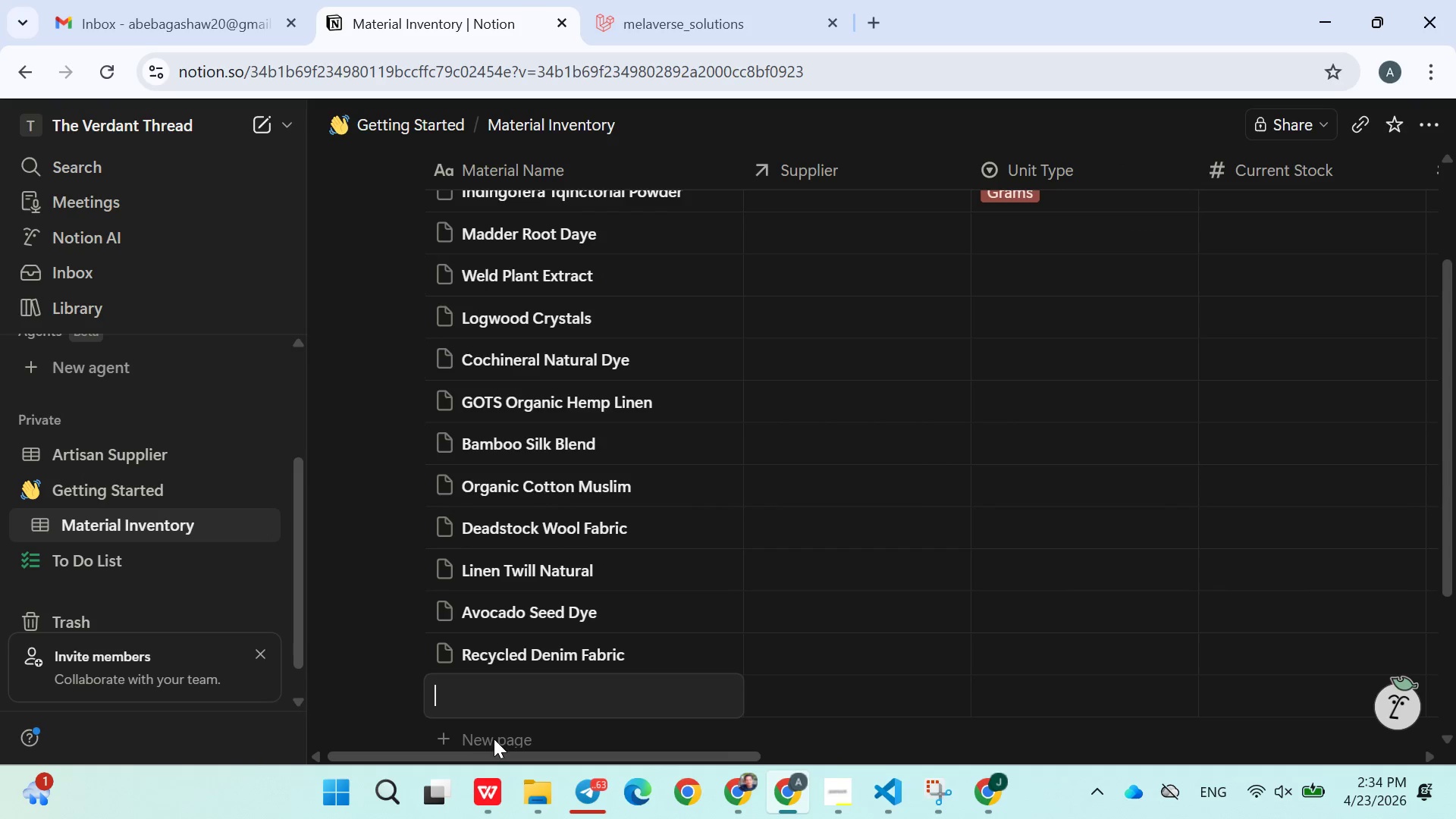 
left_click([495, 740])
 